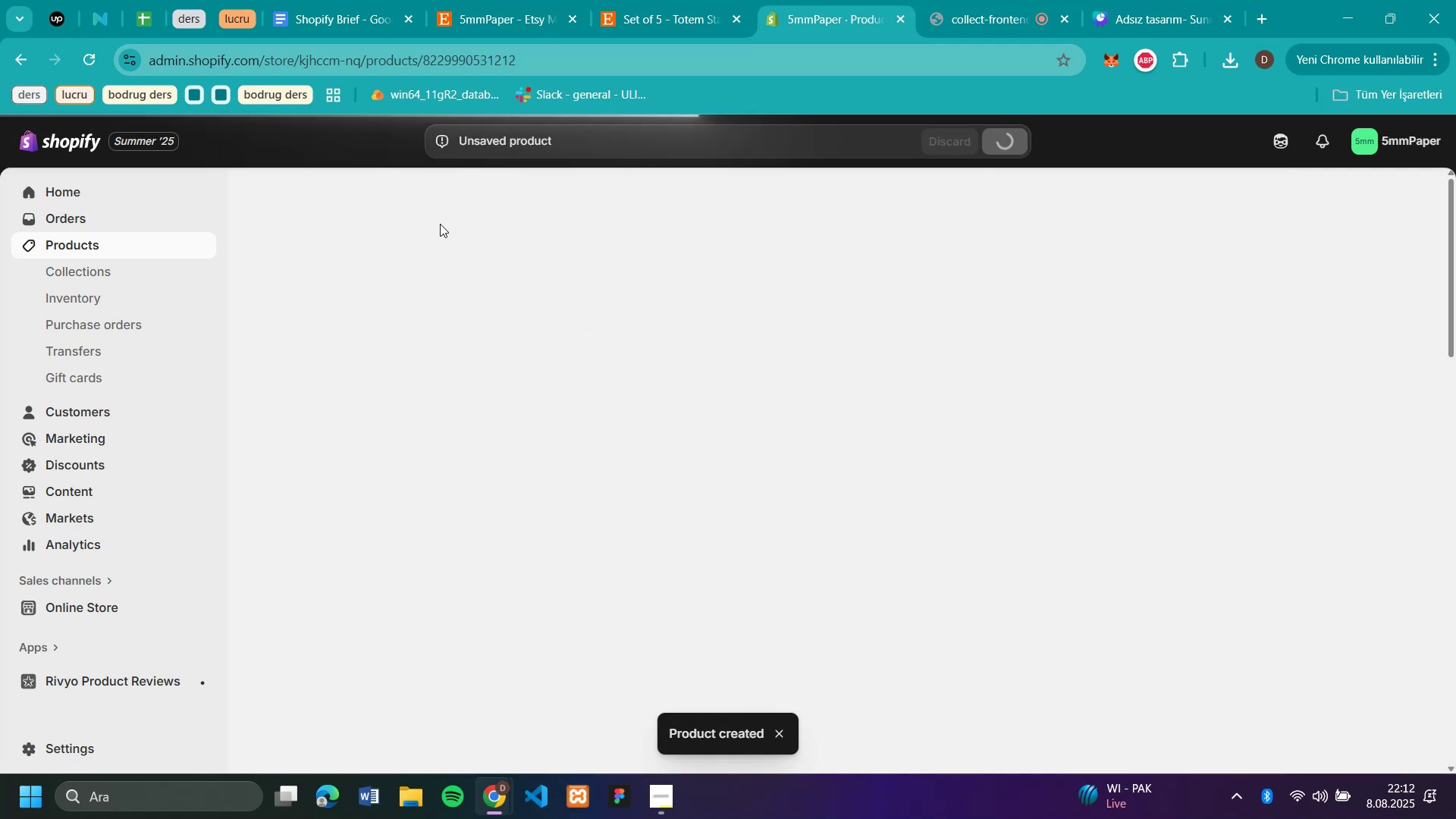 
wait(5.17)
 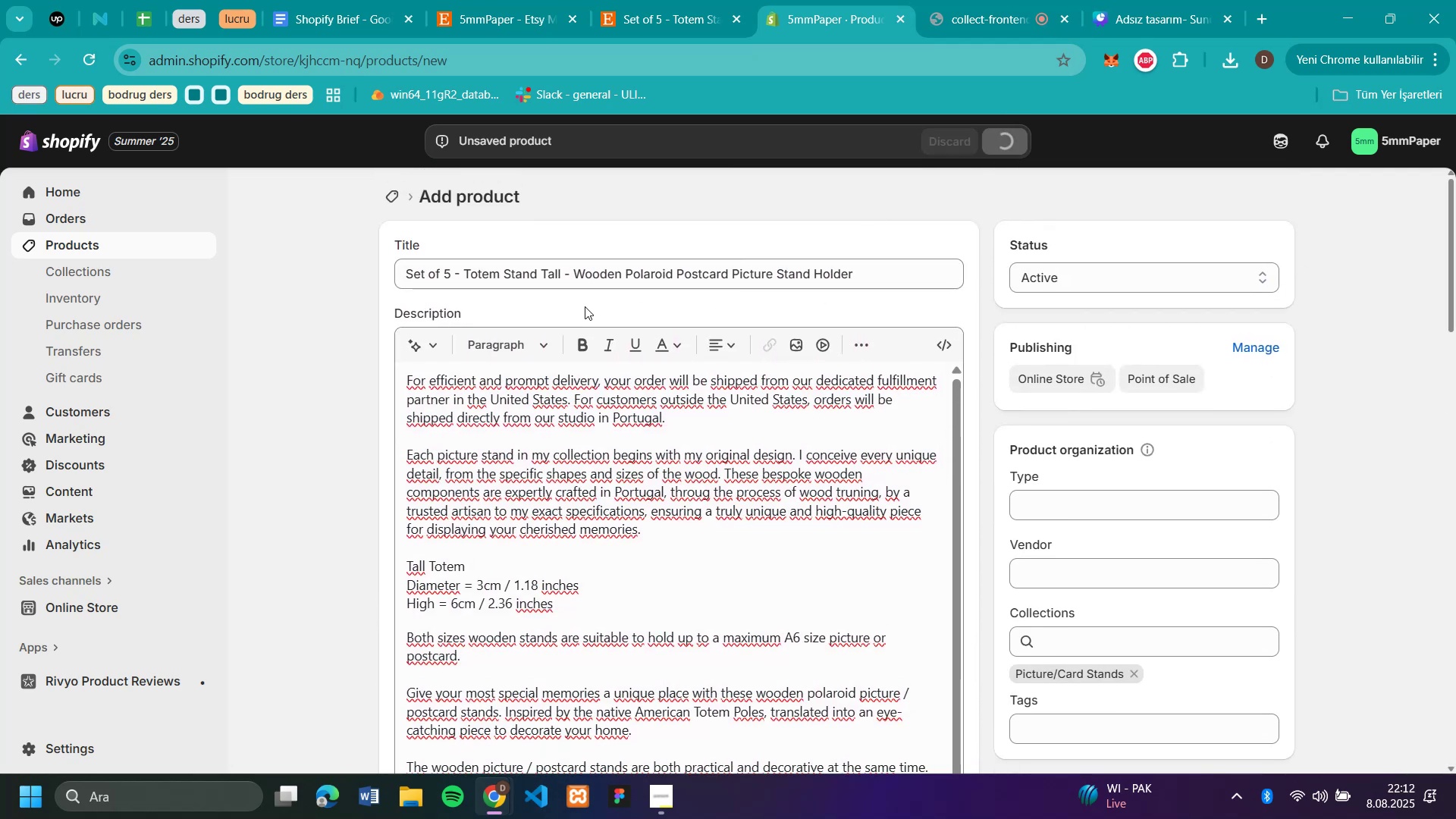 
left_click([392, 195])
 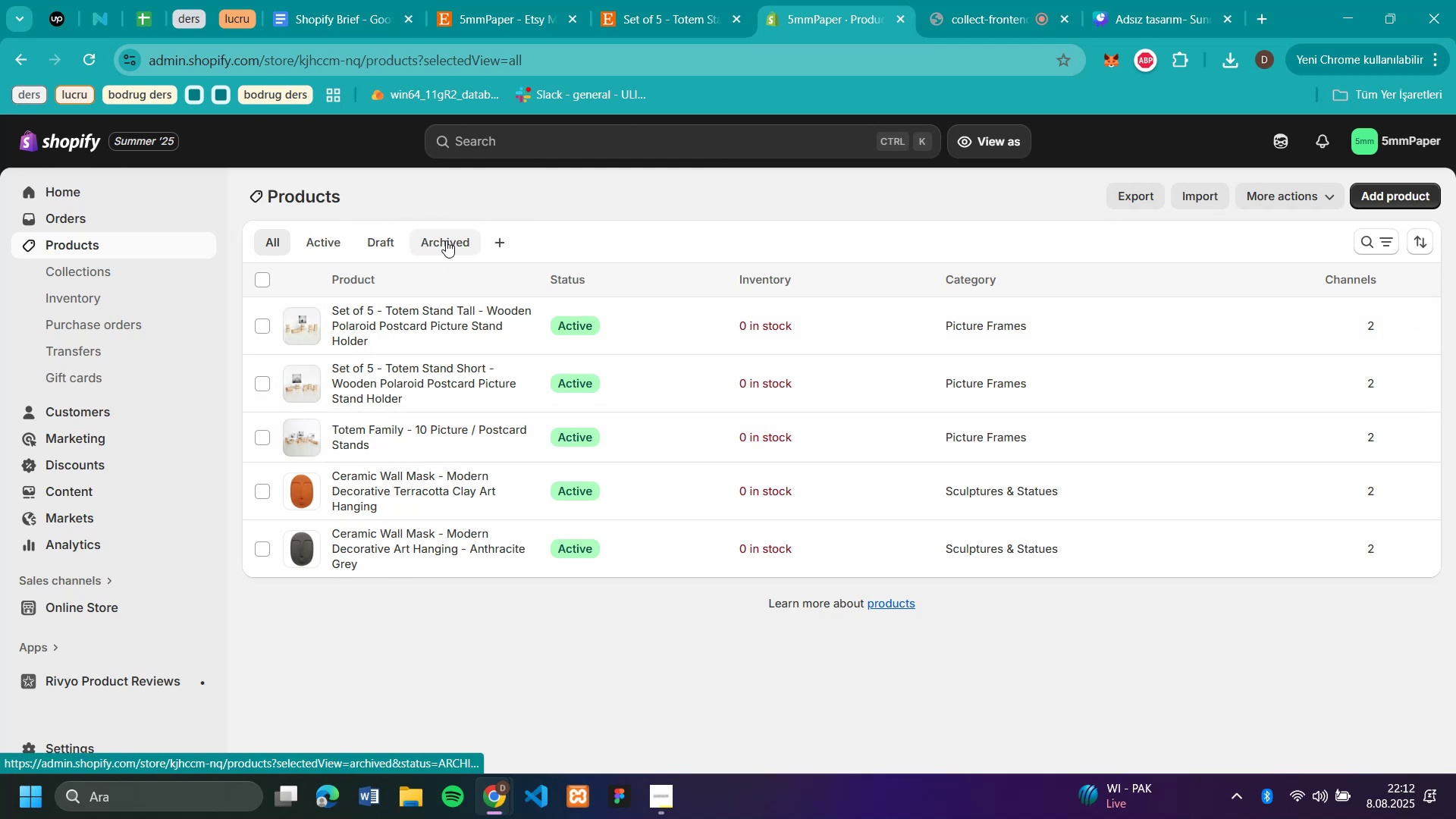 
wait(6.05)
 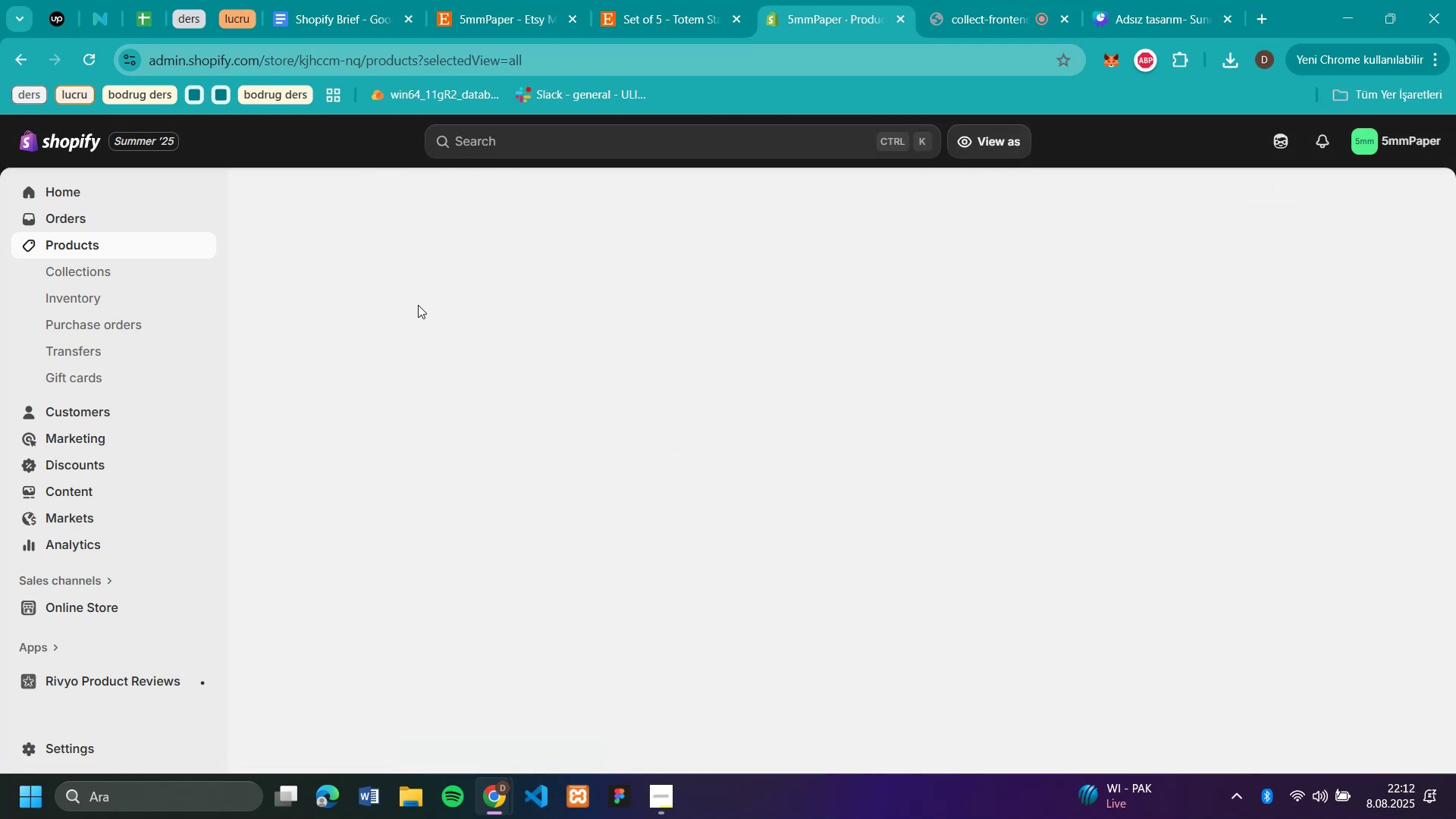 
left_click([653, 28])
 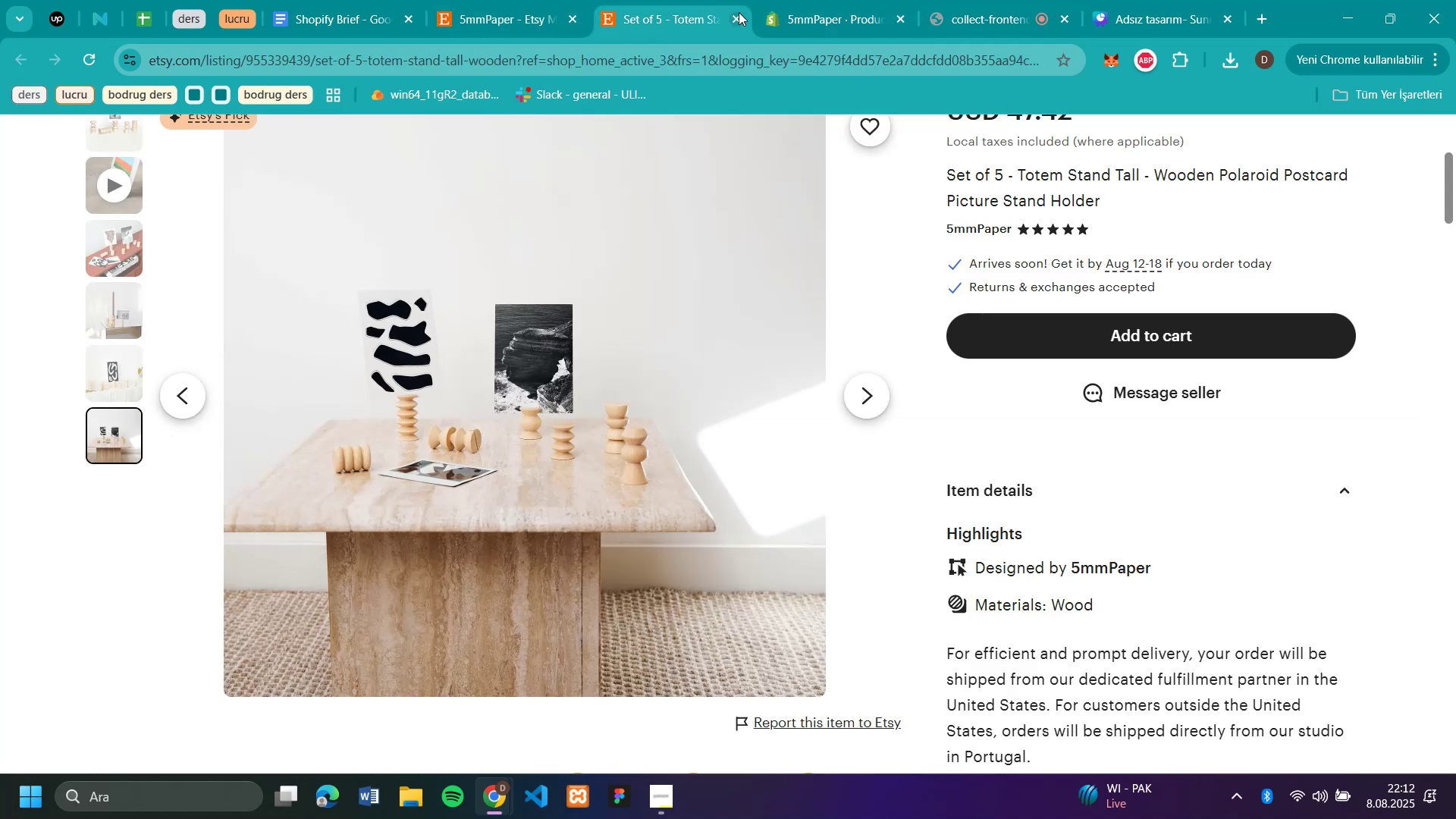 
left_click([739, 12])
 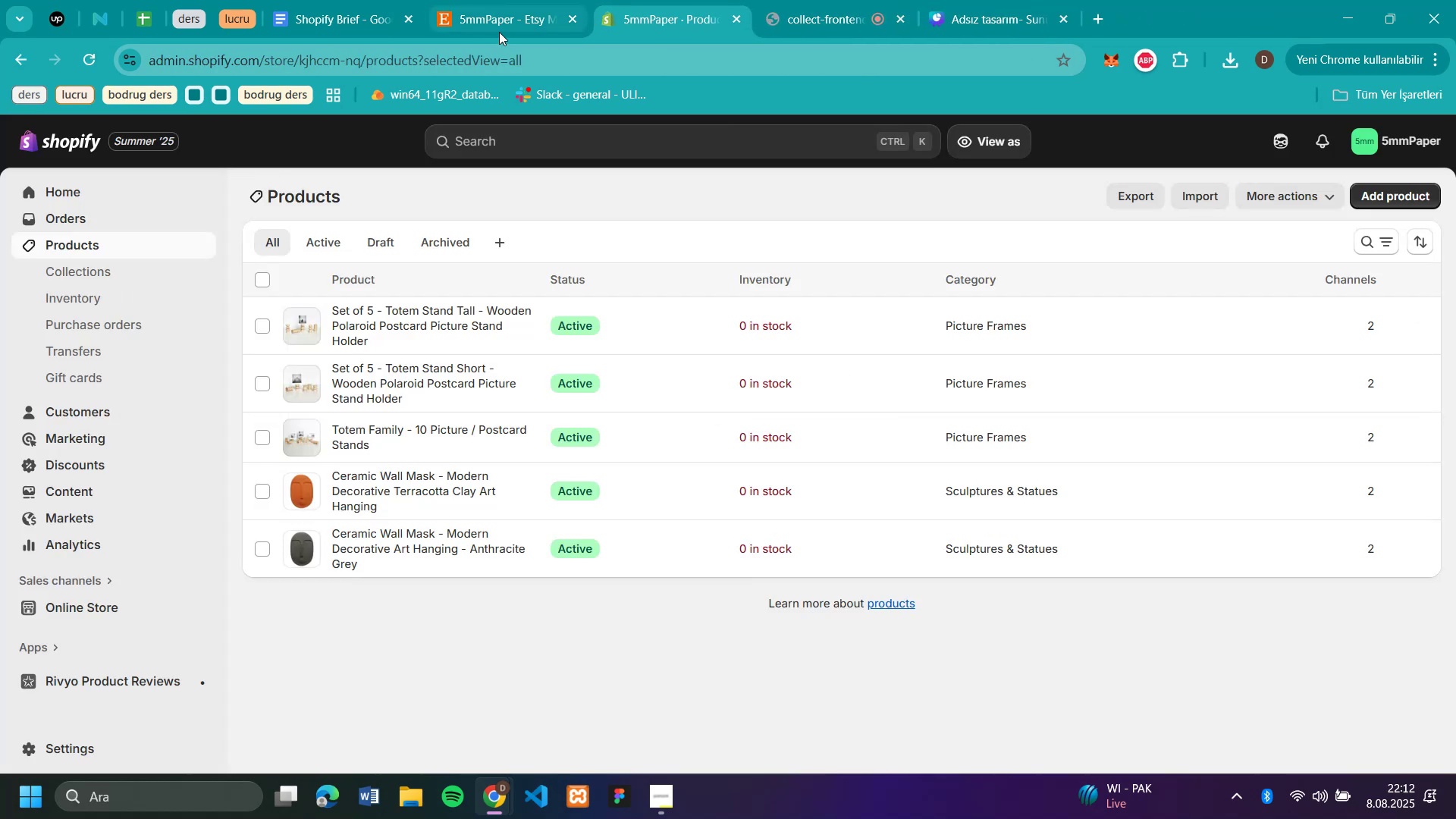 
left_click([498, 29])
 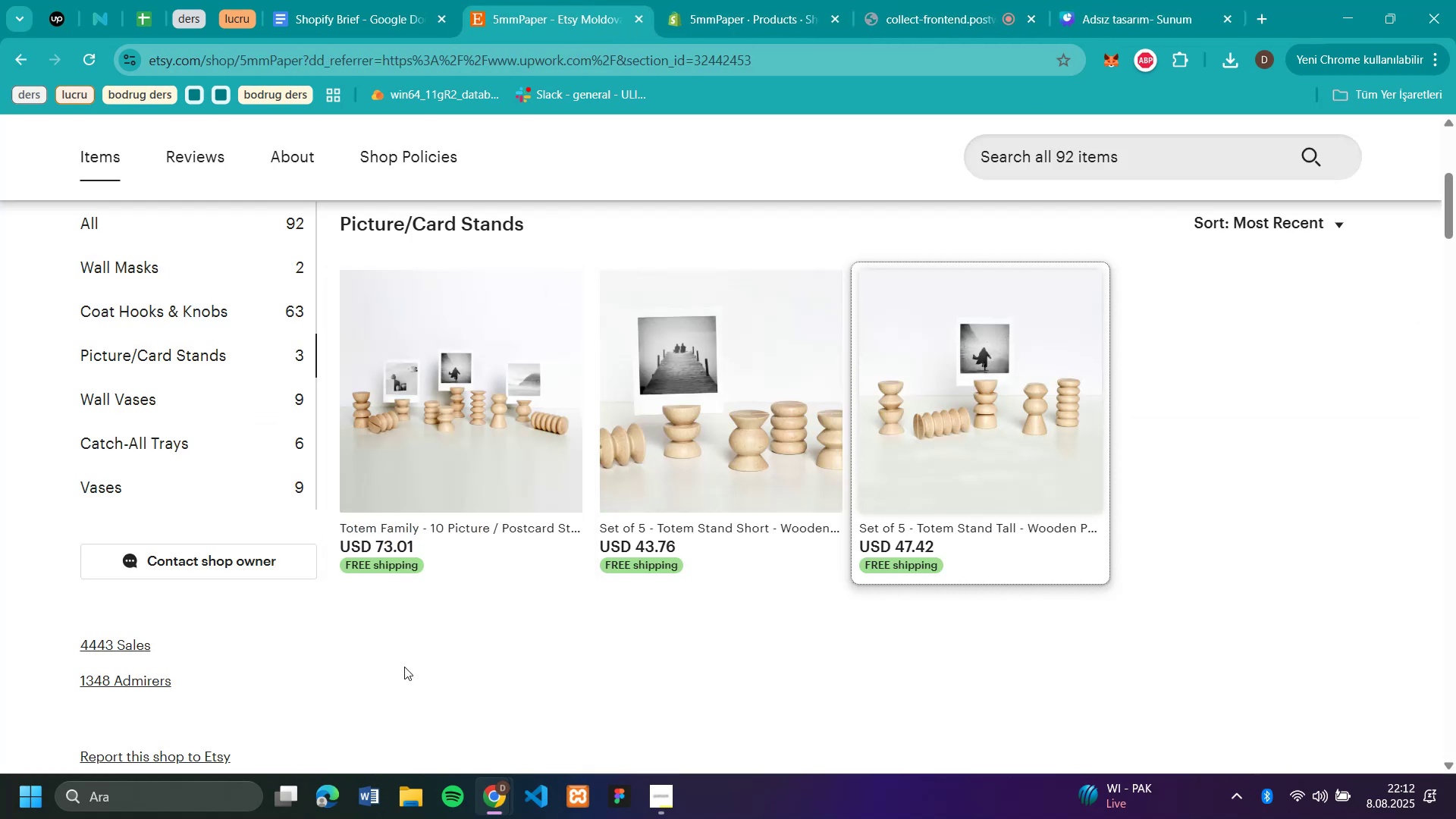 
scroll: coordinate [404, 663], scroll_direction: up, amount: 2.0
 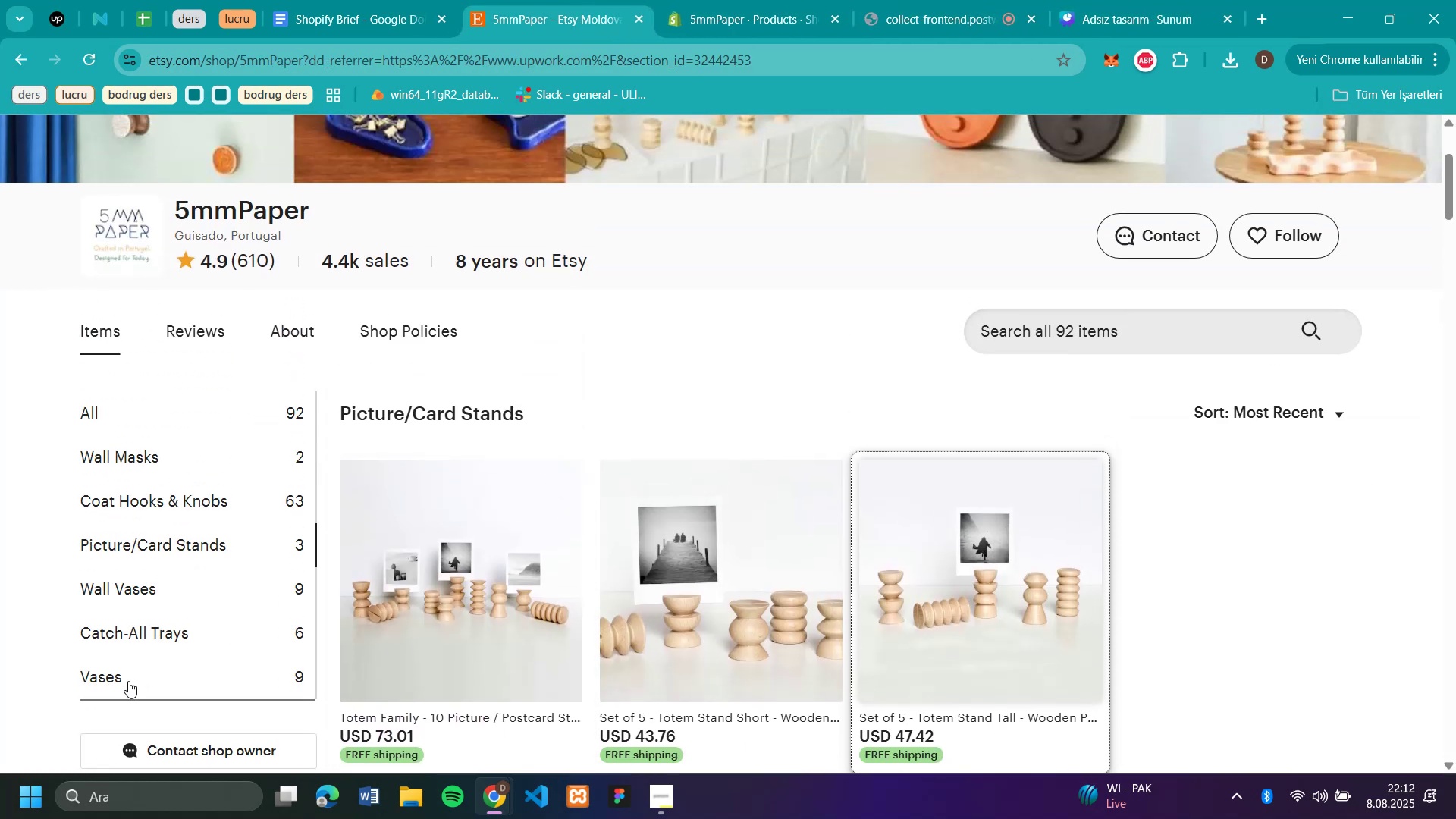 
scroll: coordinate [196, 671], scroll_direction: down, amount: 1.0
 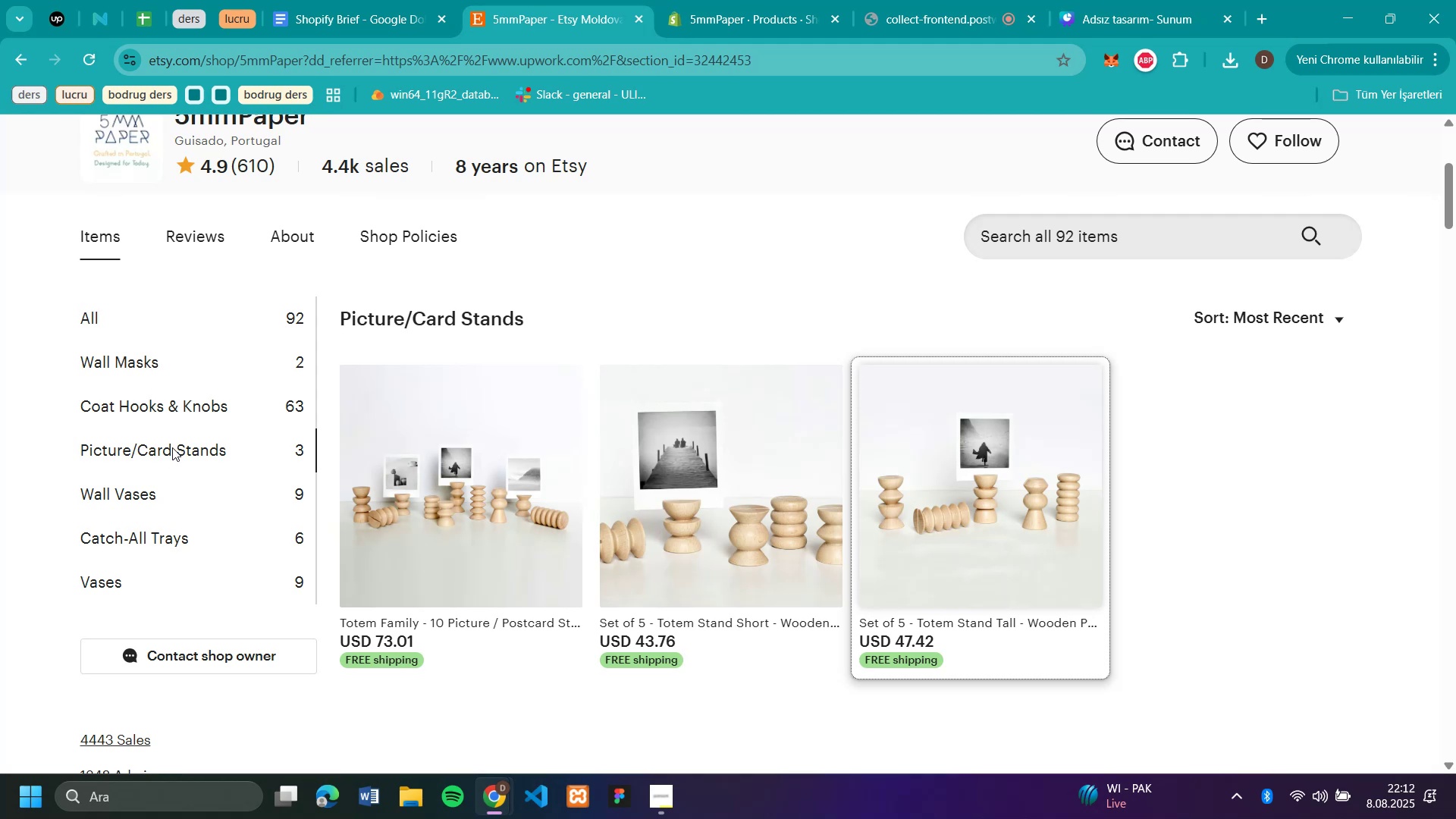 
wait(8.07)
 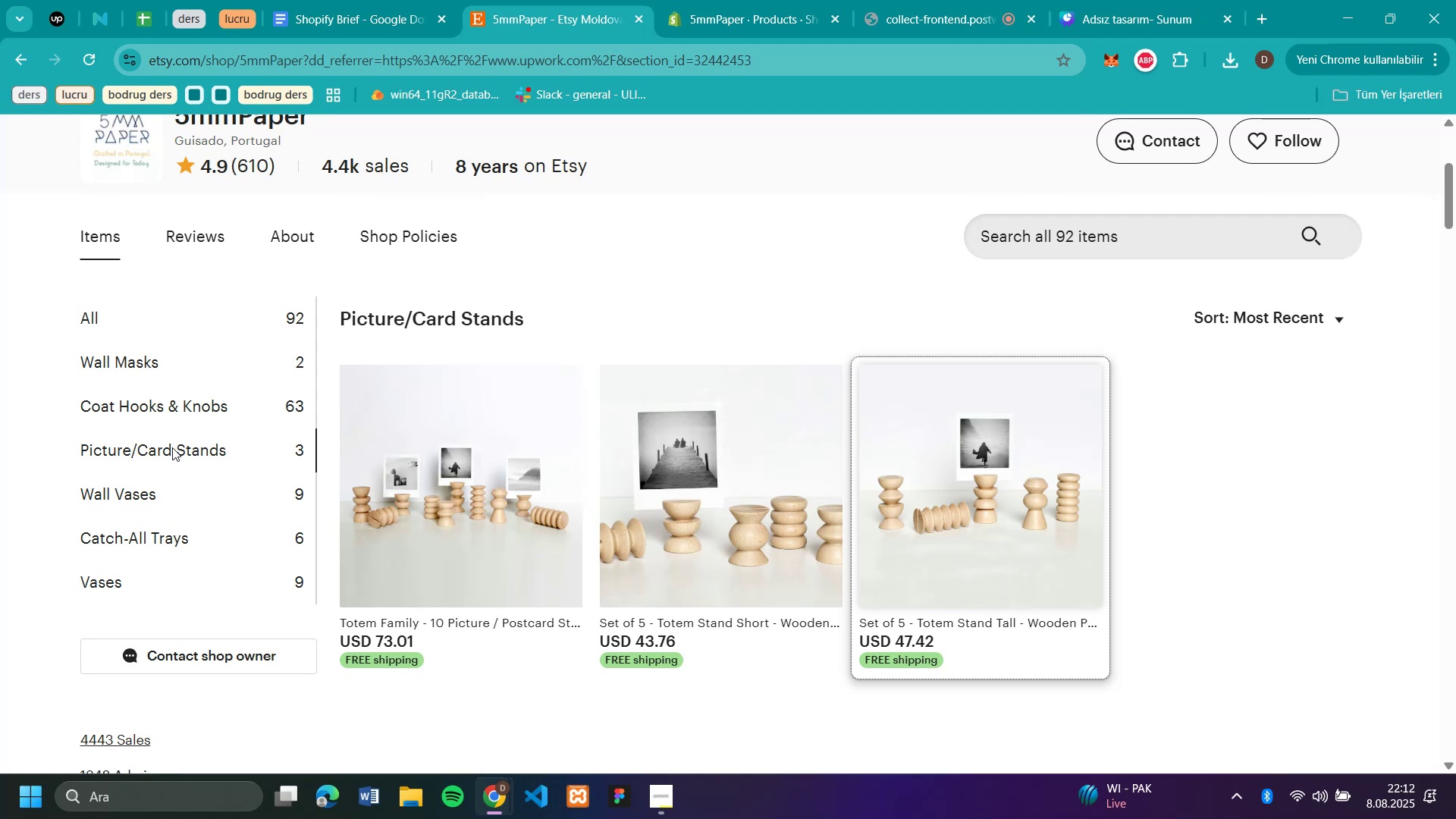 
left_click([128, 488])
 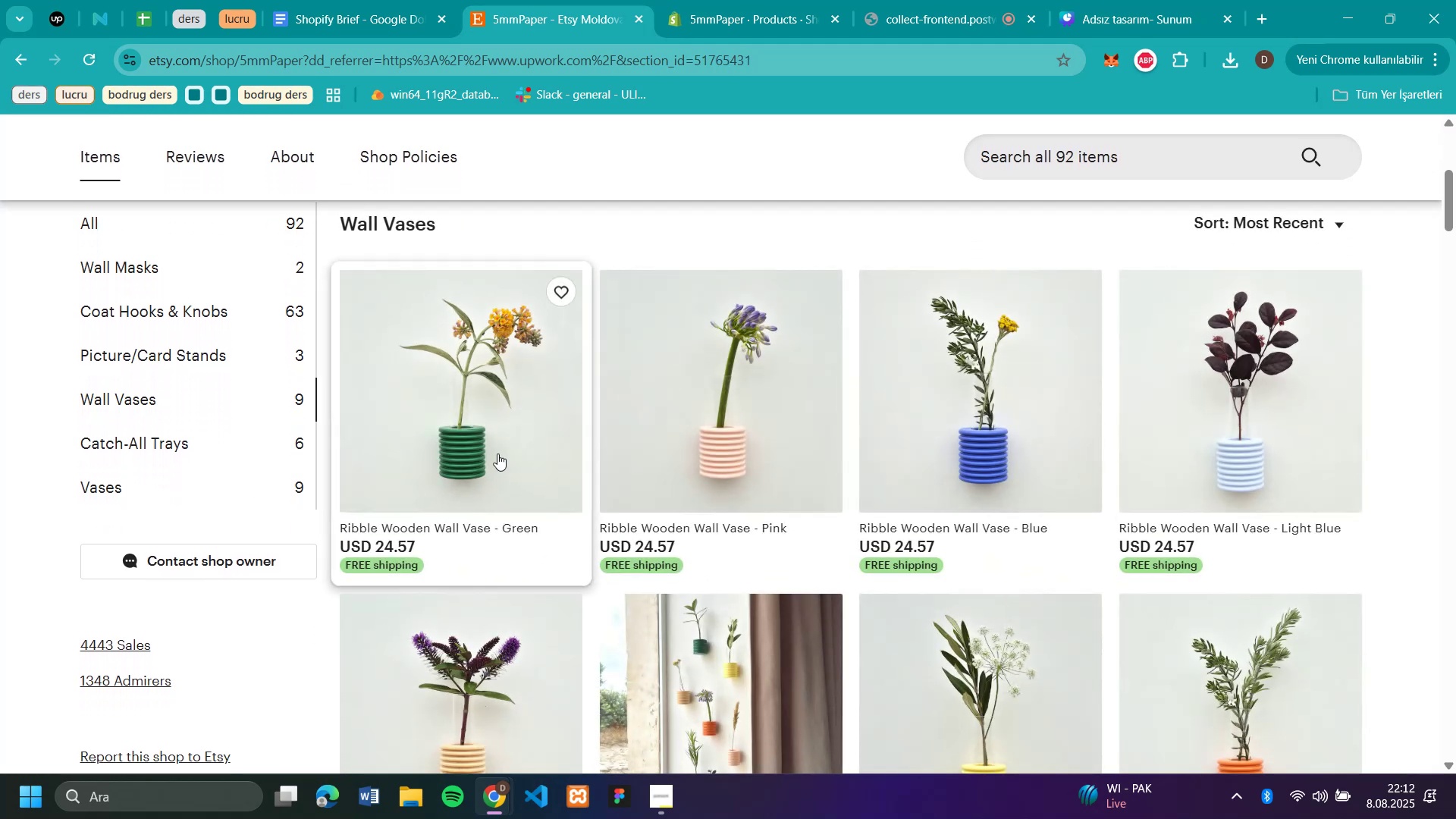 
left_click([497, 451])
 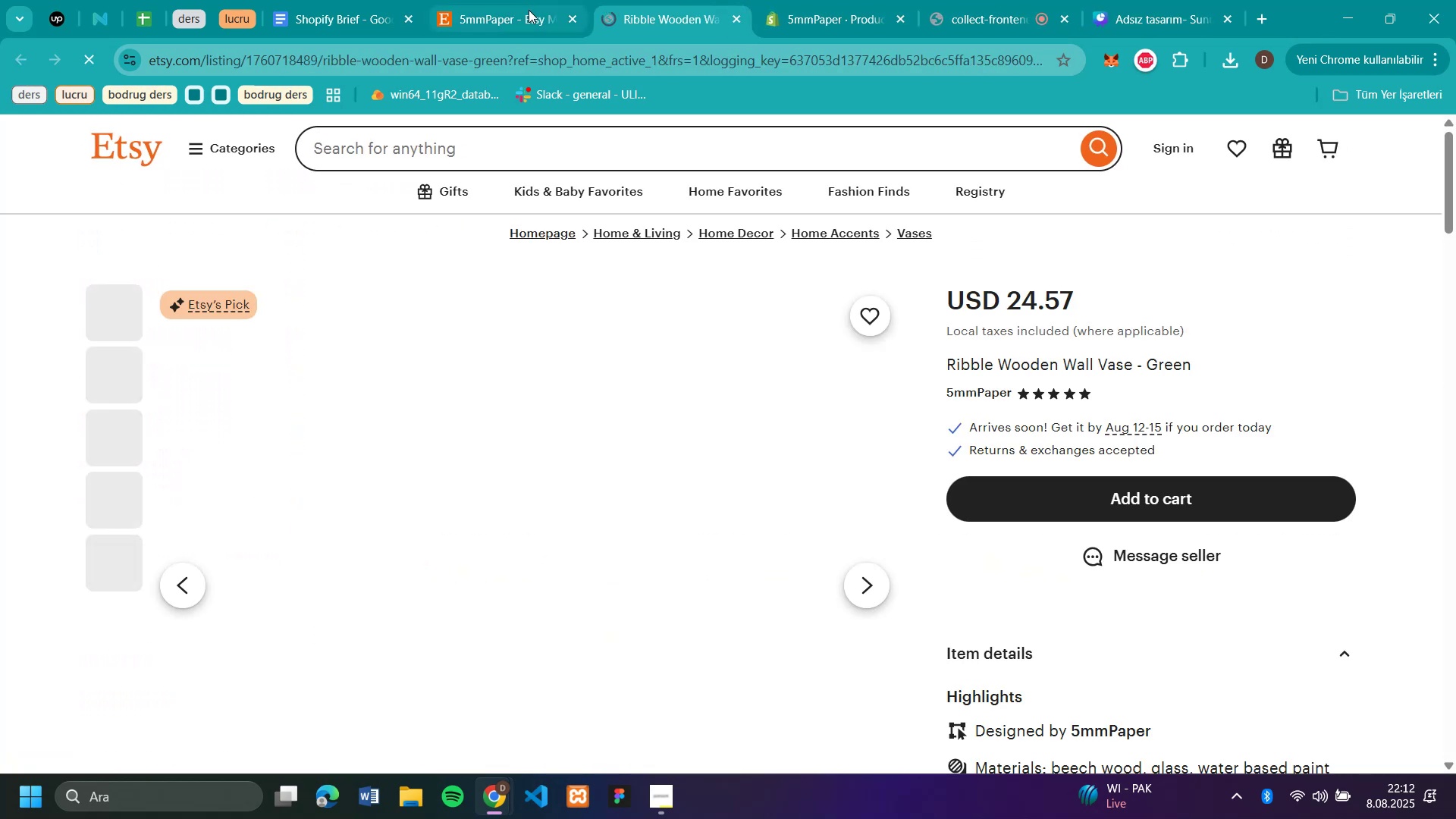 
left_click([817, 22])
 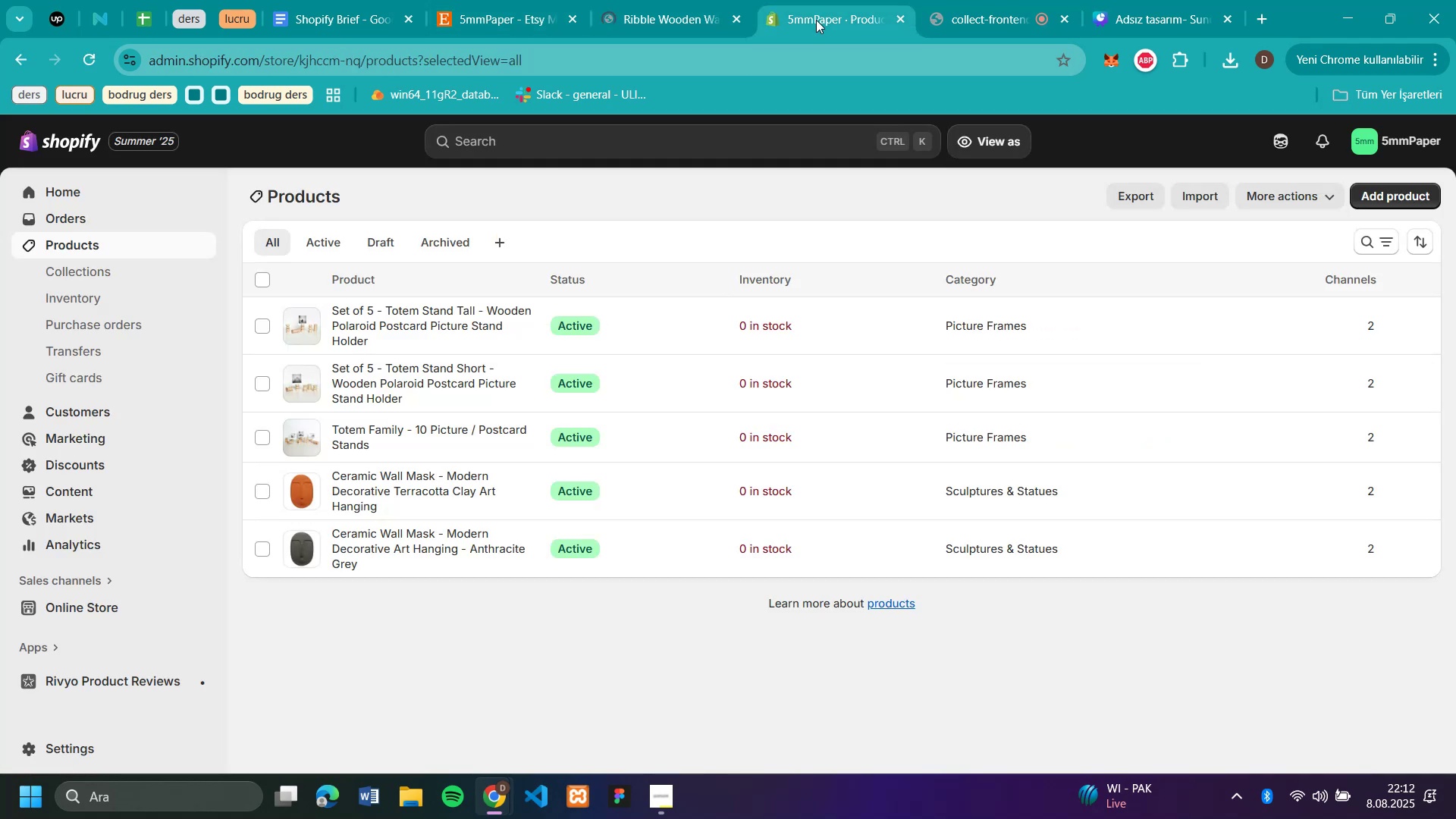 
left_click([482, 17])
 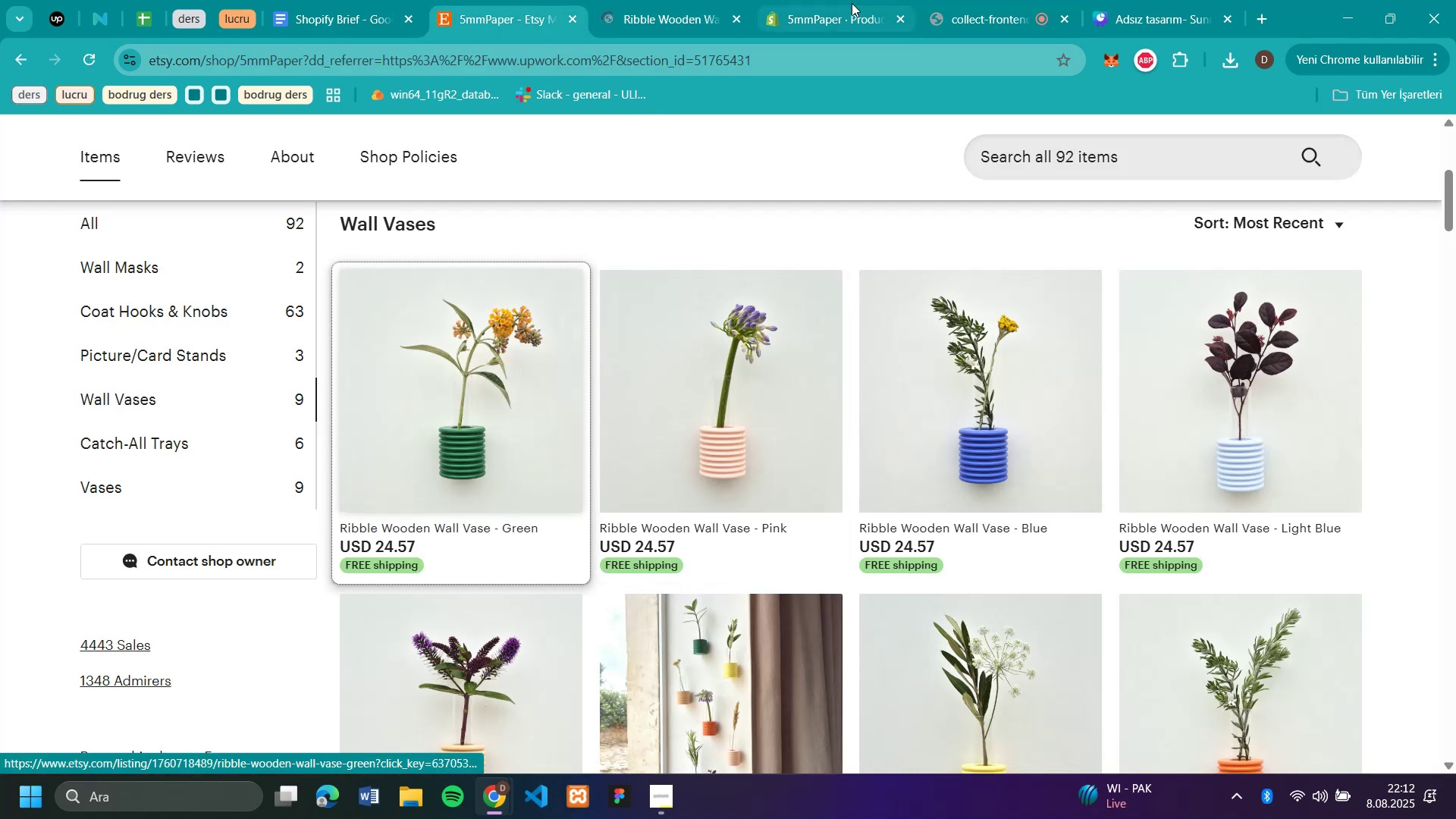 
left_click([661, 17])
 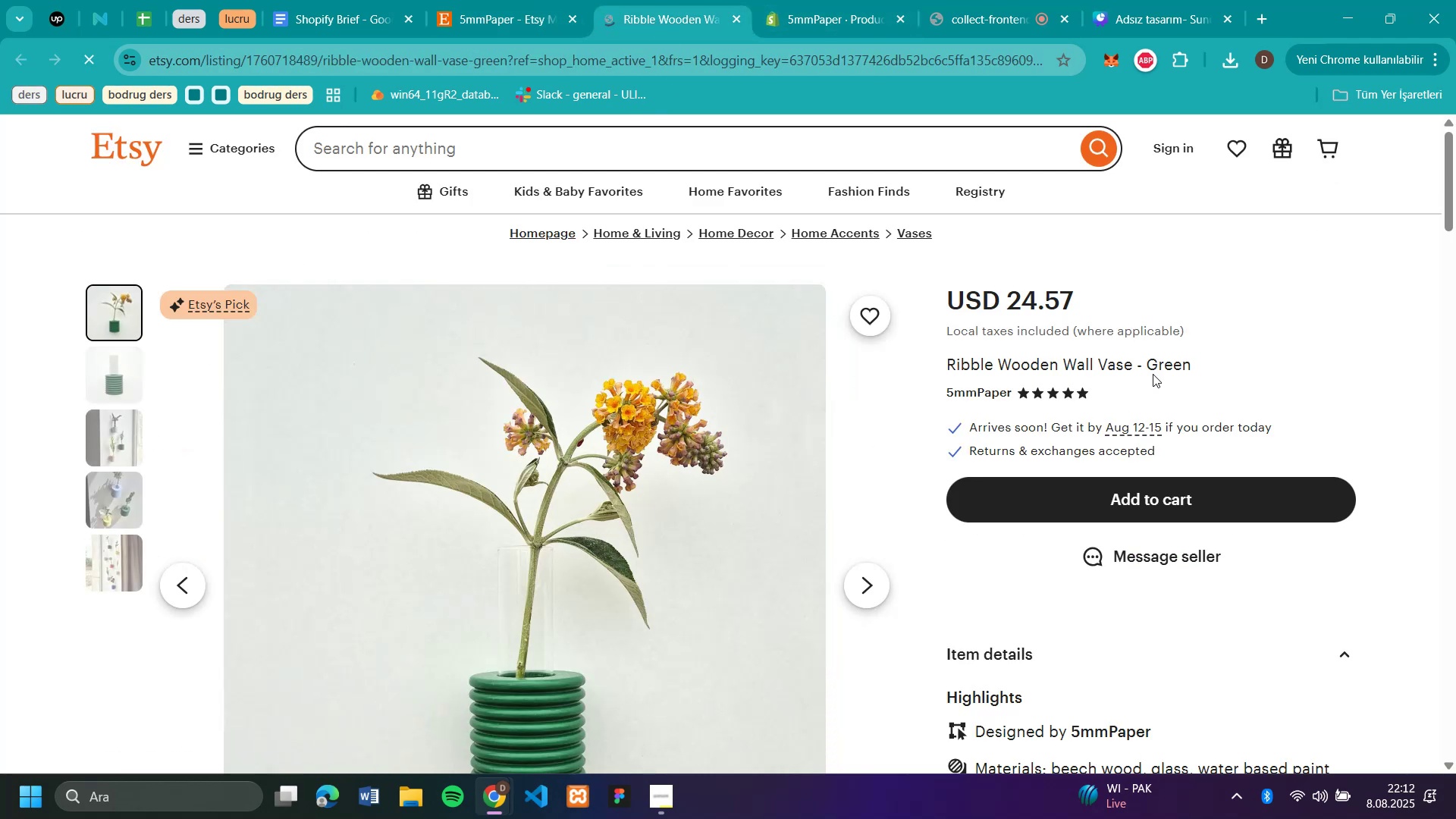 
left_click_drag(start_coordinate=[1199, 366], to_coordinate=[949, 364])
 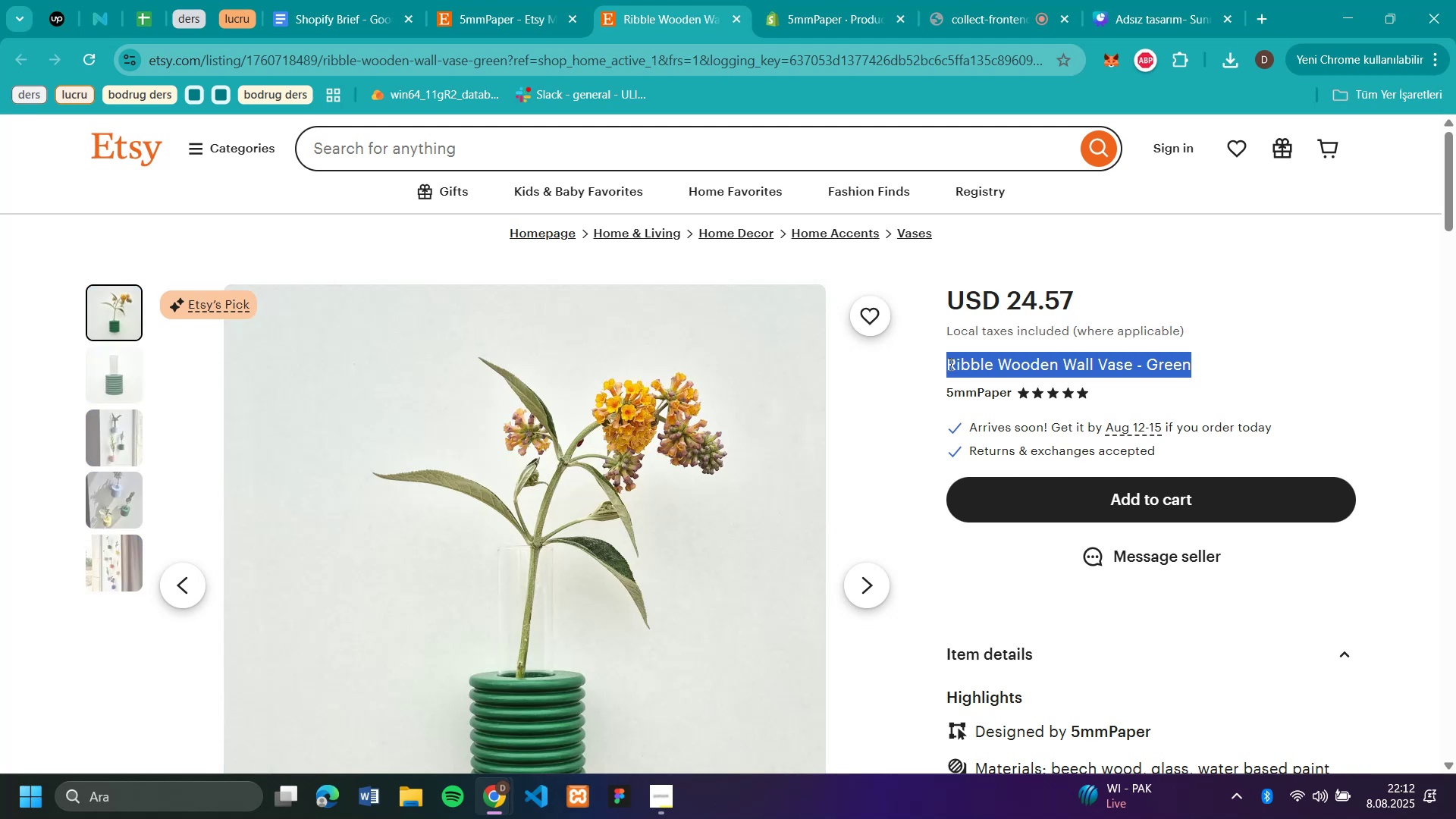 
key(Control+C)
 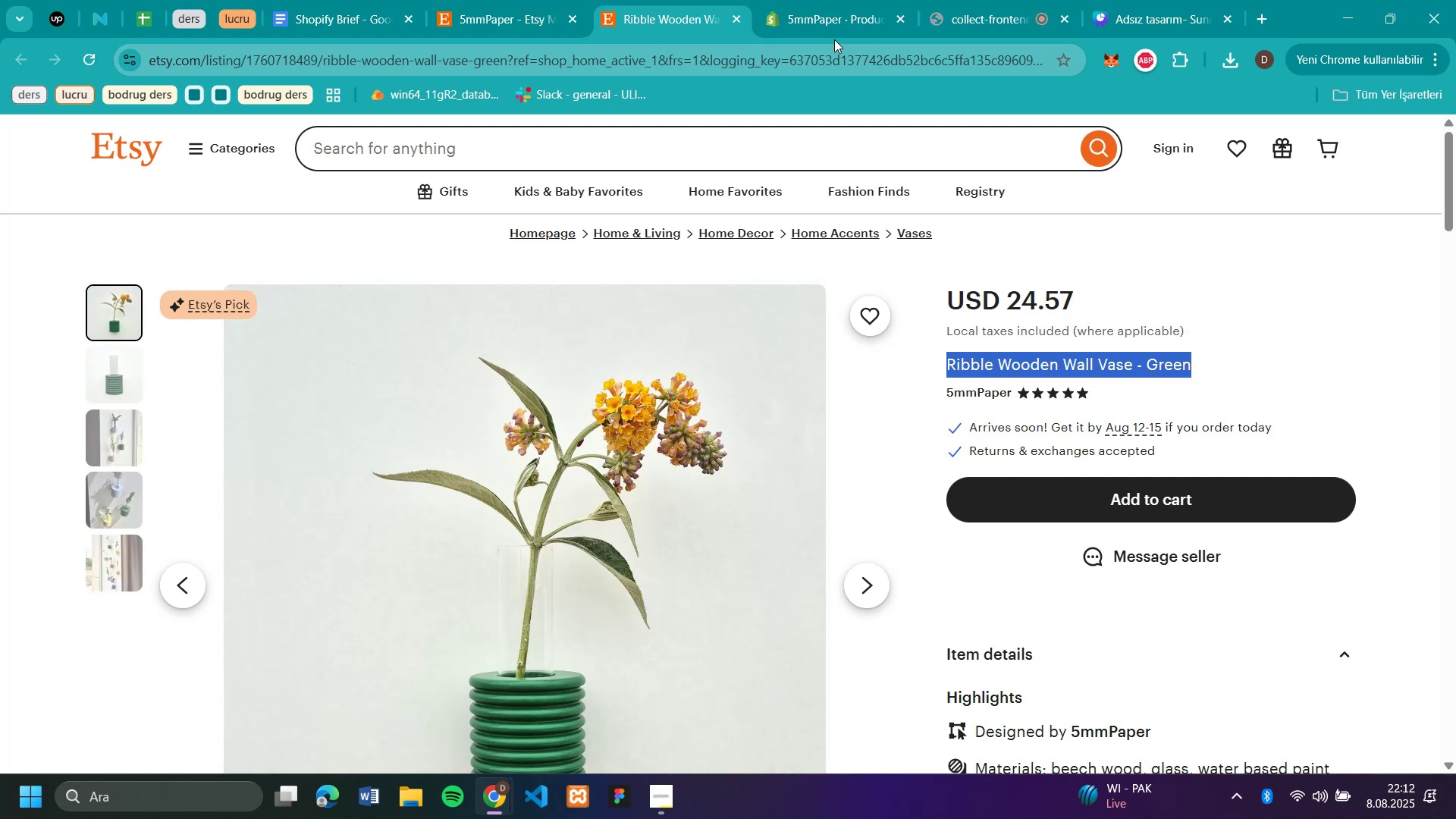 
left_click([835, 17])
 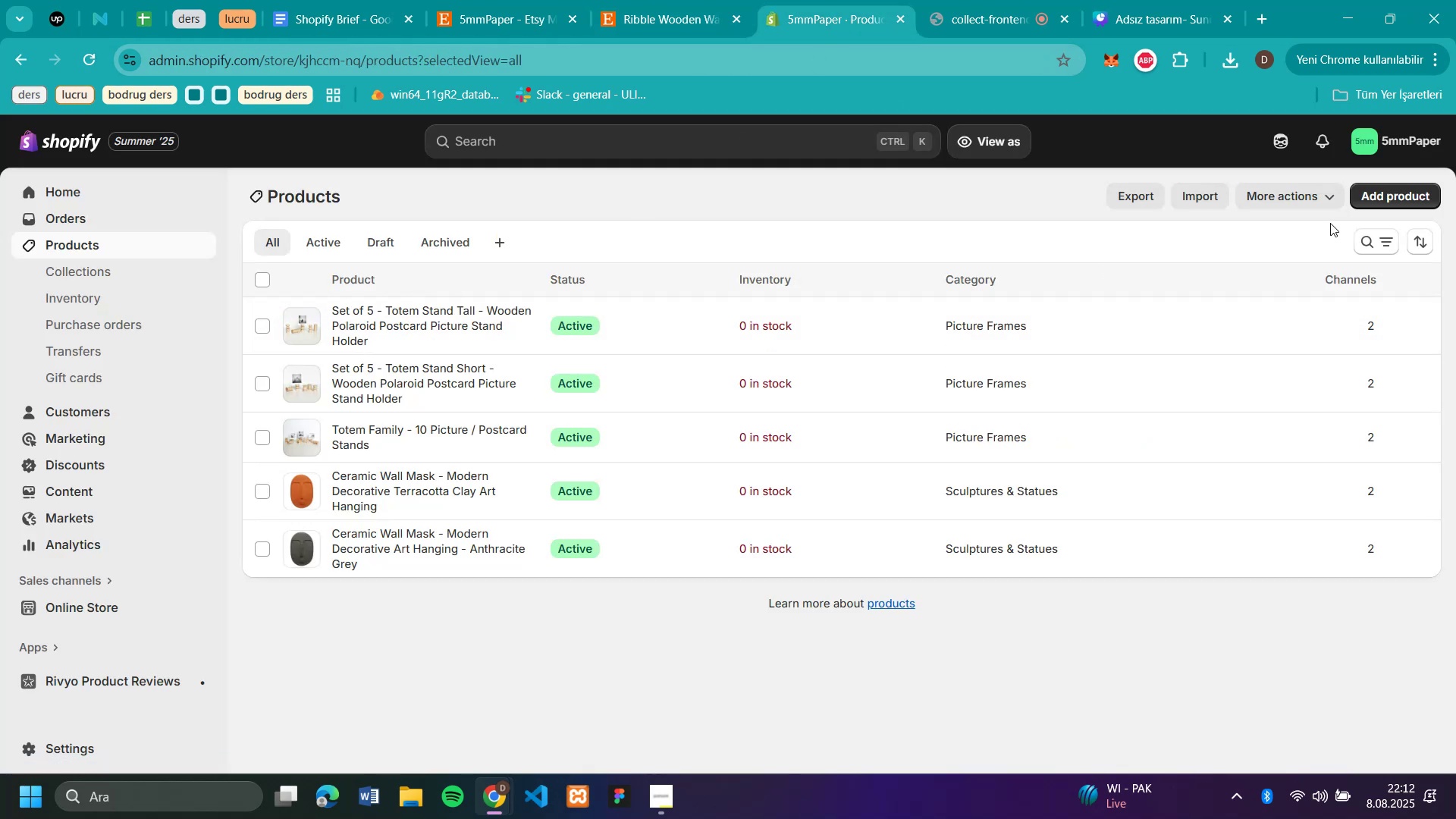 
left_click([1394, 195])
 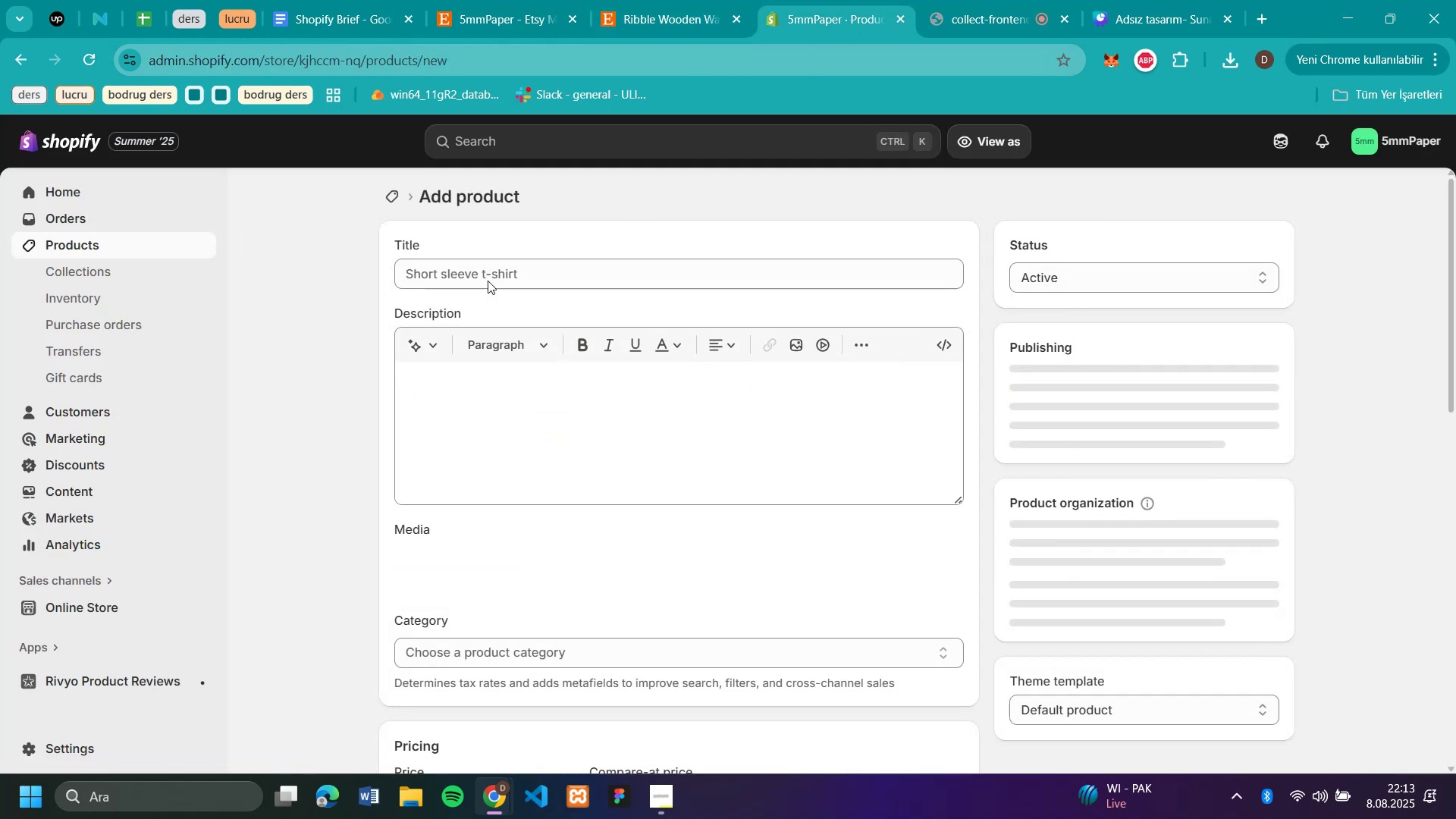 
left_click([488, 281])
 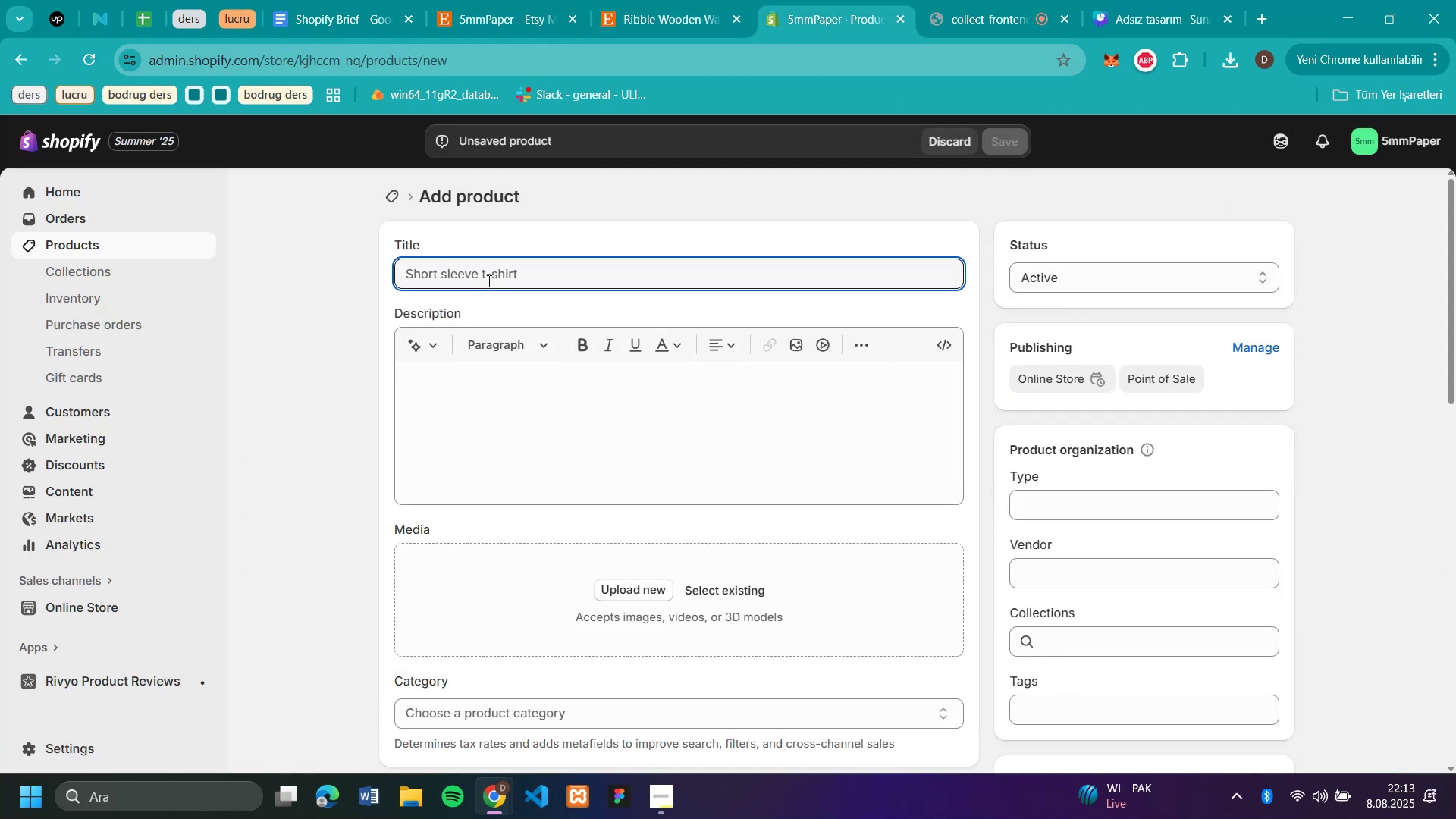 
key(Control+V)
 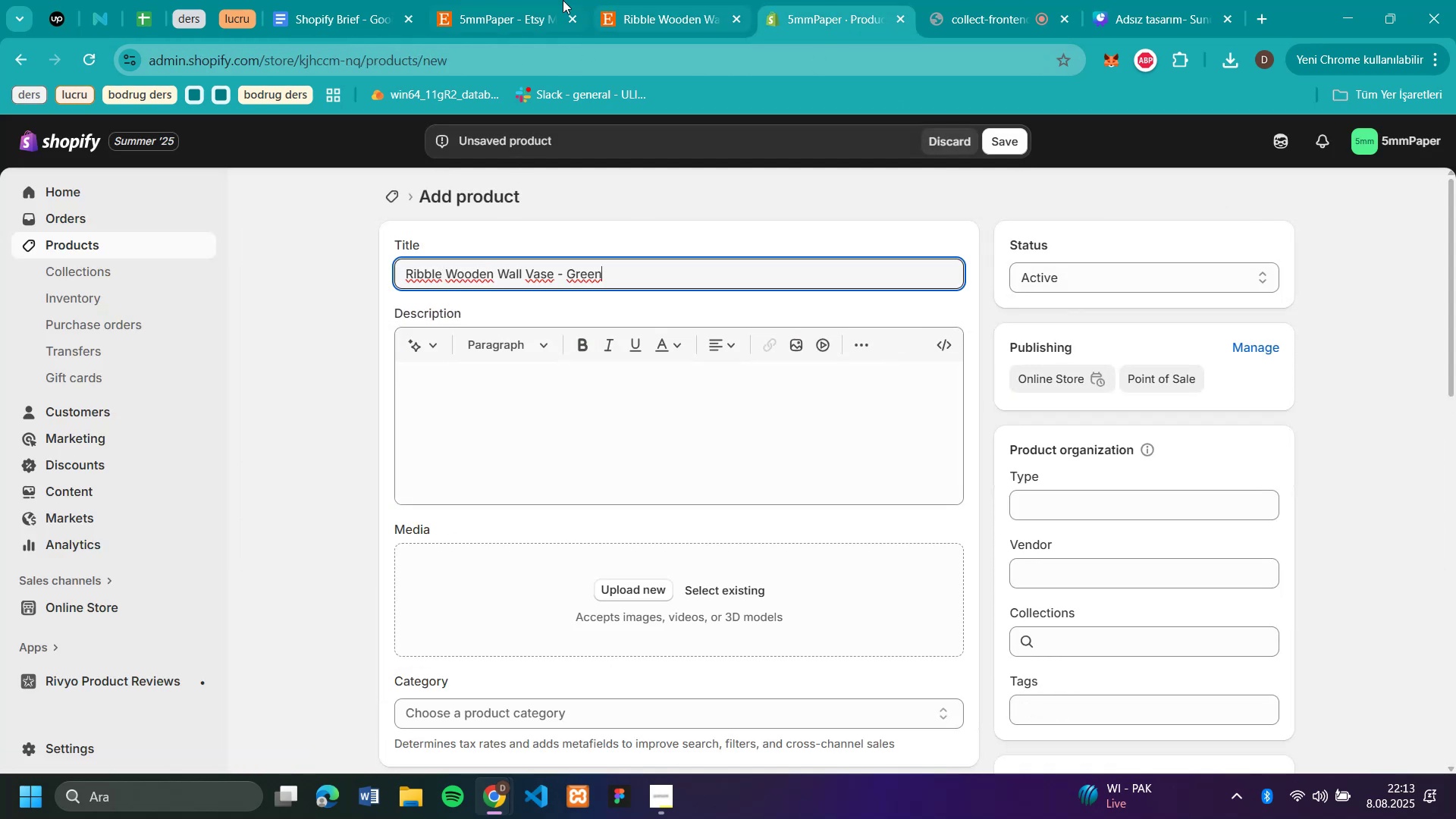 
left_click([678, 27])
 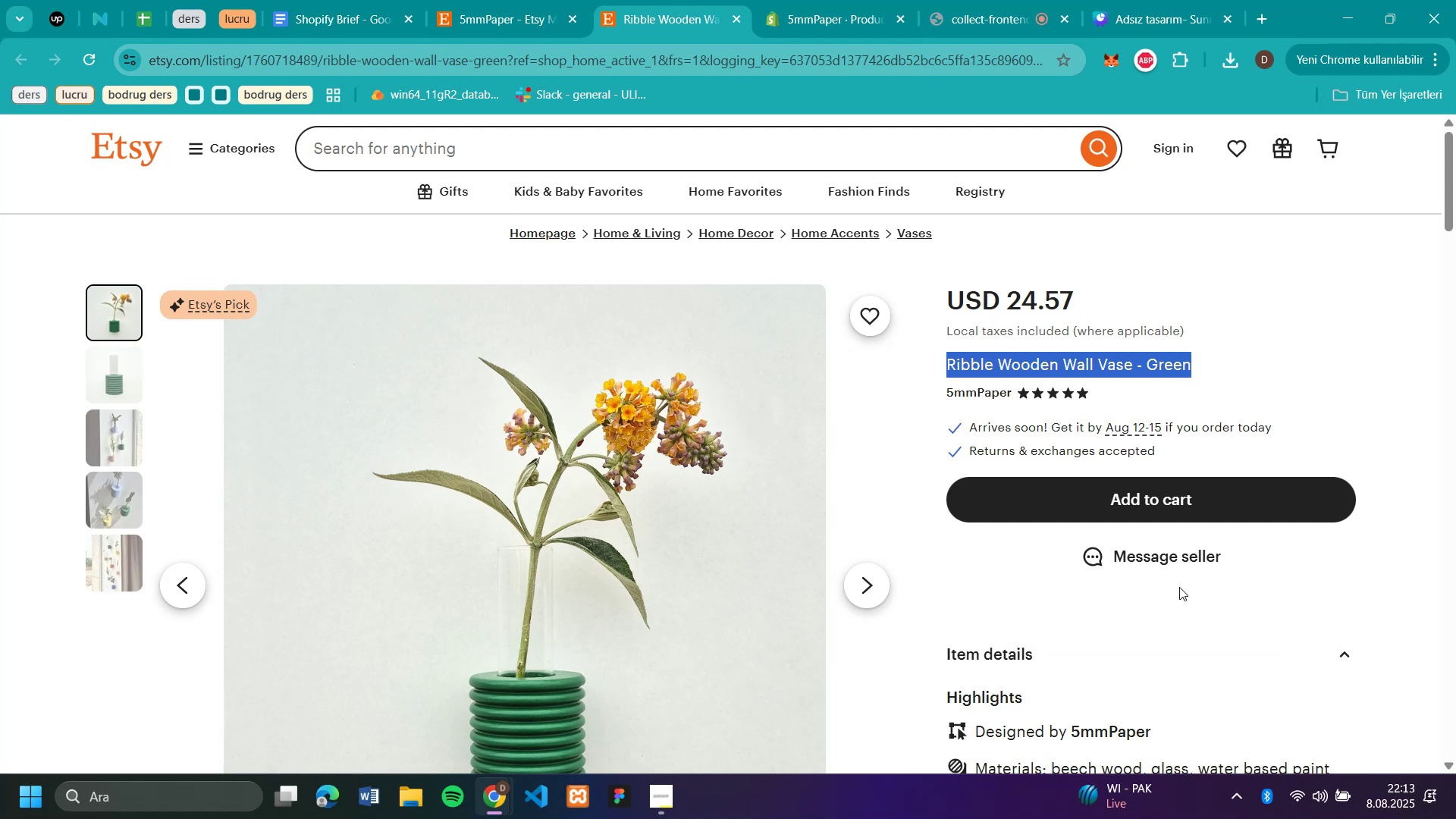 
scroll: coordinate [1179, 587], scroll_direction: none, amount: 0.0
 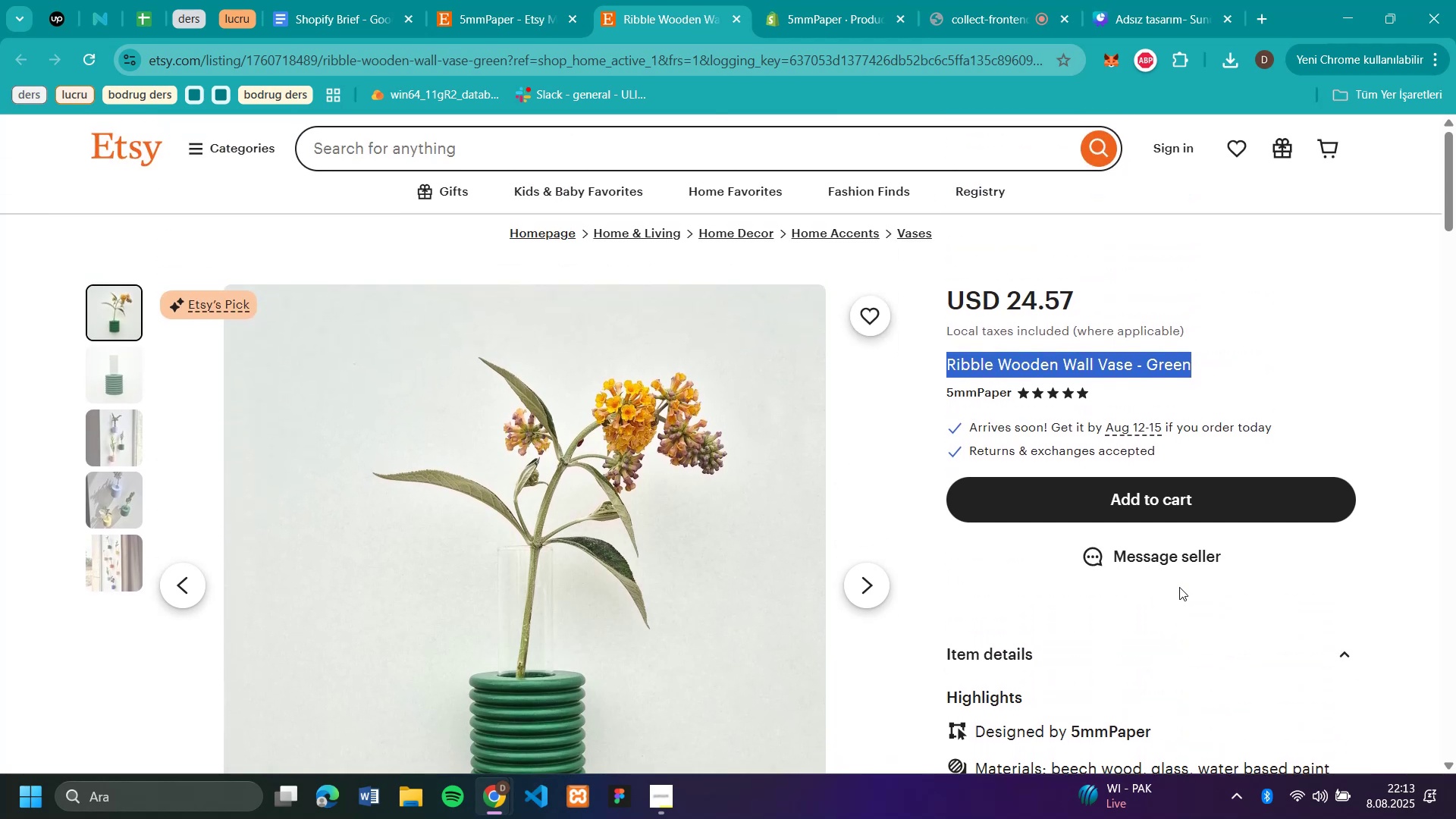 
scroll: coordinate [1179, 587], scroll_direction: down, amount: 3.0
 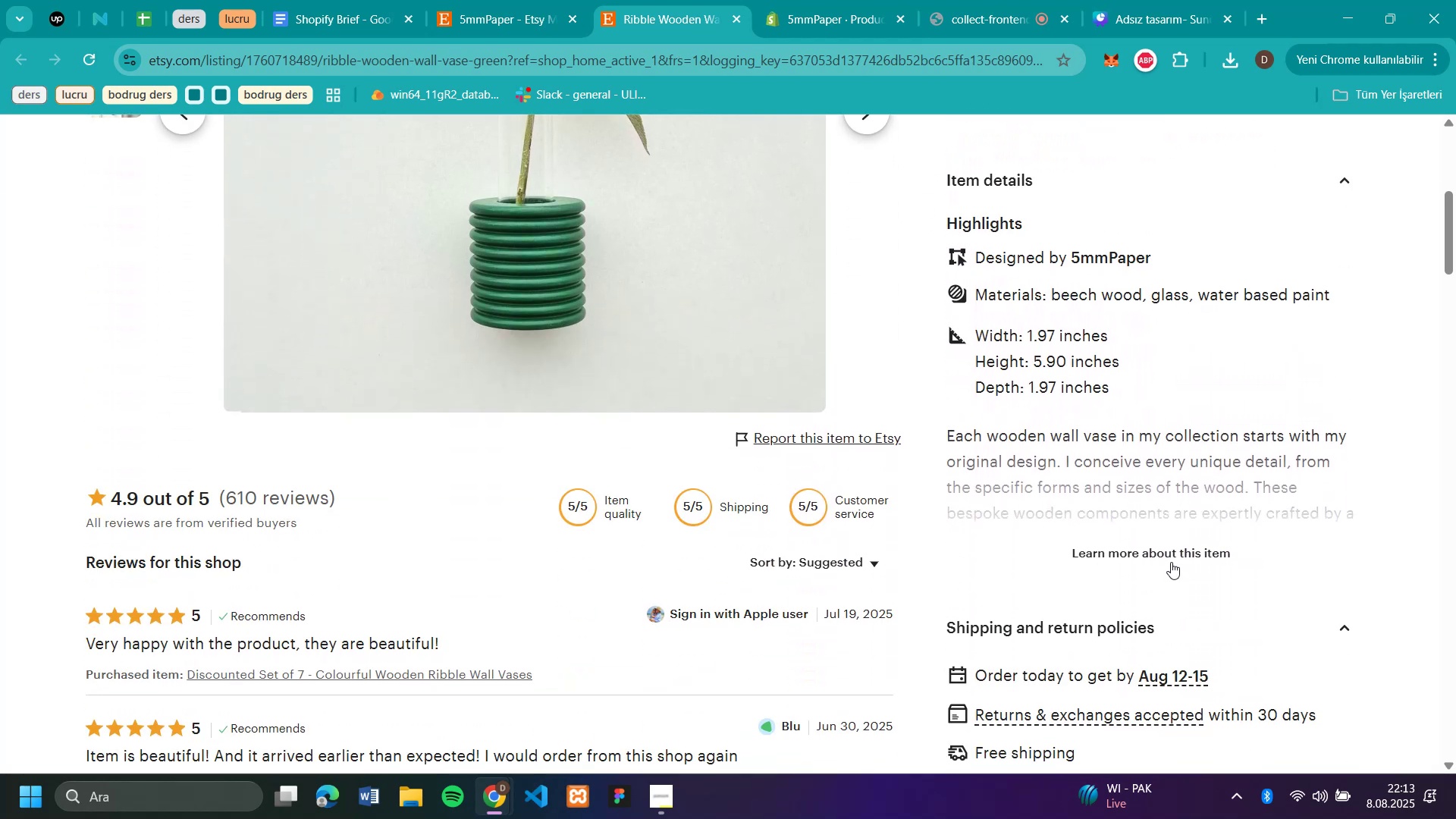 
left_click([1171, 552])
 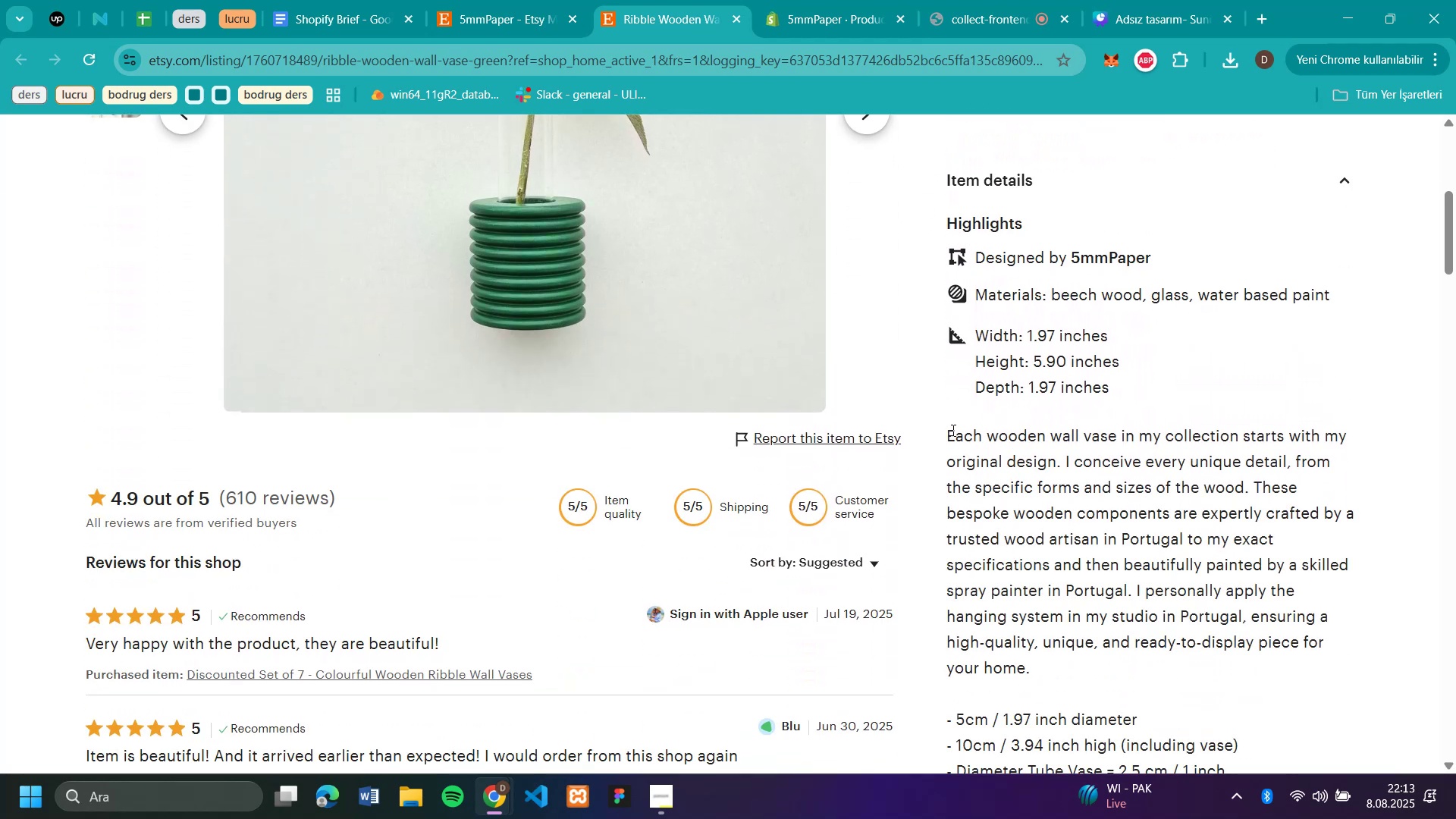 
left_click_drag(start_coordinate=[942, 431], to_coordinate=[1094, 594])
 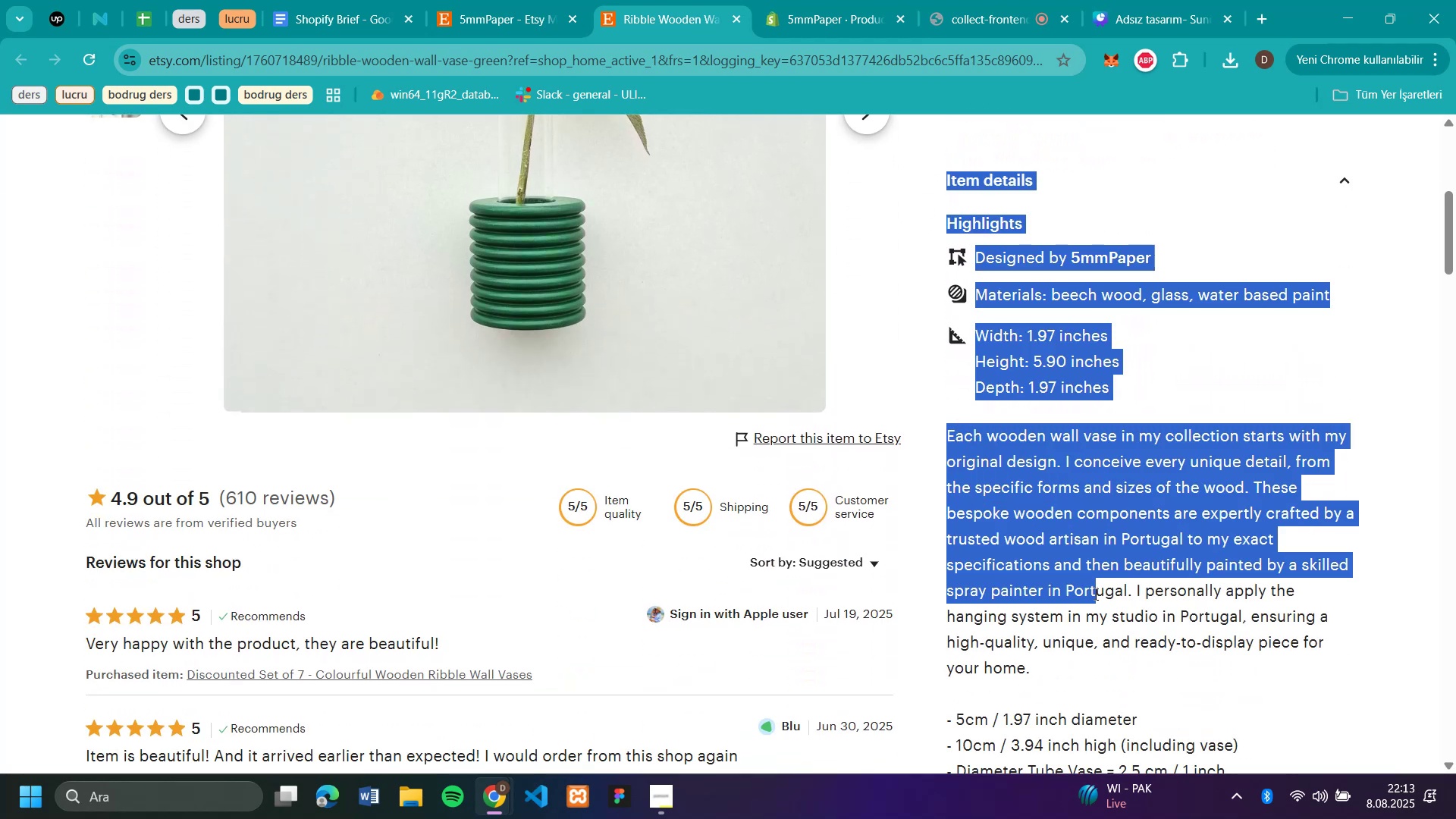 
left_click_drag(start_coordinate=[1094, 594], to_coordinate=[1089, 593])
 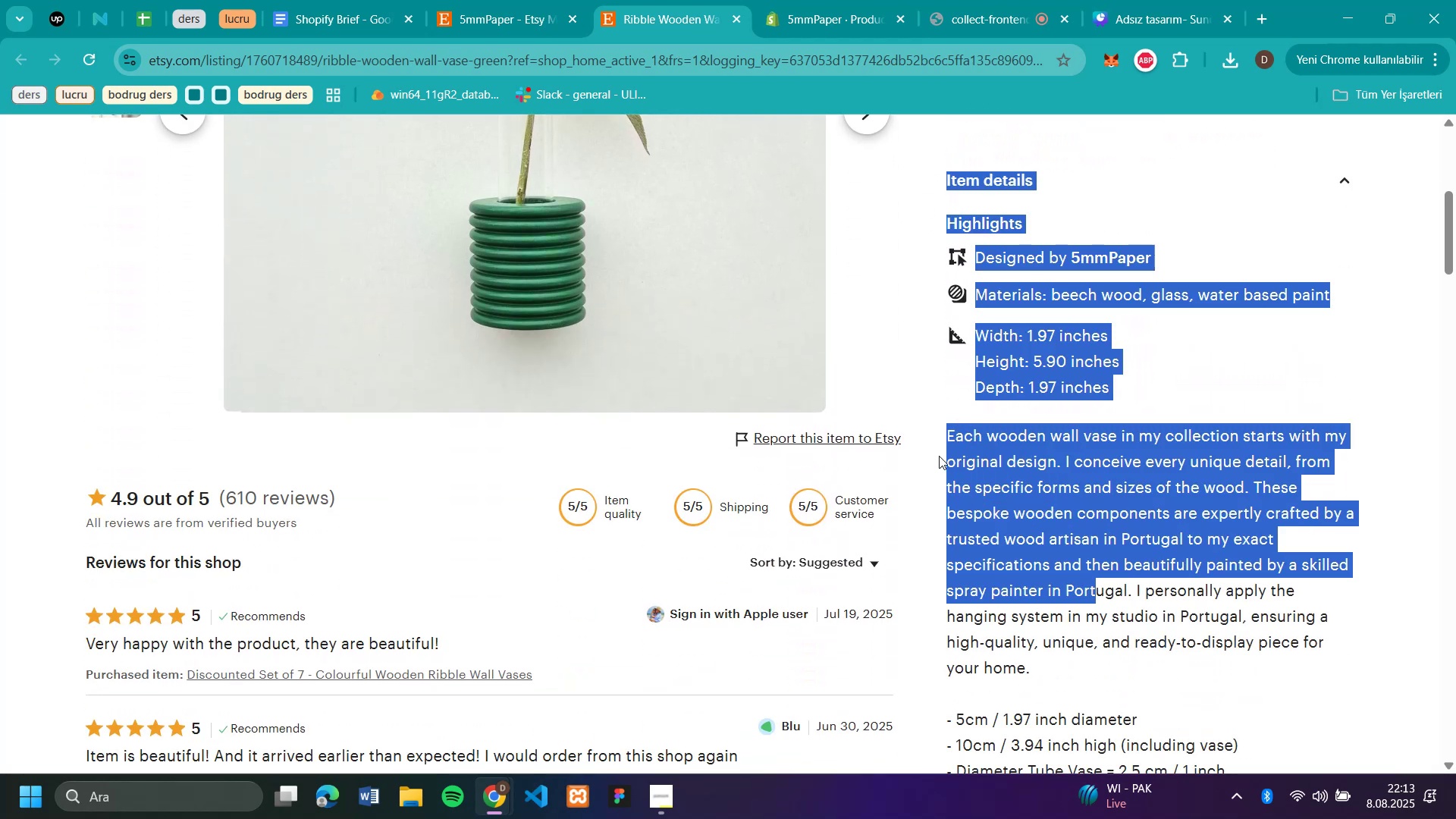 
double_click([941, 450])
 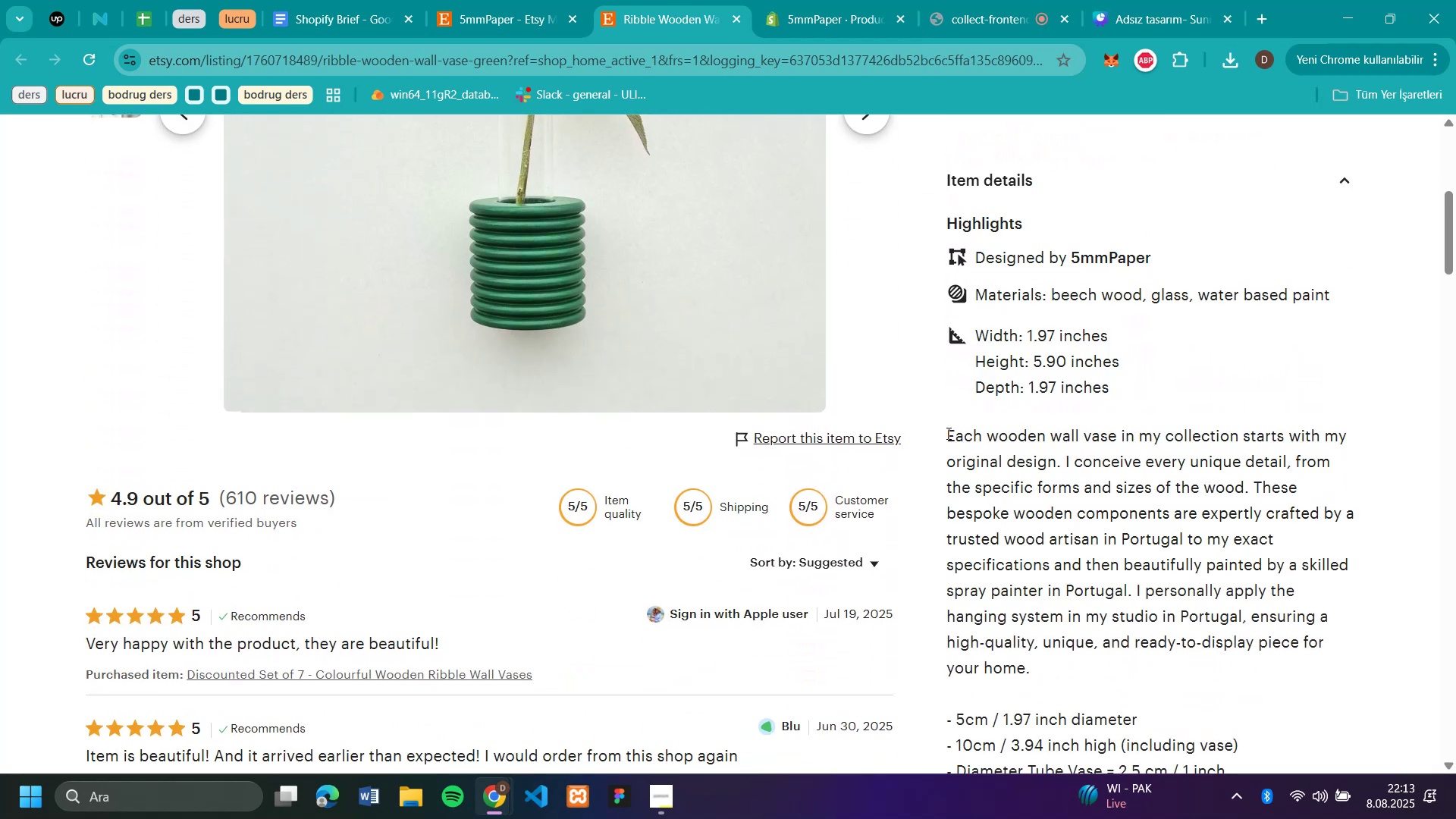 
left_click_drag(start_coordinate=[947, 433], to_coordinate=[1363, 684])
 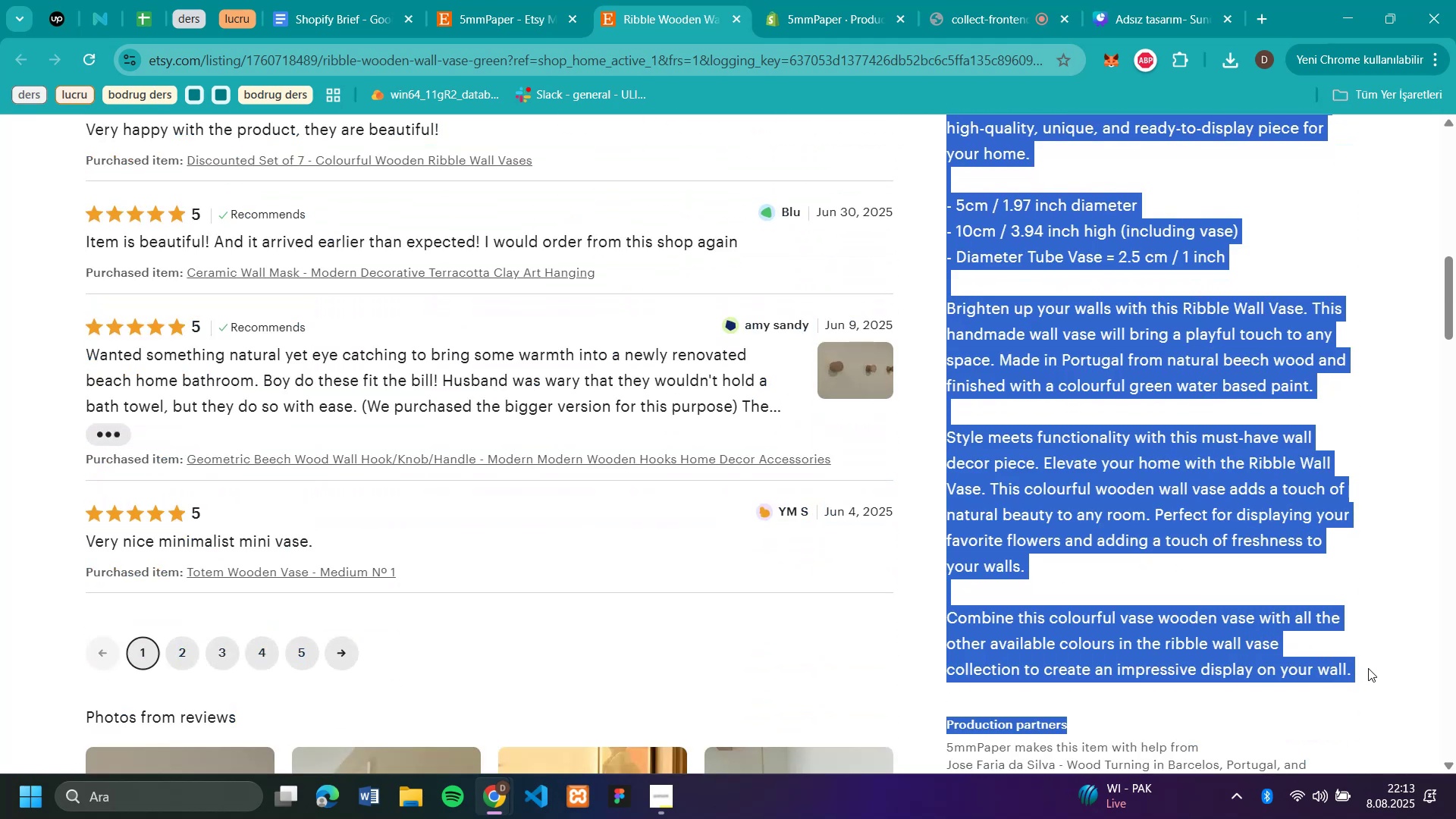 
left_click([1368, 668])
 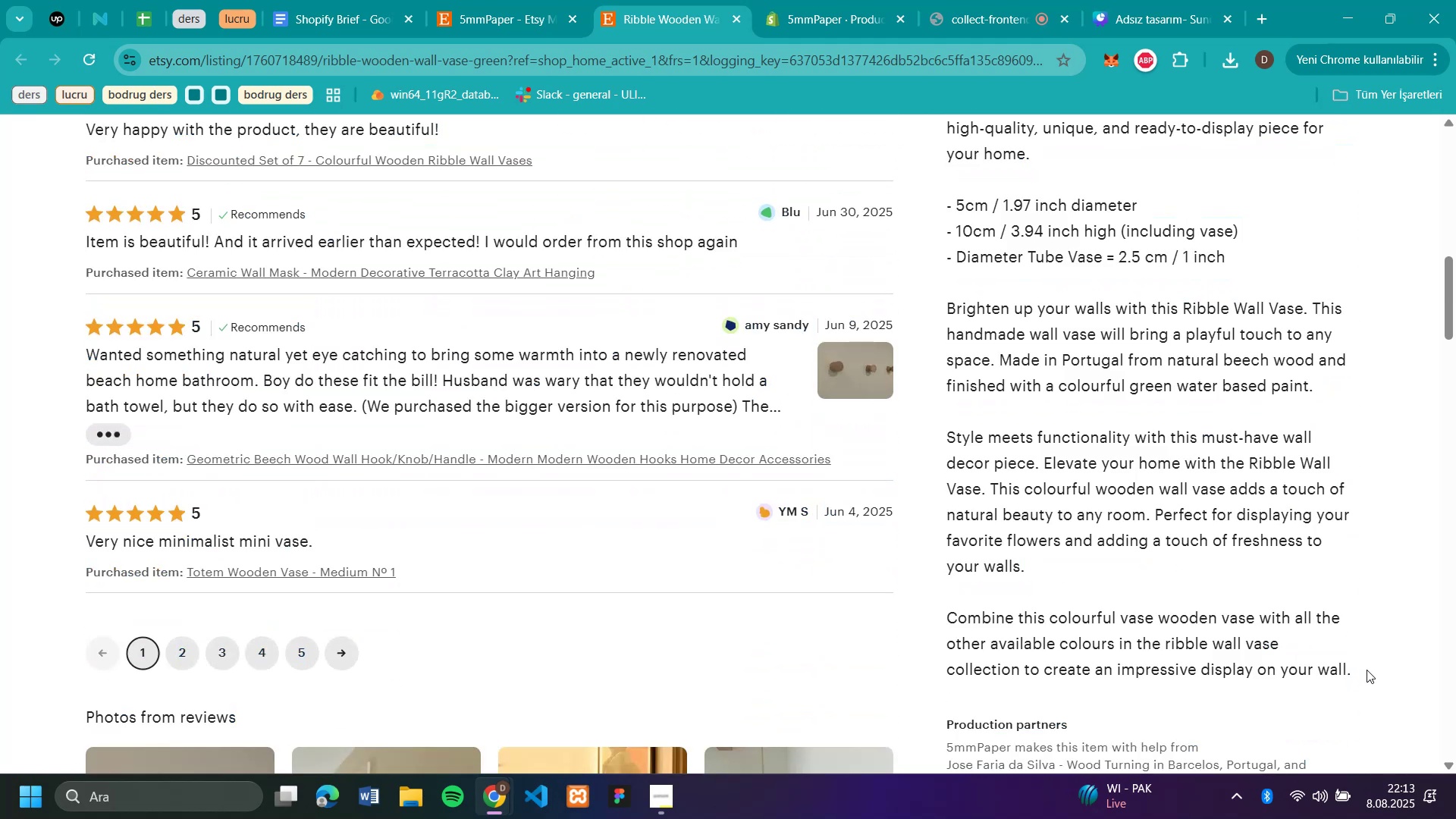 
left_click_drag(start_coordinate=[1366, 670], to_coordinate=[948, 328])
 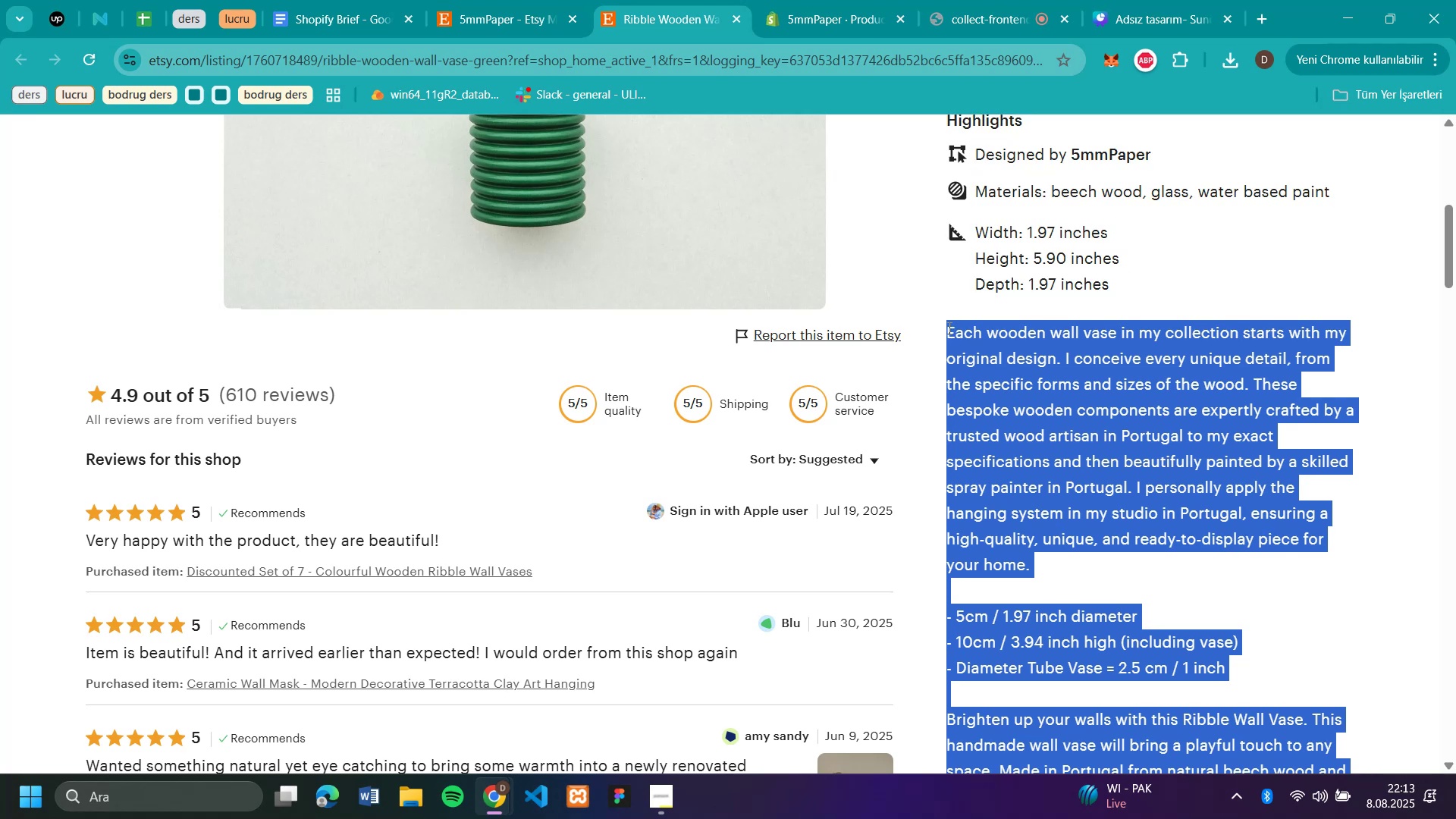 
key(Control+C)
 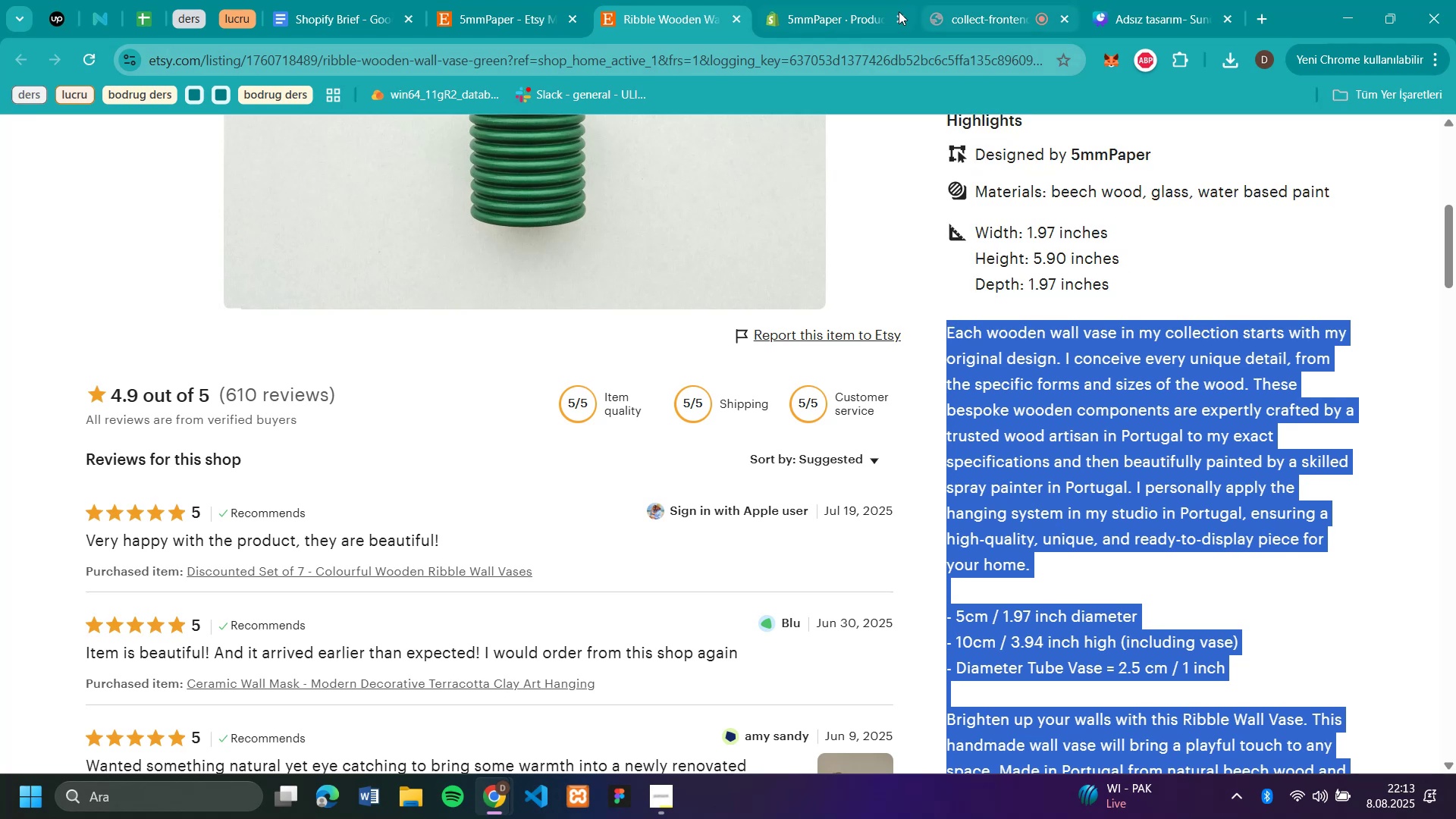 
left_click([829, 20])
 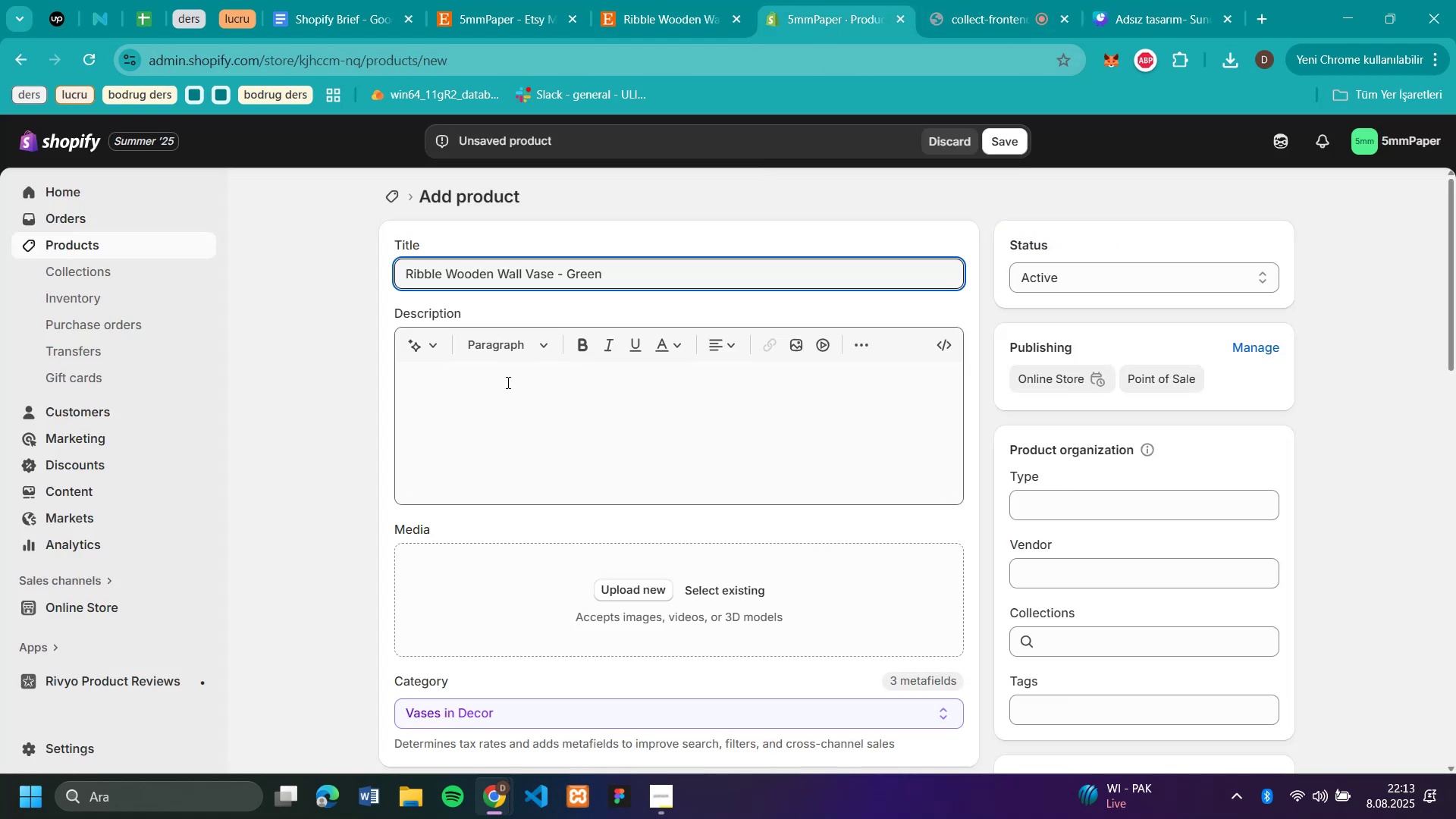 
left_click([495, 392])
 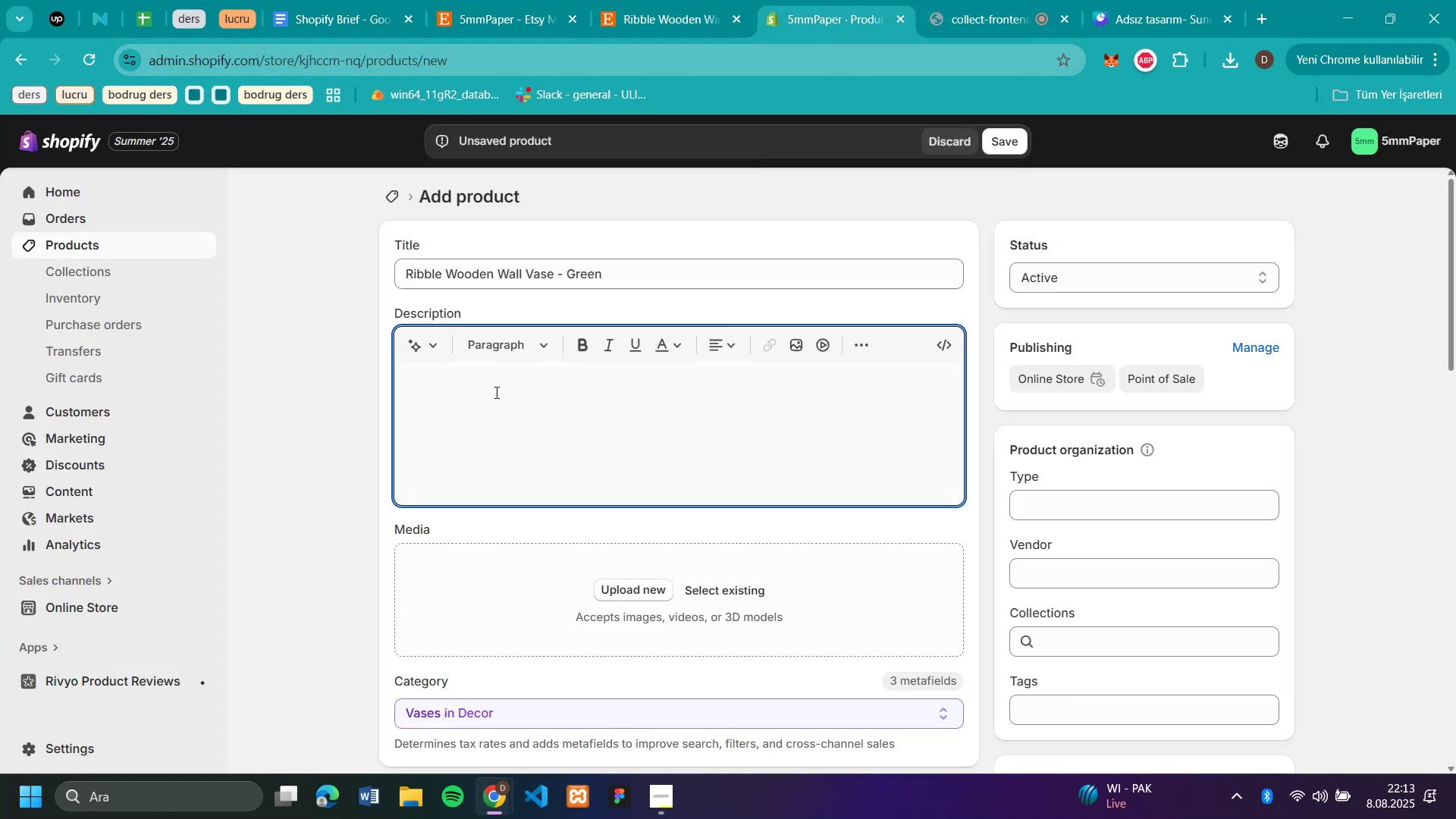 
key(Control+V)
 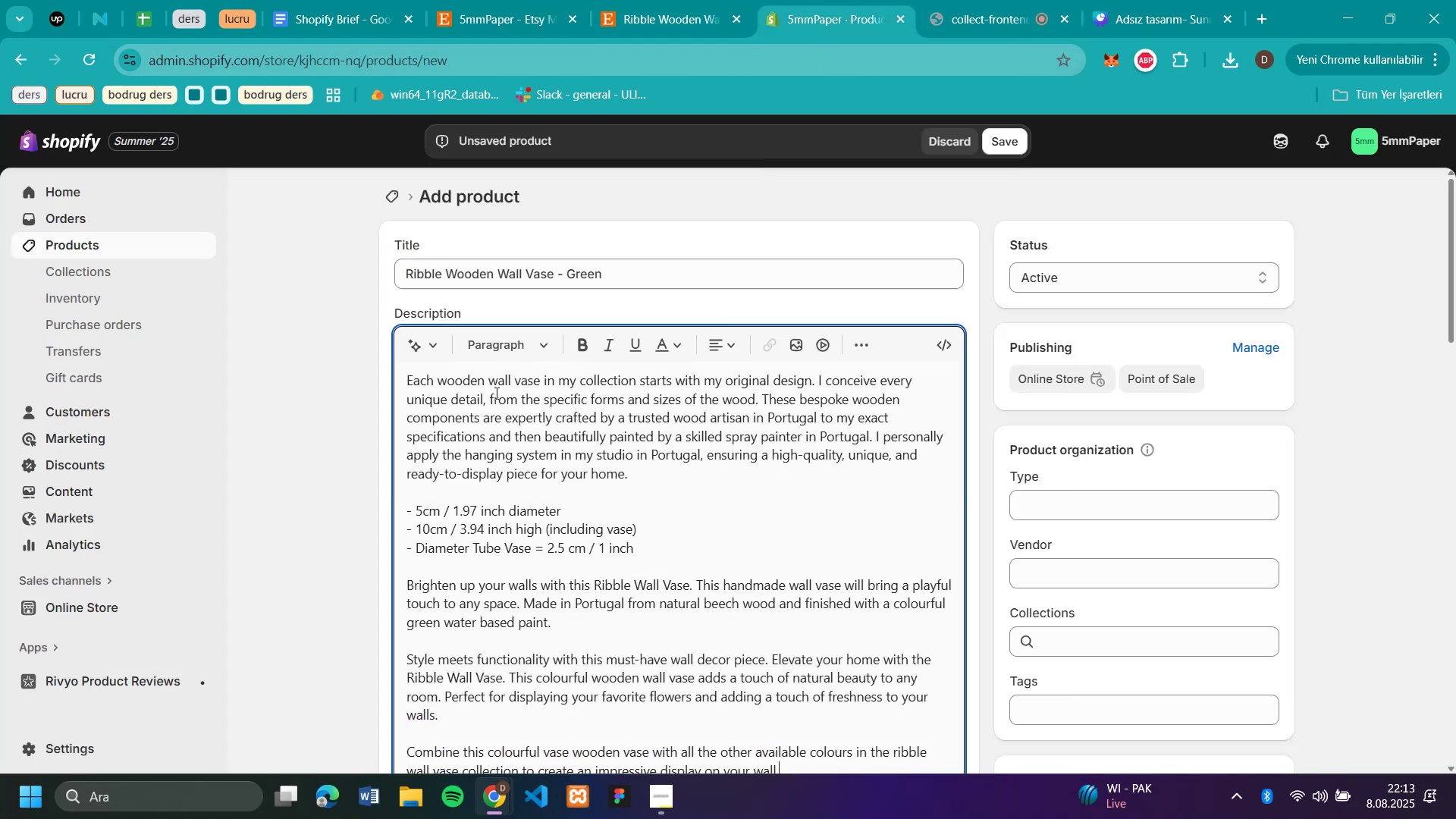 
scroll: coordinate [605, 473], scroll_direction: down, amount: 7.0
 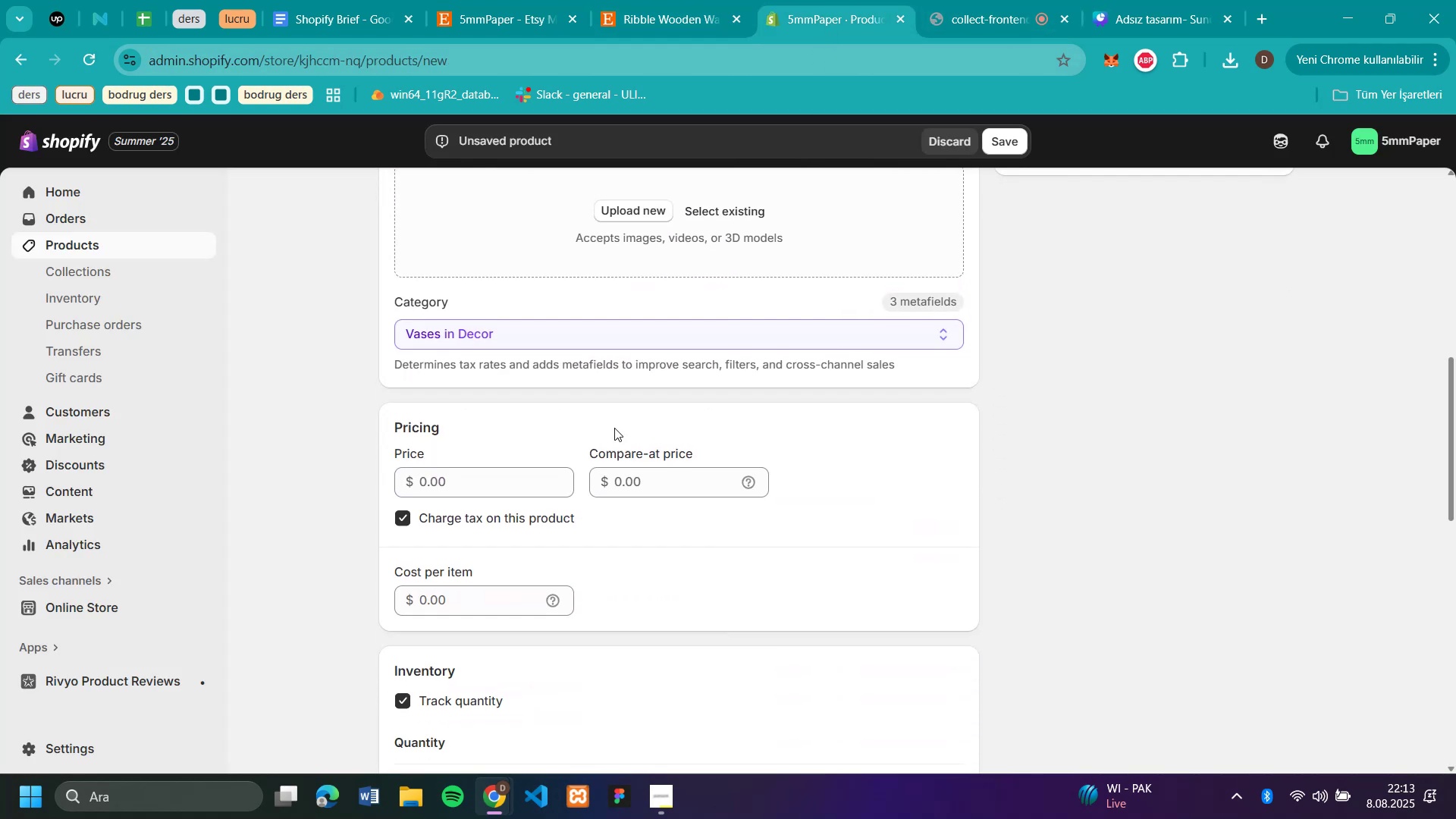 
scroll: coordinate [635, 281], scroll_direction: up, amount: 3.0
 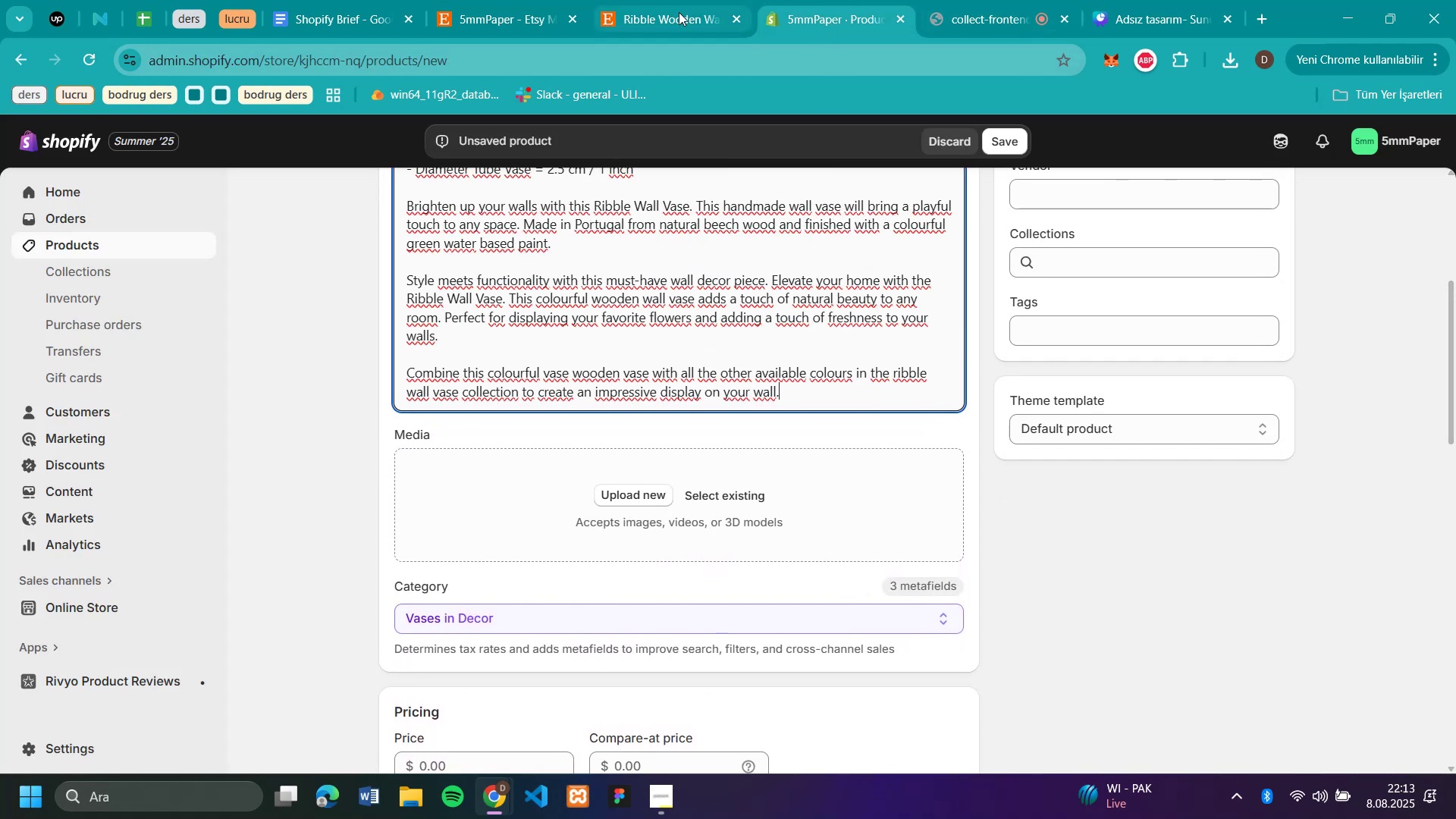 
left_click([679, 14])
 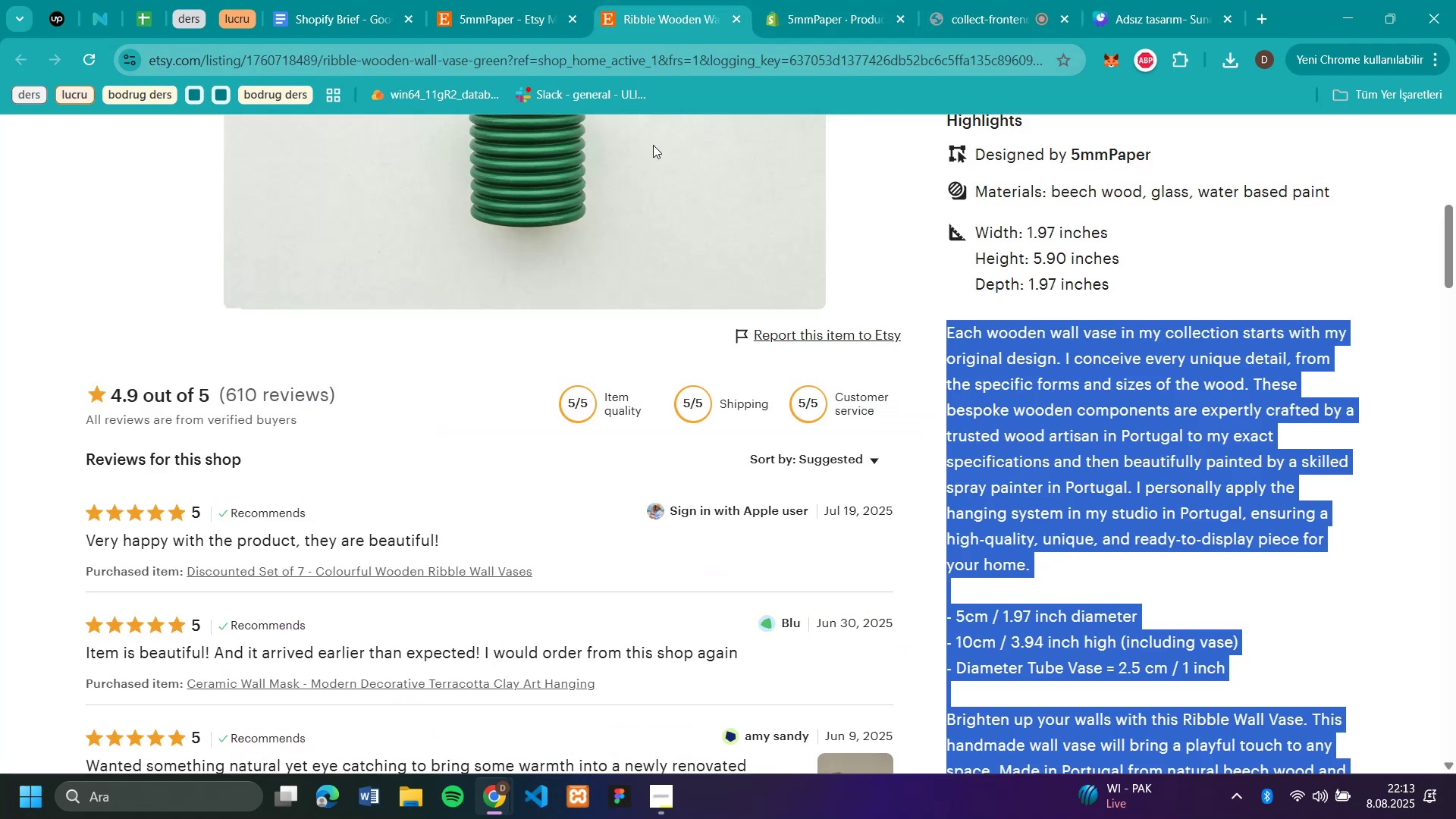 
scroll: coordinate [566, 347], scroll_direction: up, amount: 6.0
 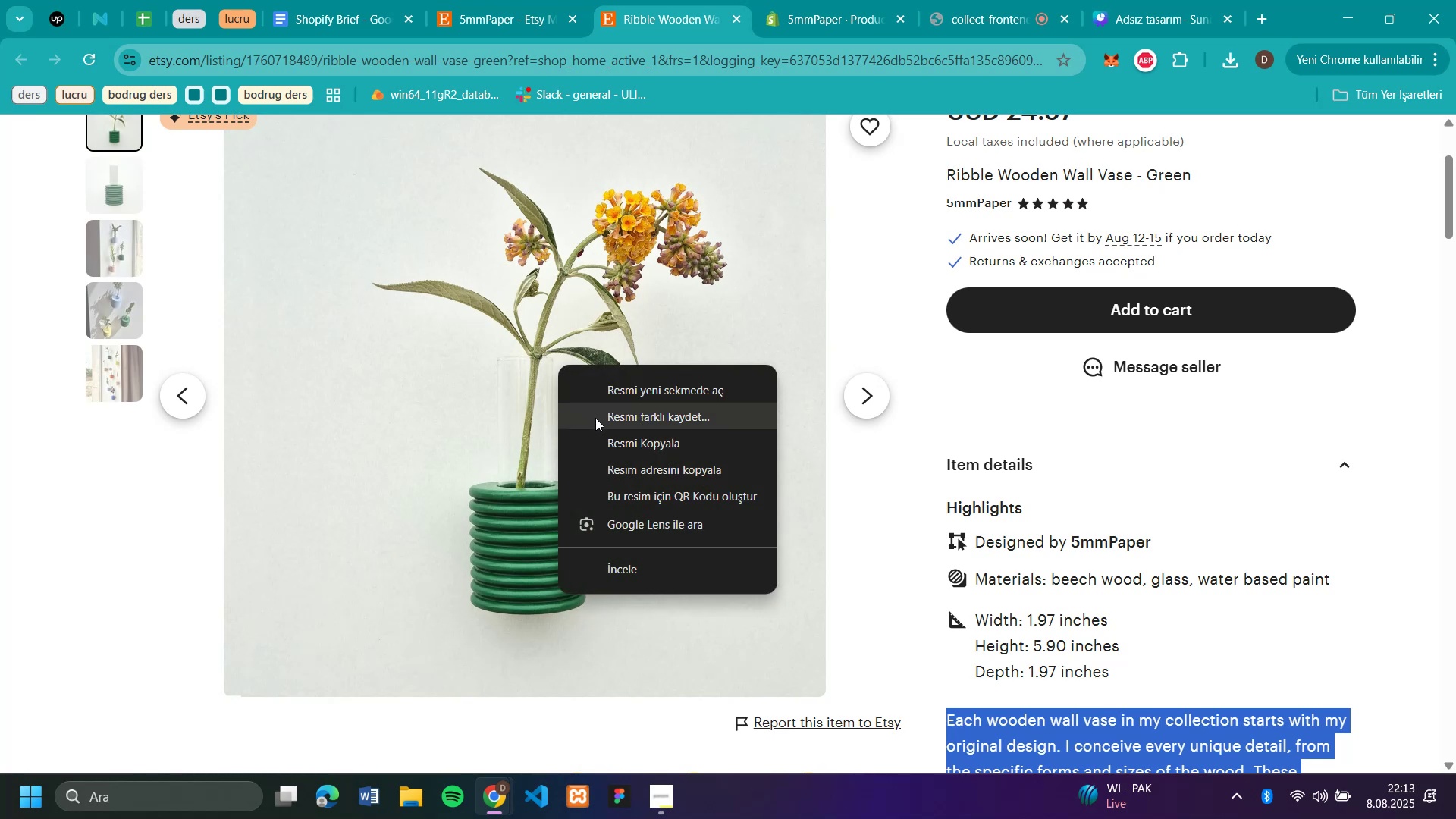 
left_click([602, 416])
 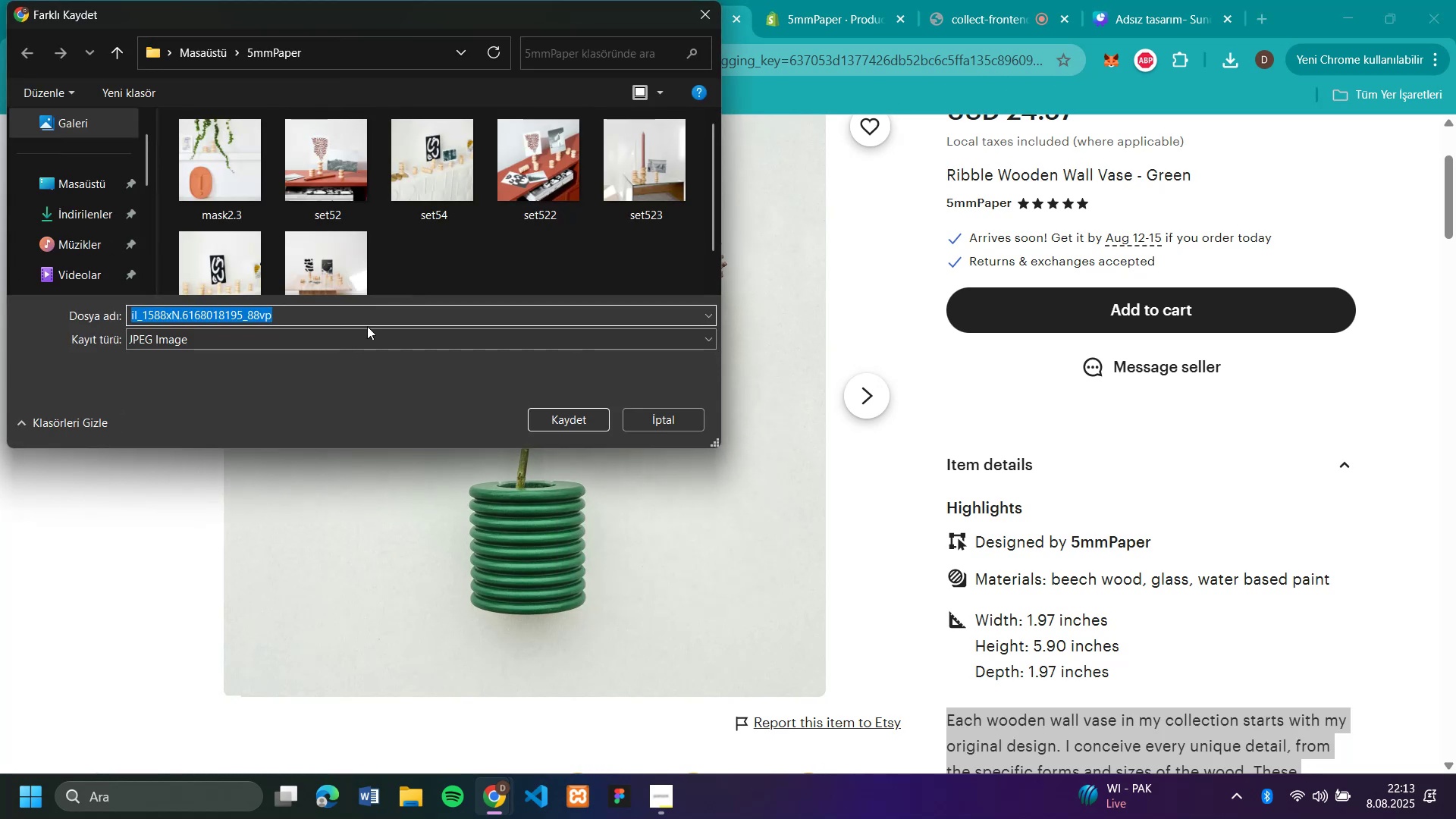 
type(vase1)
 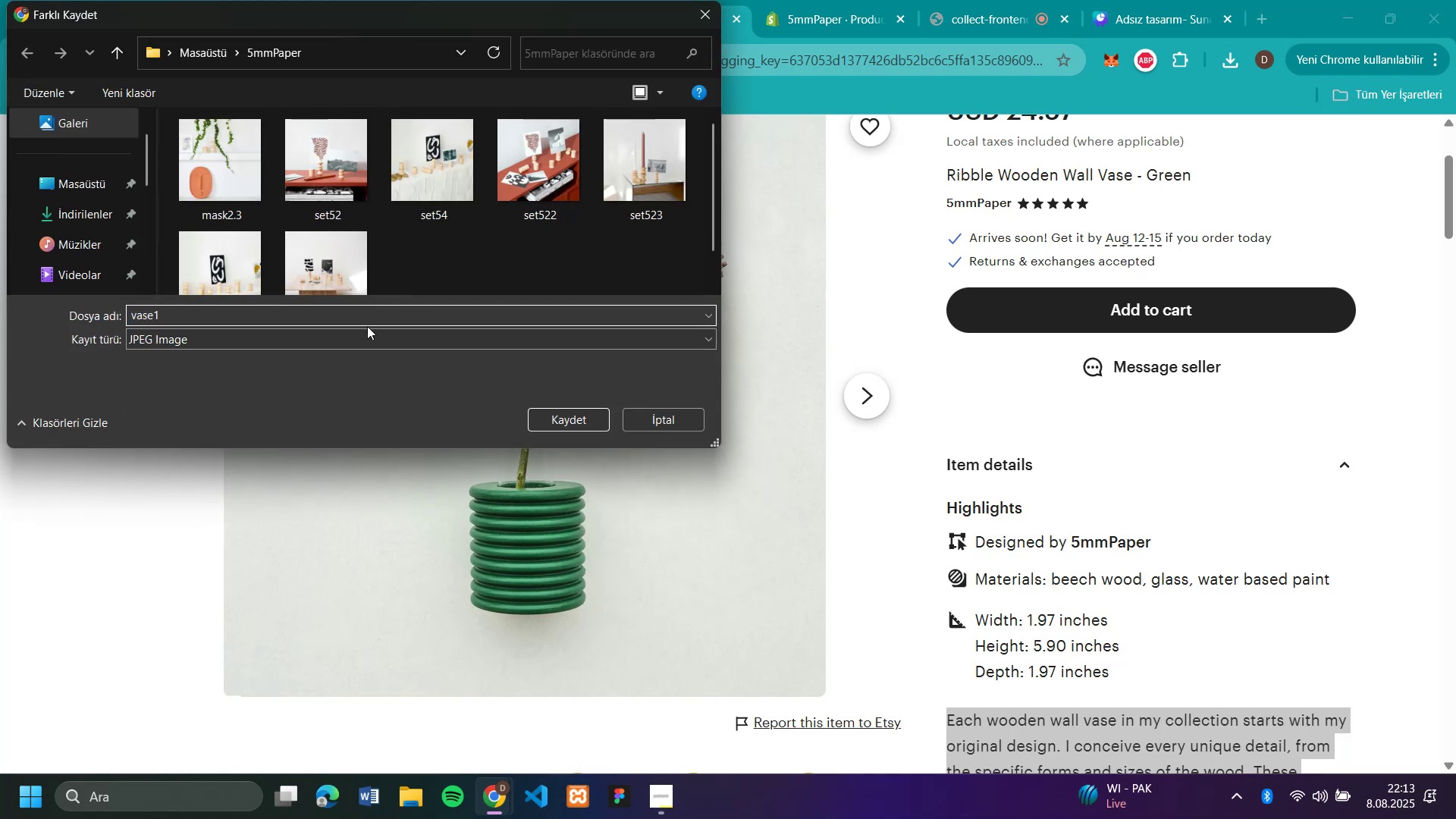 
key(Enter)
 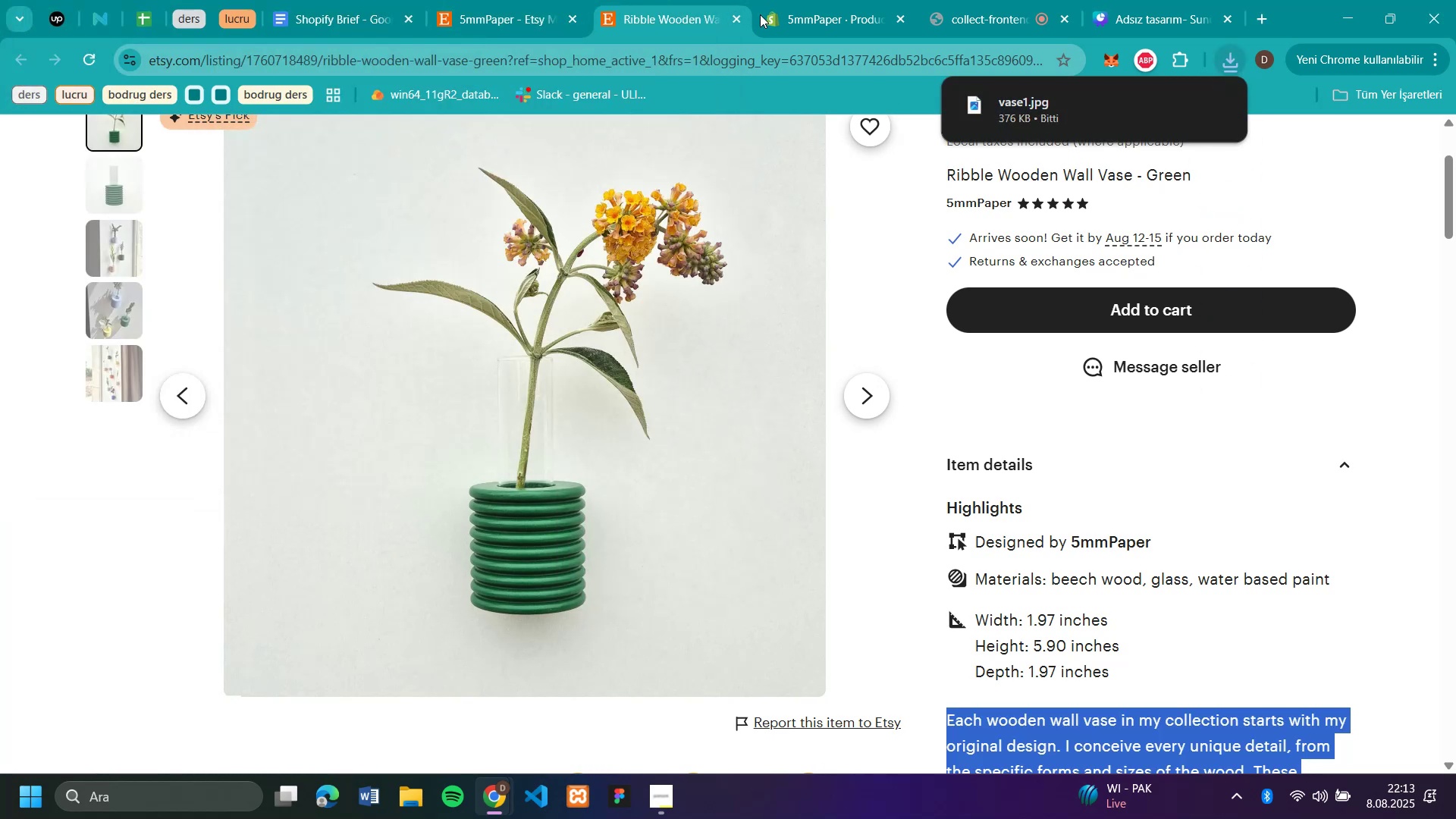 
left_click([833, 24])
 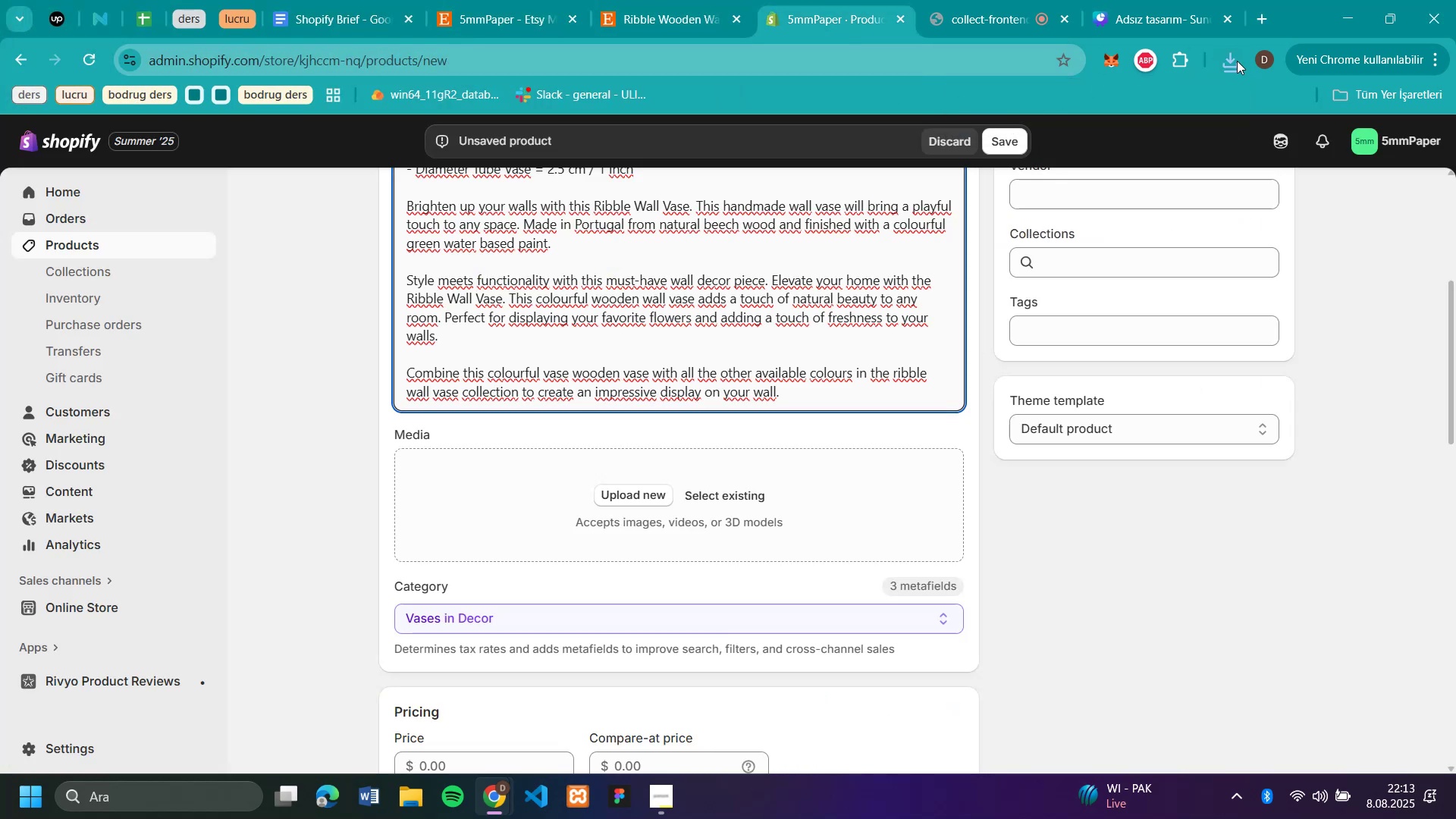 
left_click([1239, 60])
 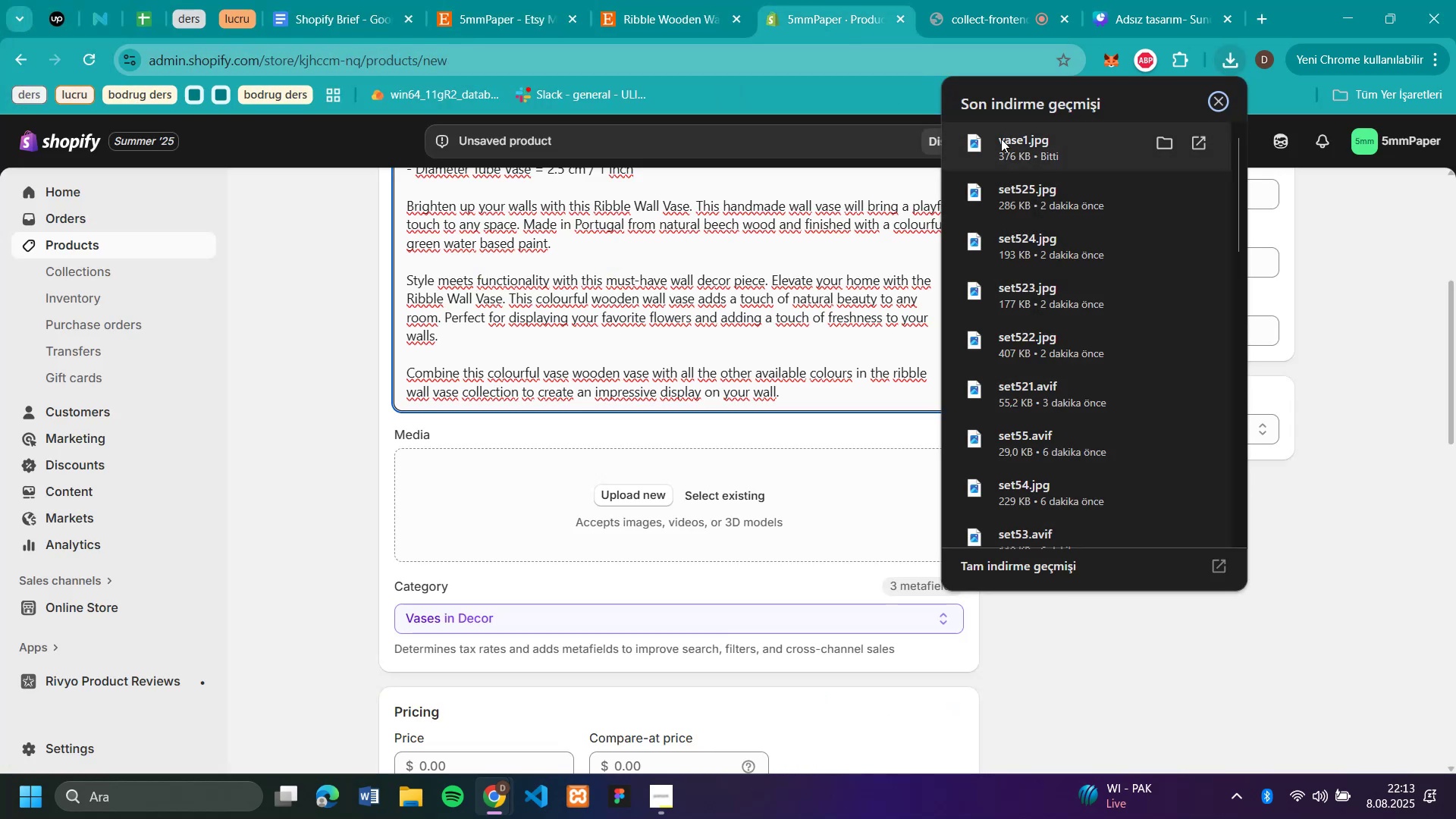 
left_click_drag(start_coordinate=[1001, 139], to_coordinate=[594, 463])
 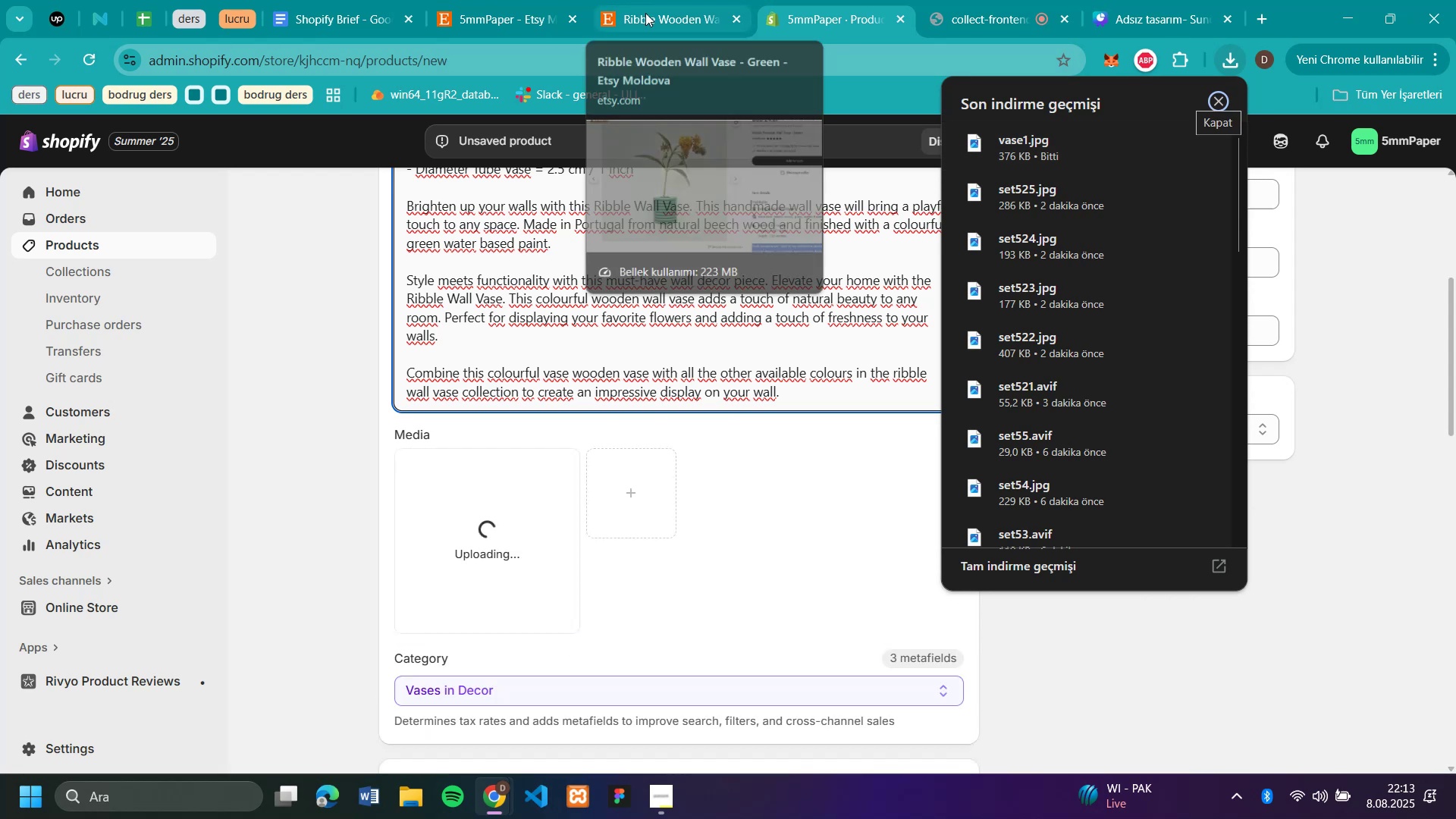 
left_click([645, 13])
 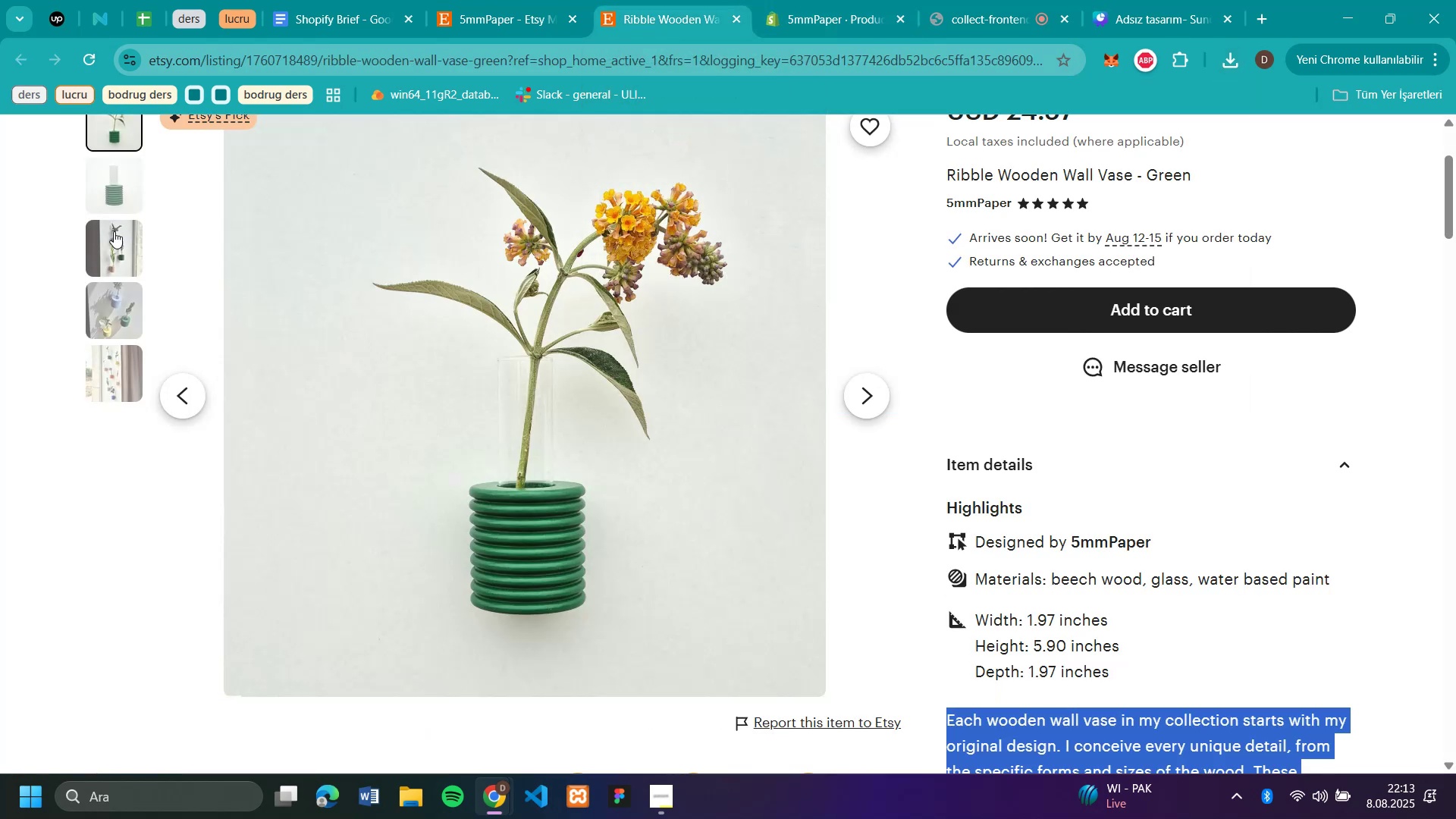 
left_click([122, 184])
 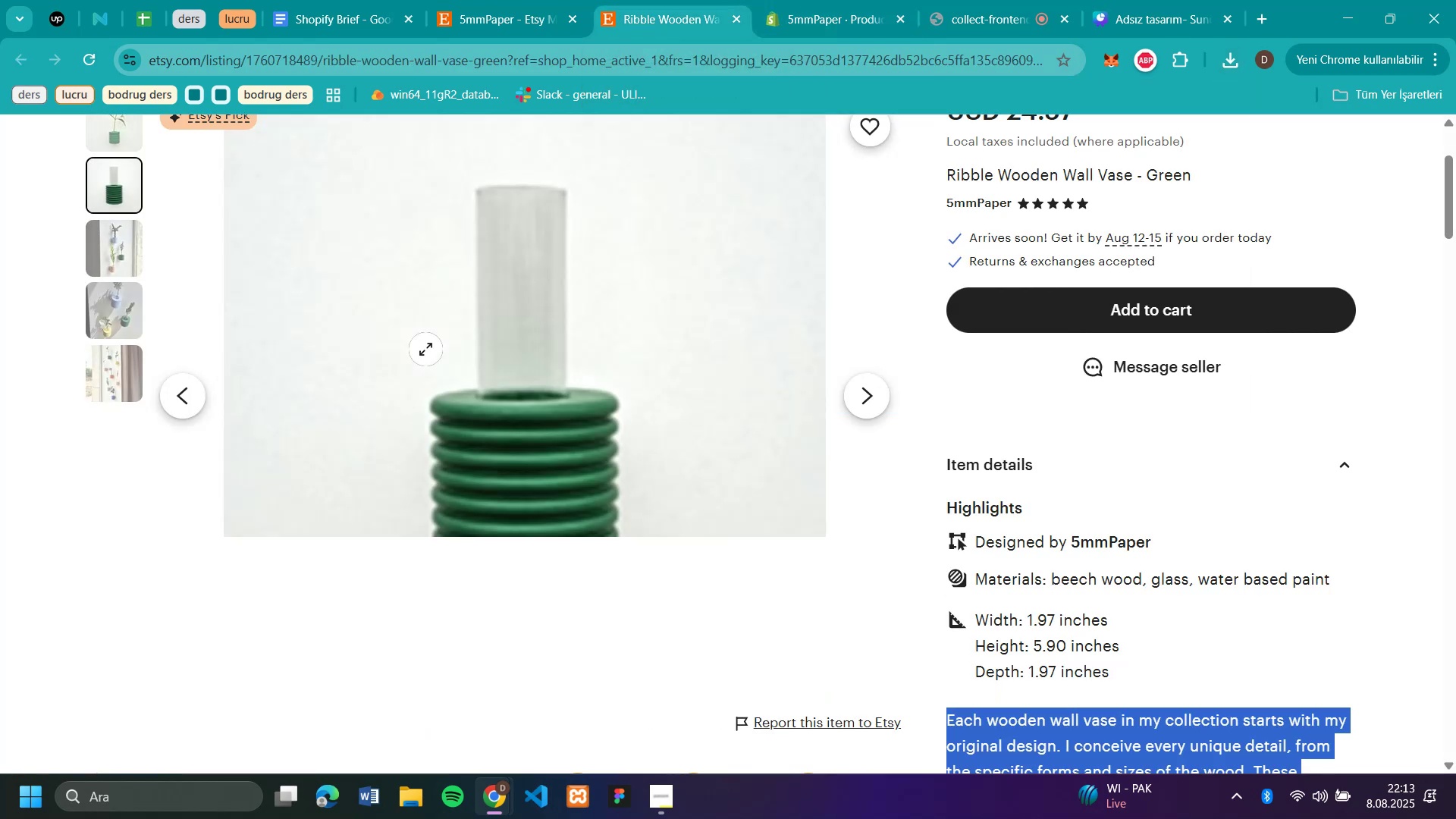 
right_click([425, 349])
 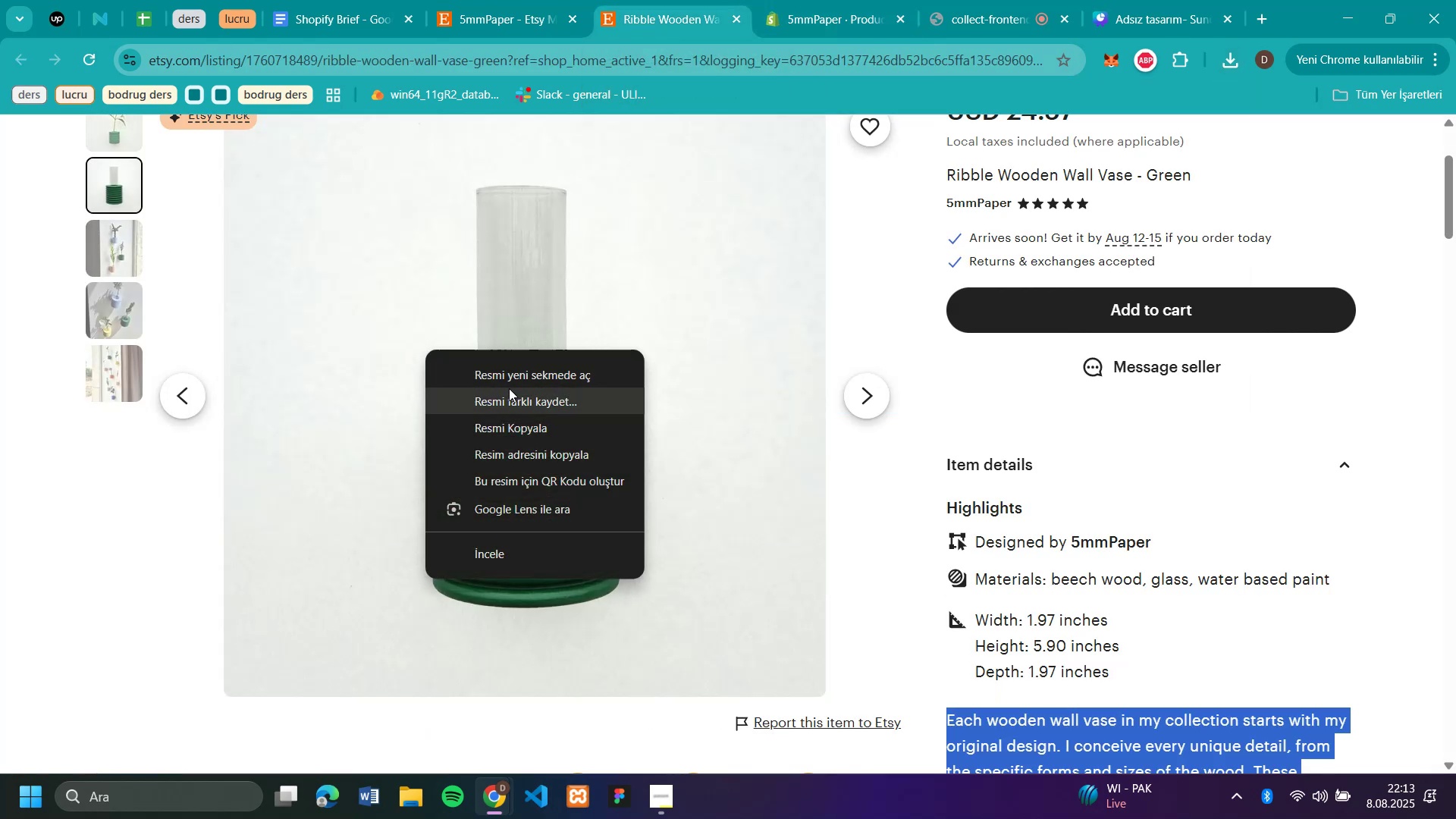 
left_click([511, 396])
 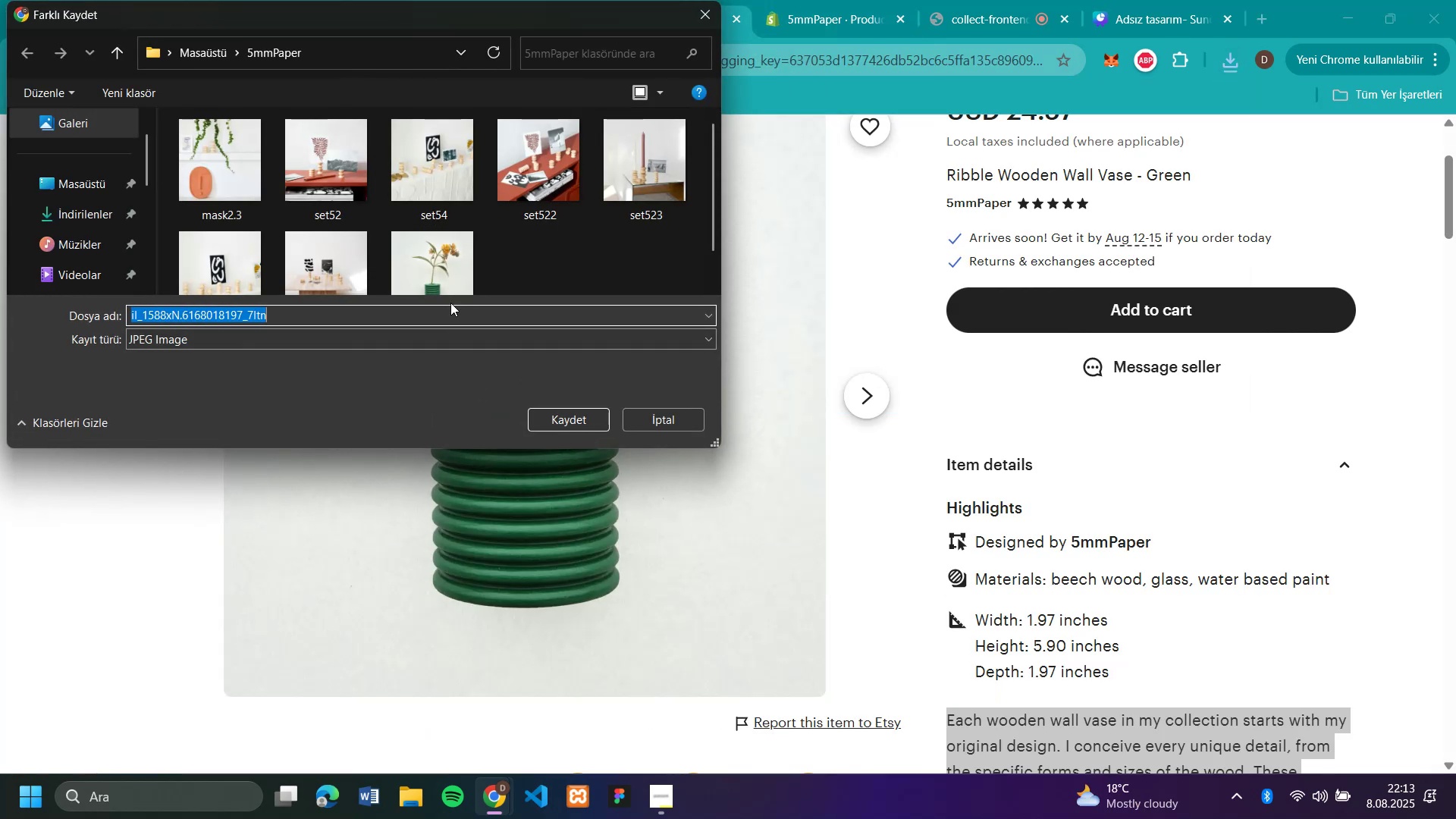 
type(vase2)
 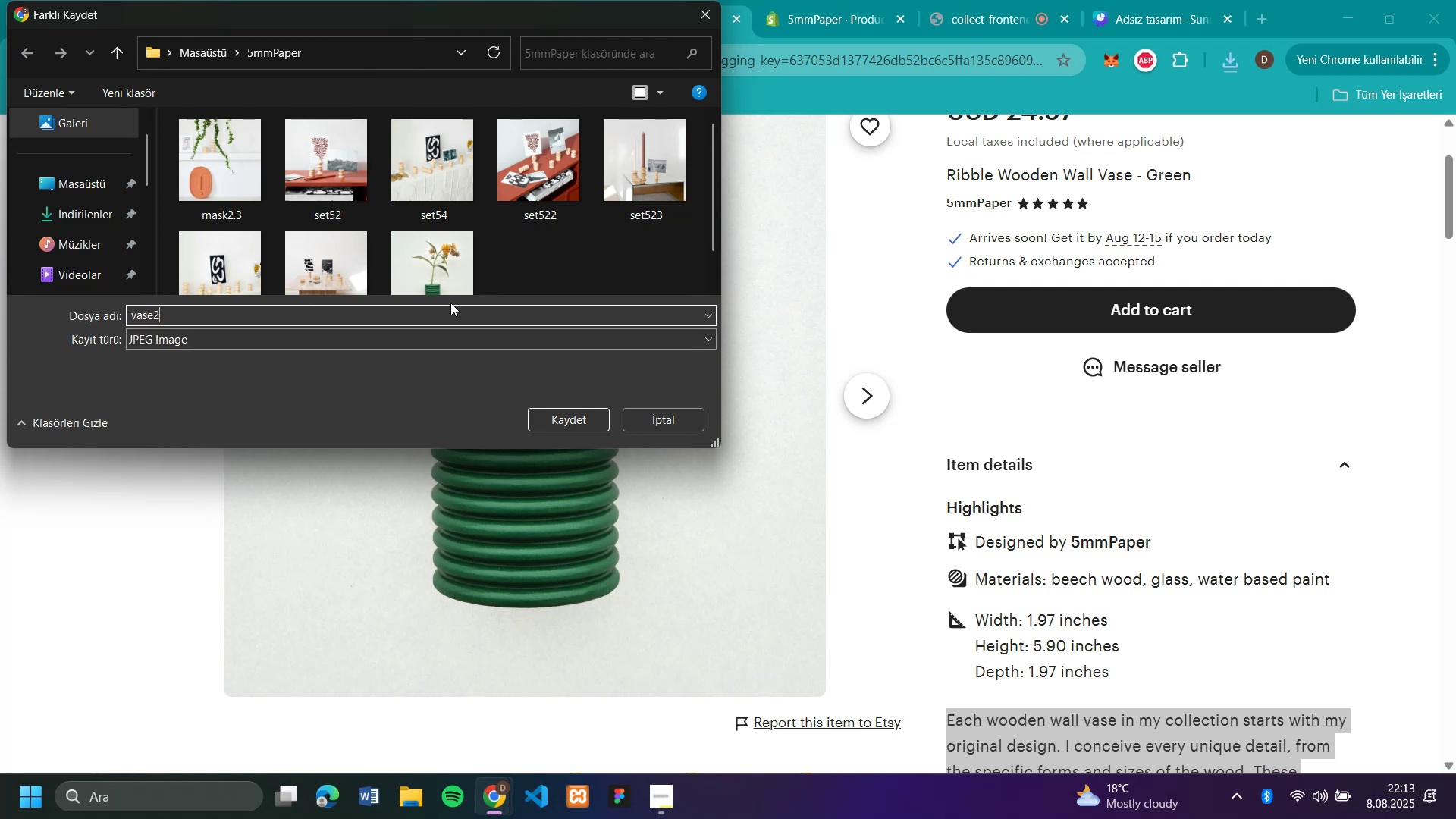 
key(Enter)
 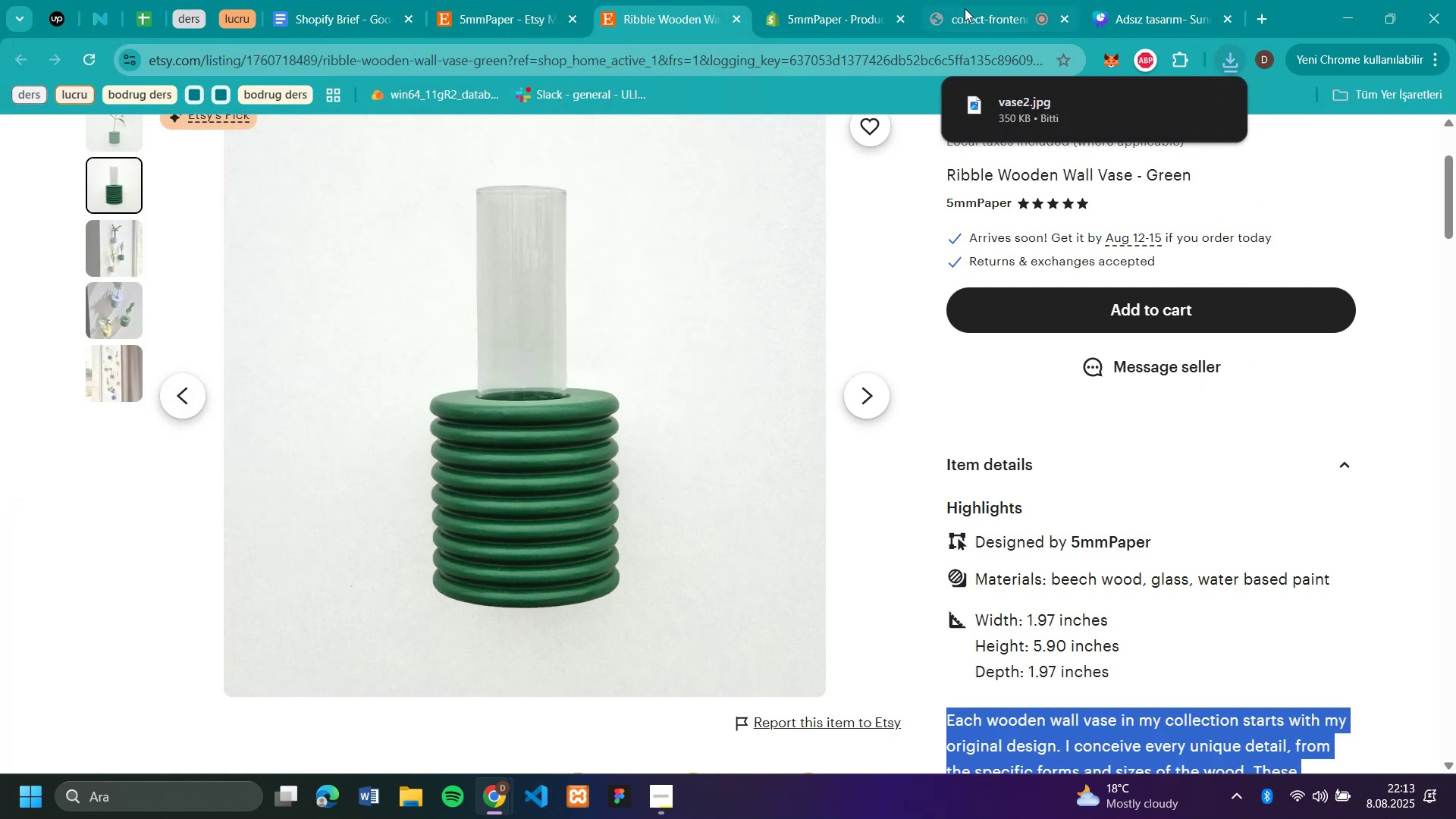 
left_click([802, 18])
 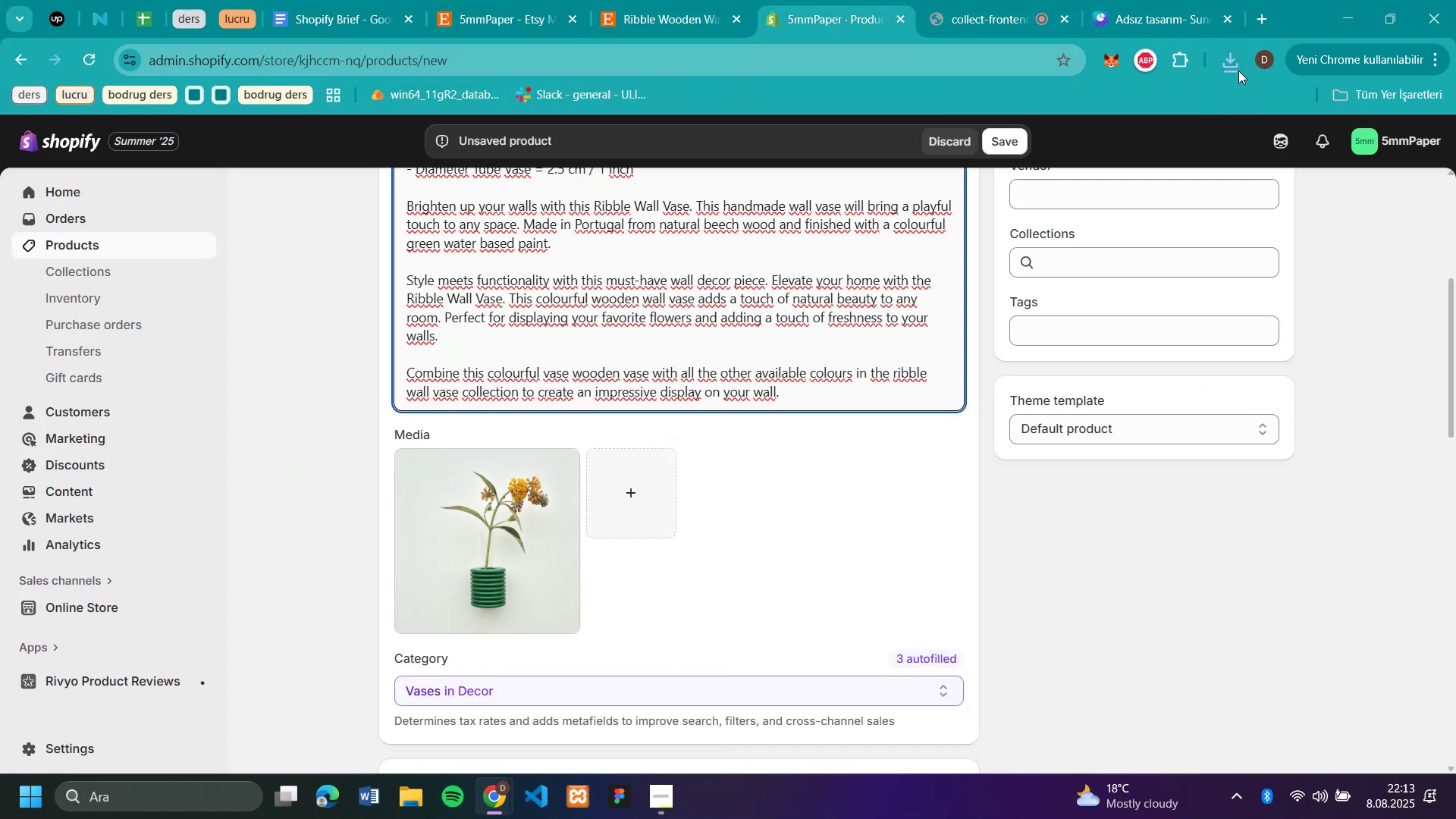 
left_click([1226, 69])
 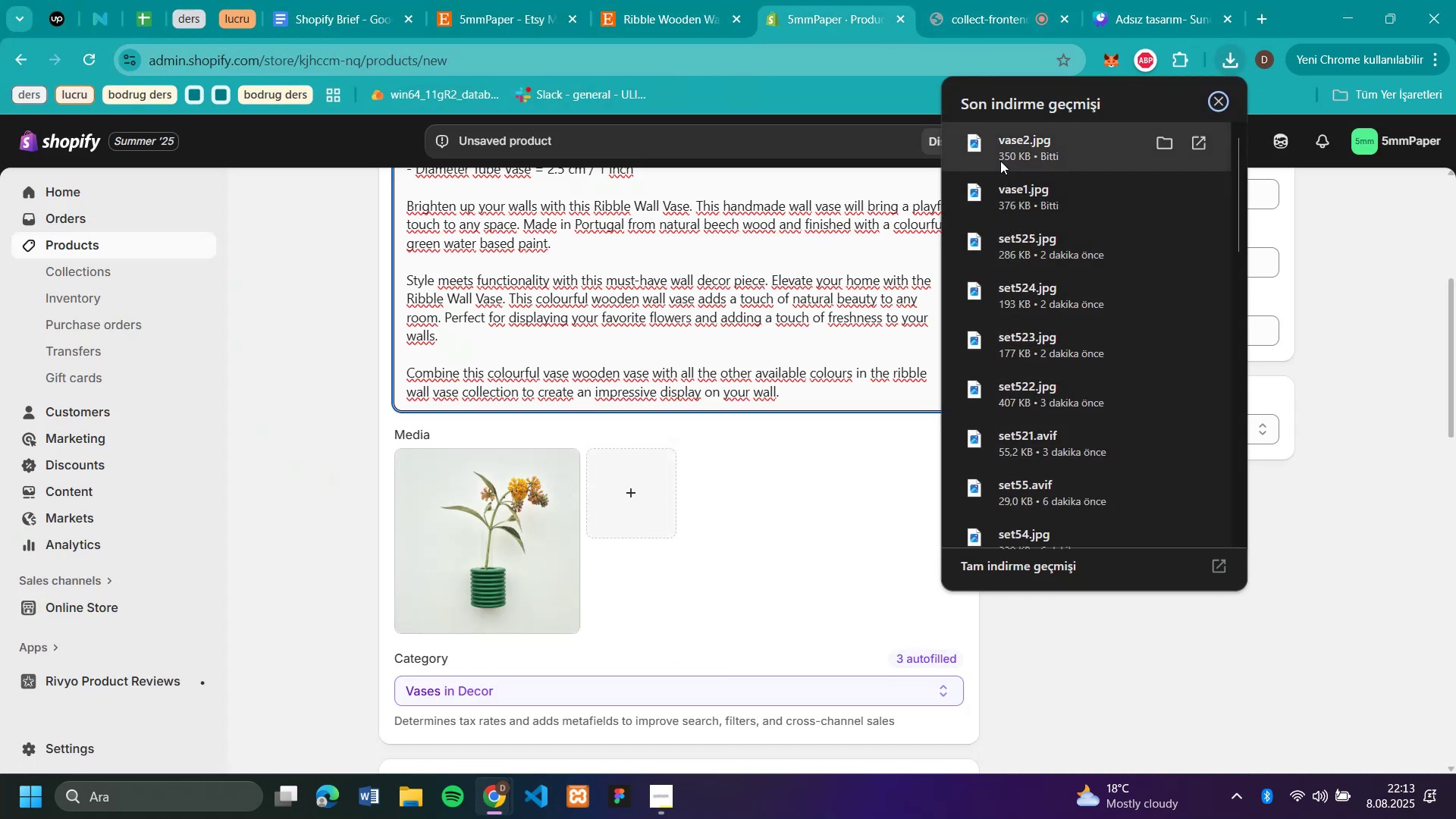 
left_click_drag(start_coordinate=[1002, 143], to_coordinate=[609, 493])
 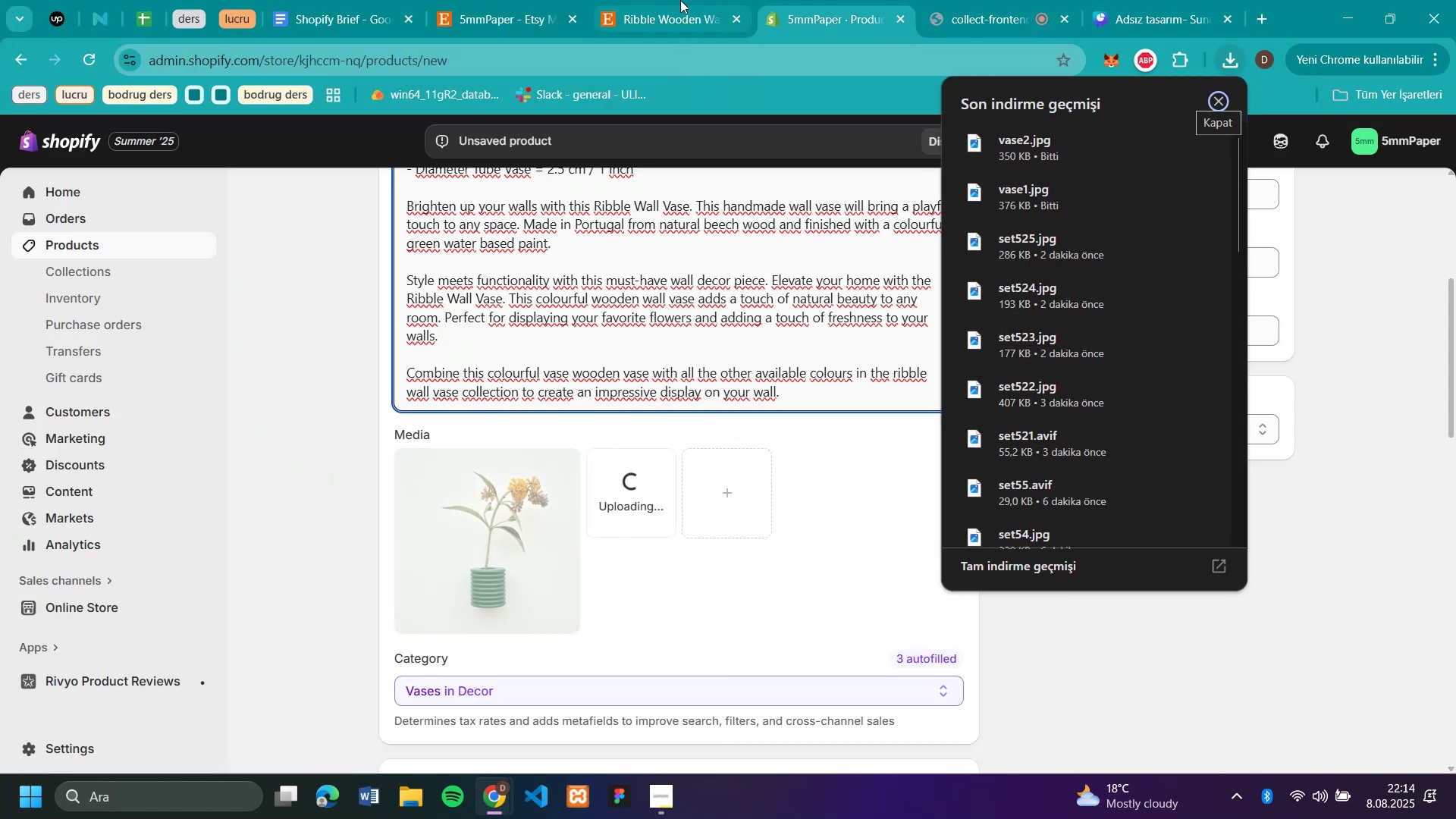 
left_click([680, 13])
 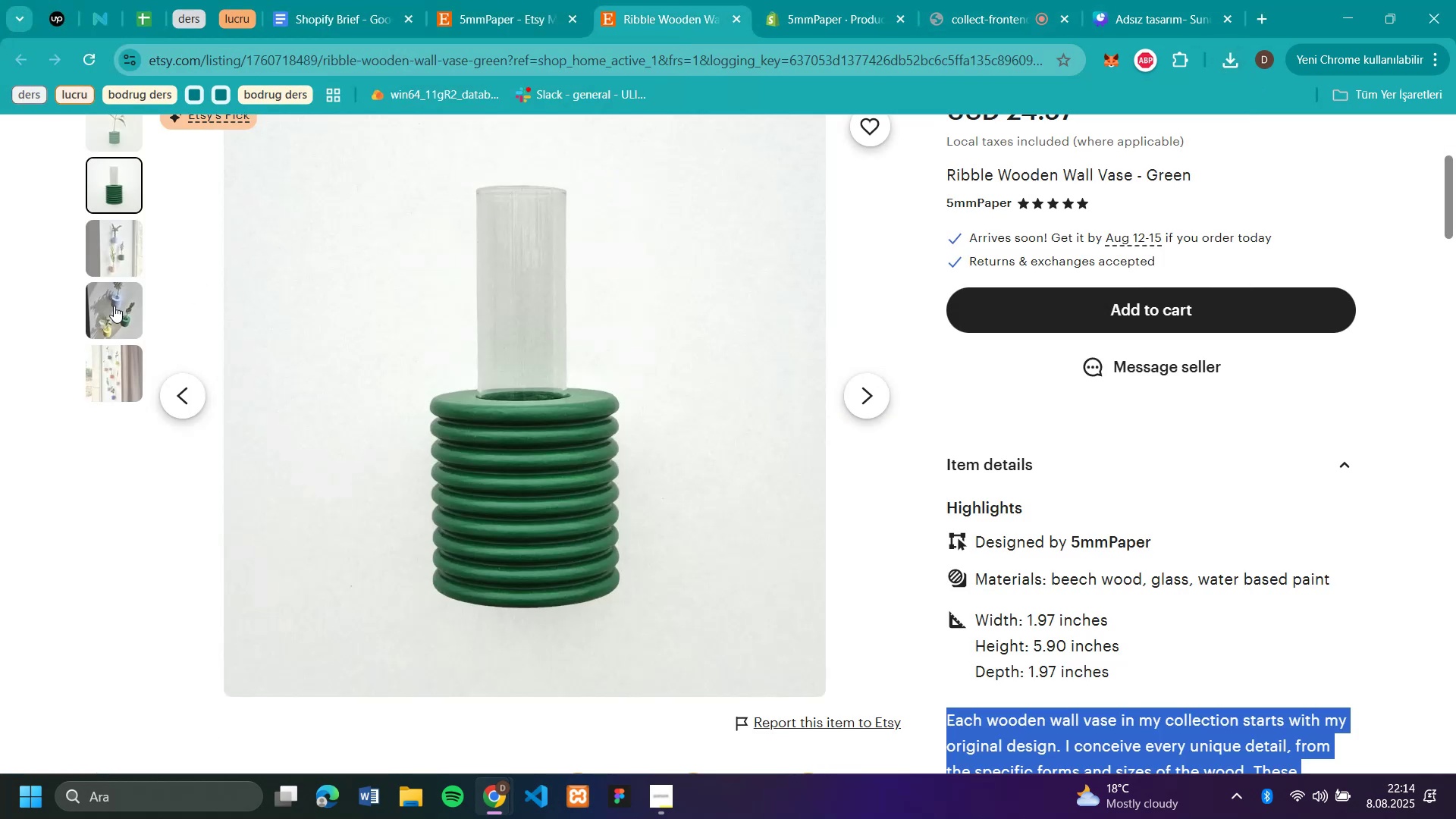 
left_click([121, 255])
 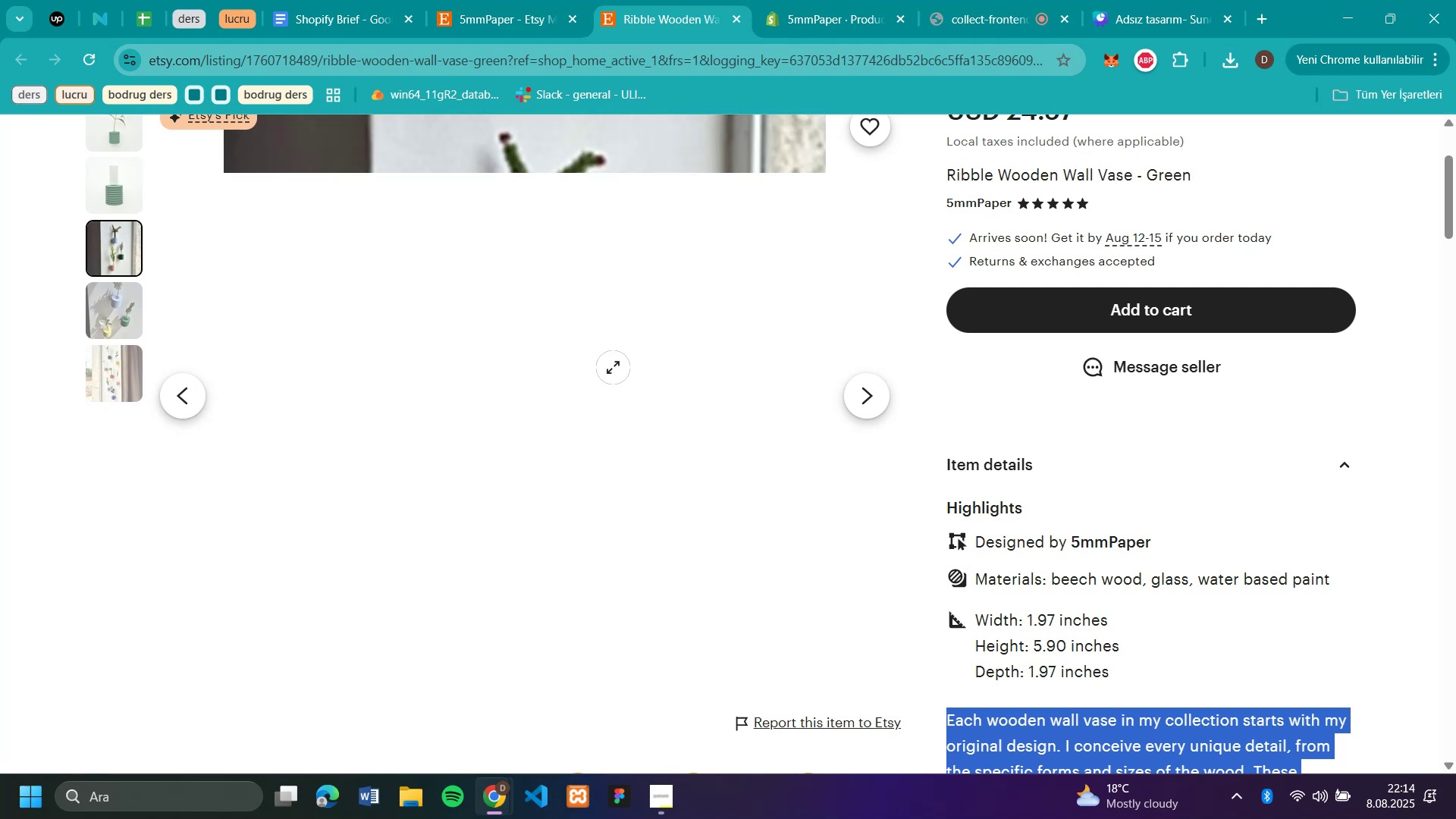 
right_click([613, 367])
 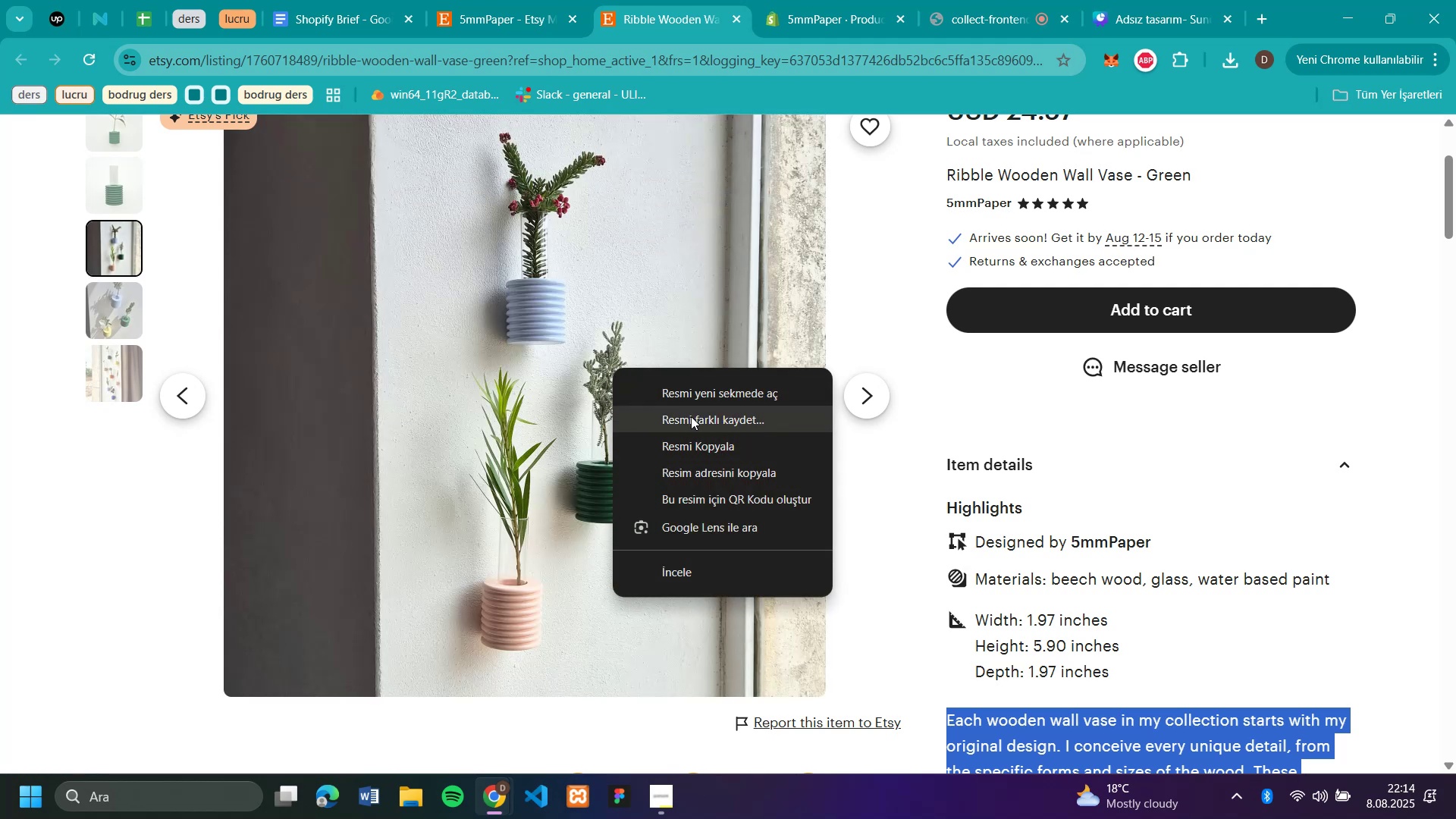 
left_click([698, 421])
 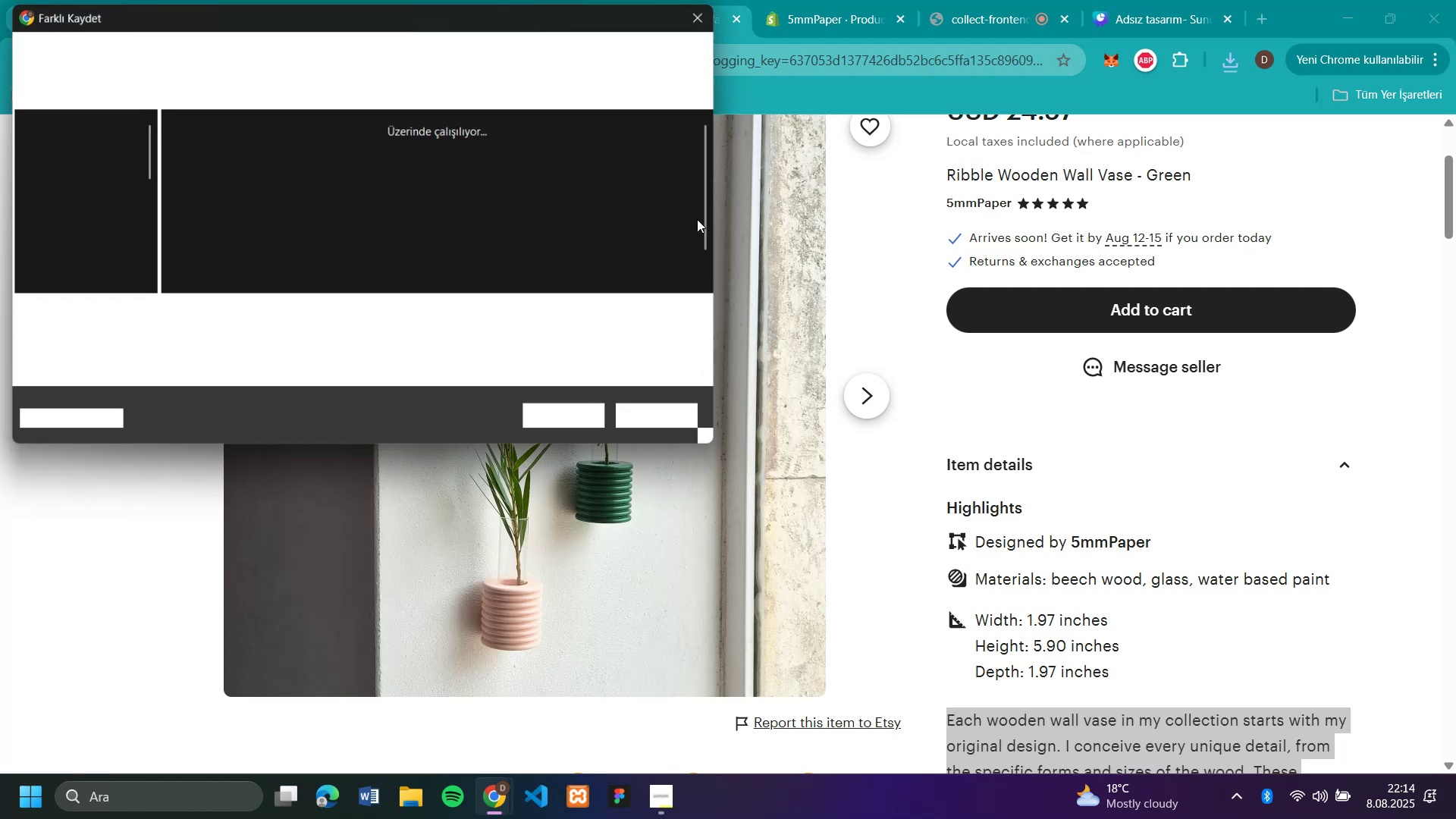 
type(vase3)
 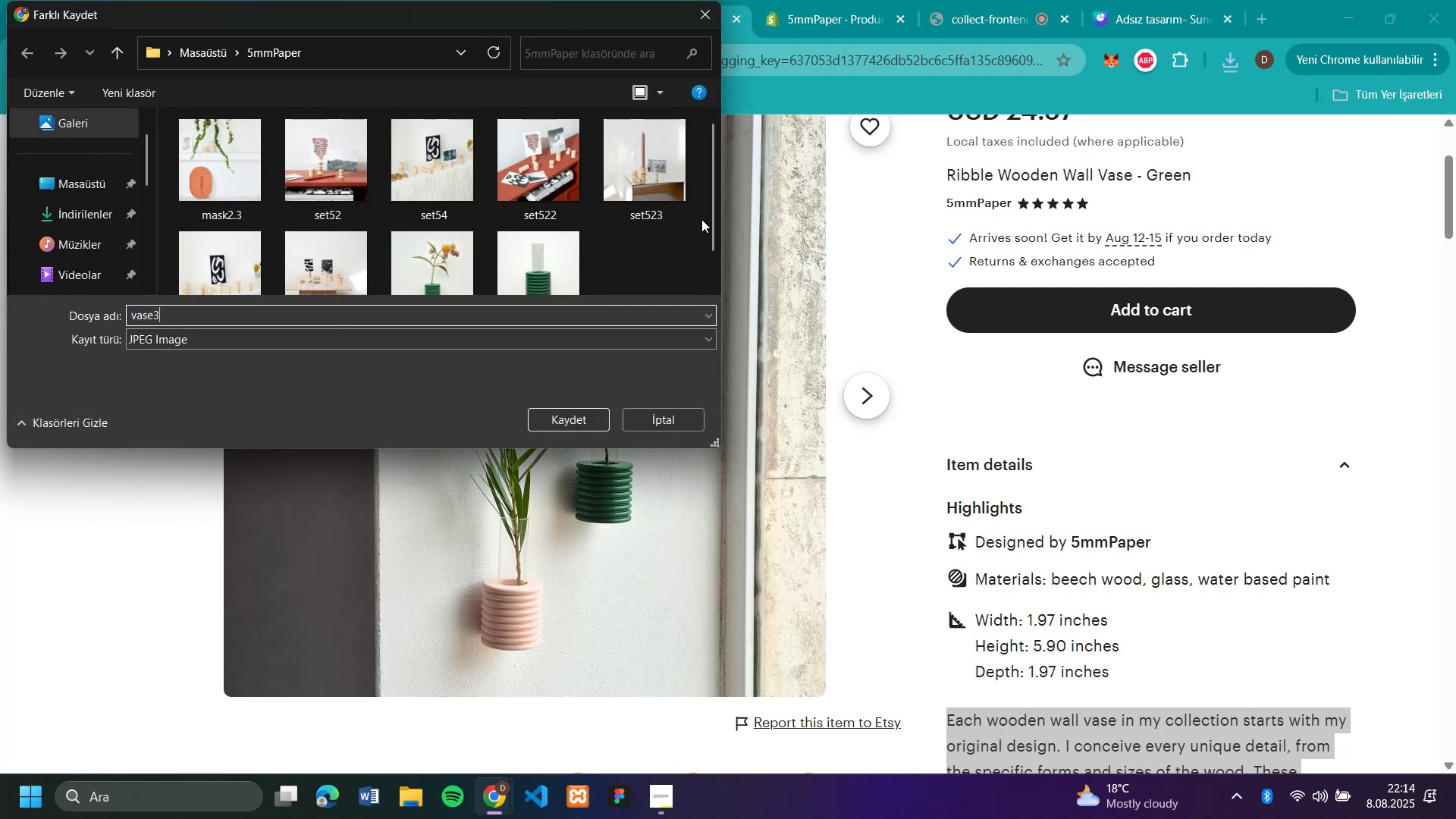 
key(Enter)
 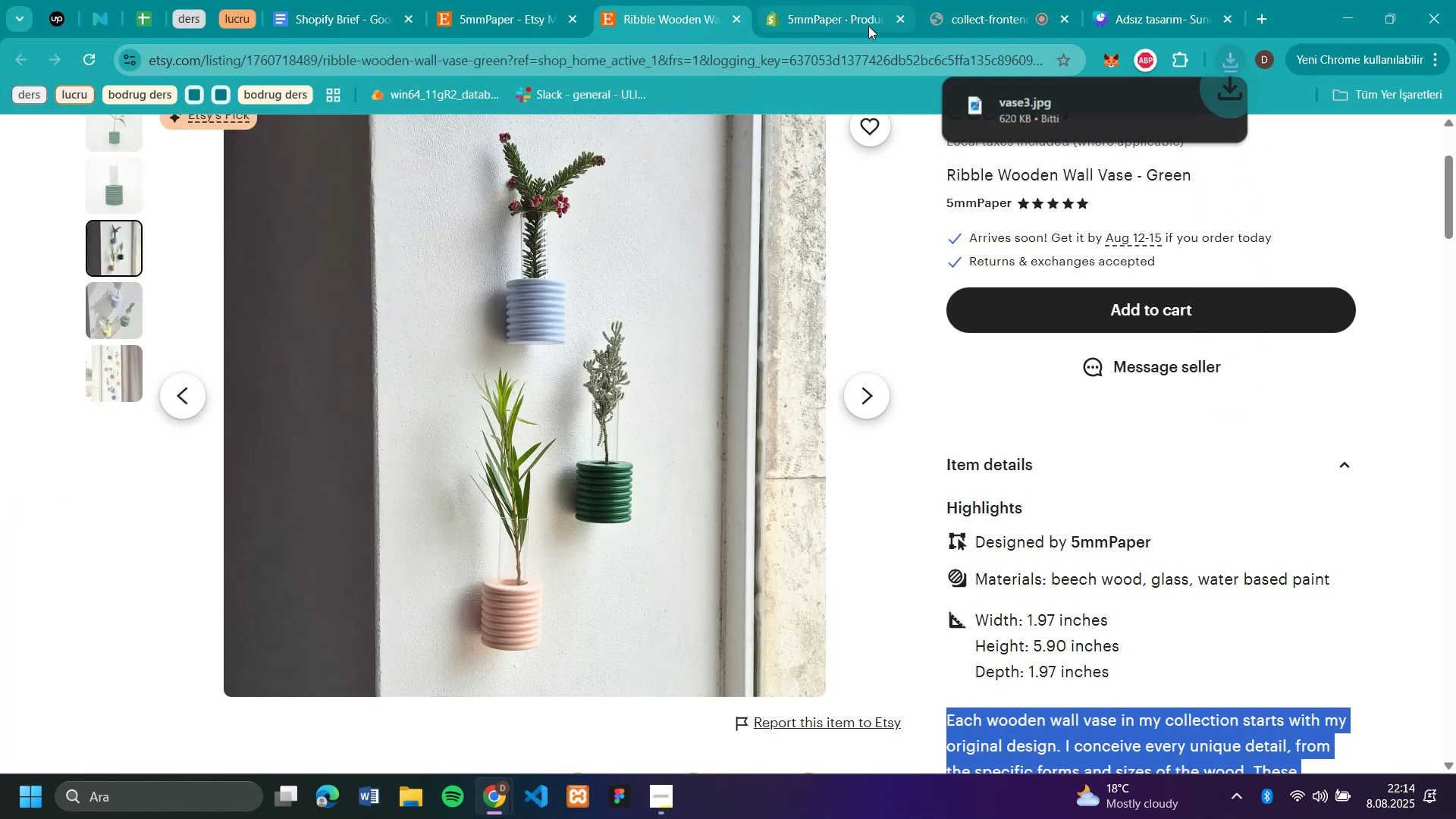 
left_click([847, 20])
 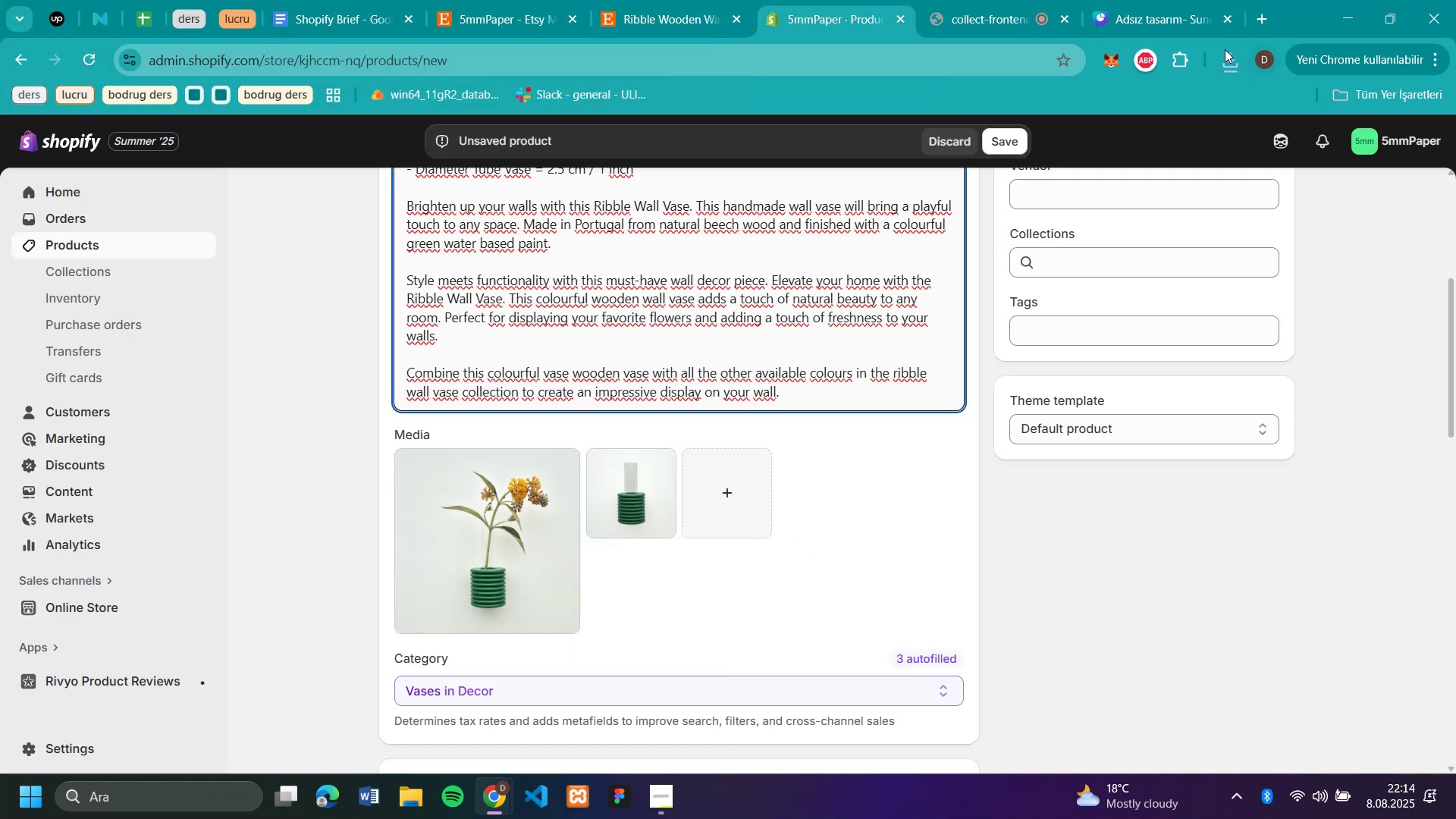 
left_click([1239, 55])
 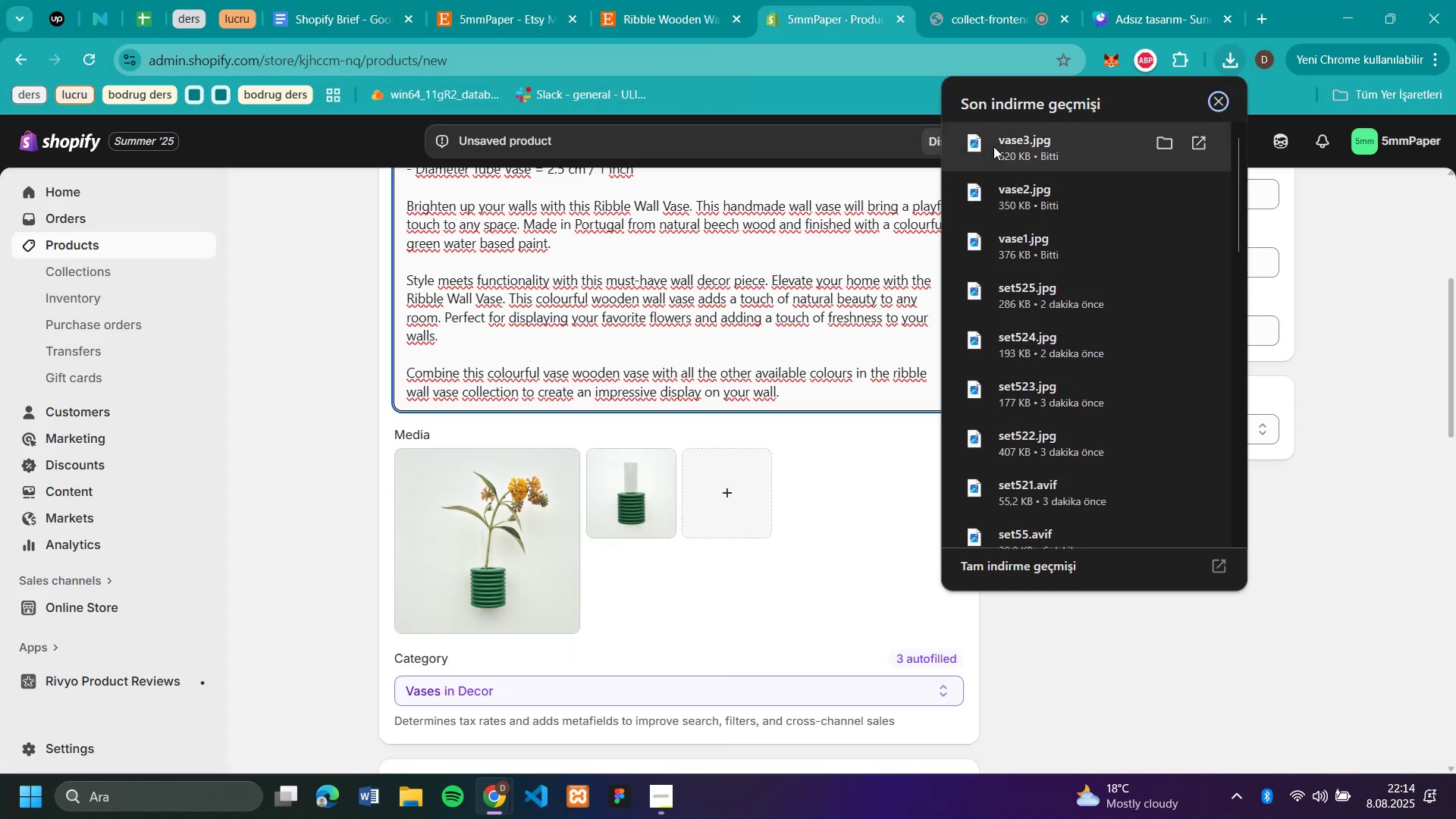 
left_click_drag(start_coordinate=[996, 149], to_coordinate=[739, 525])
 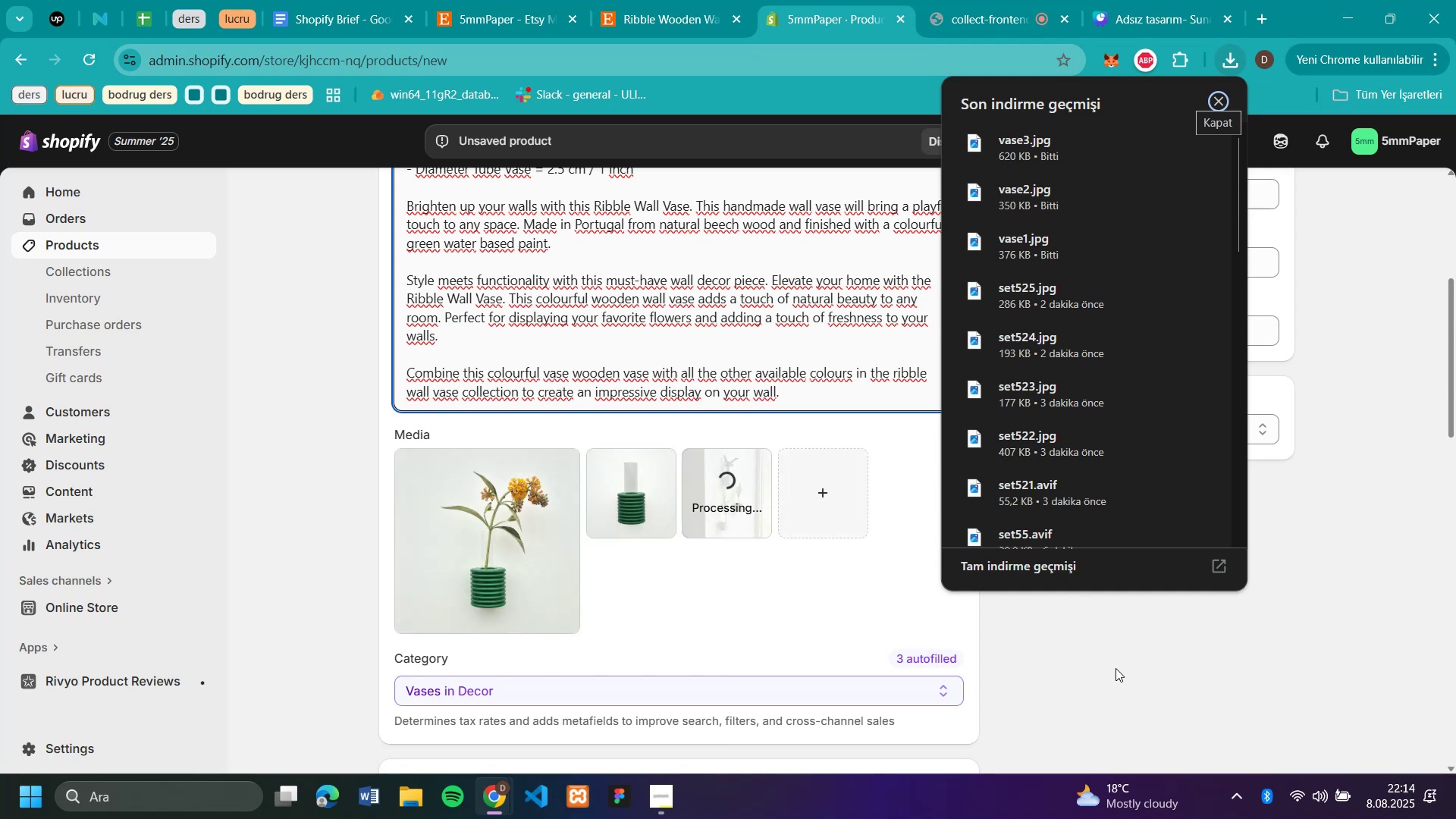 
left_click([523, 16])
 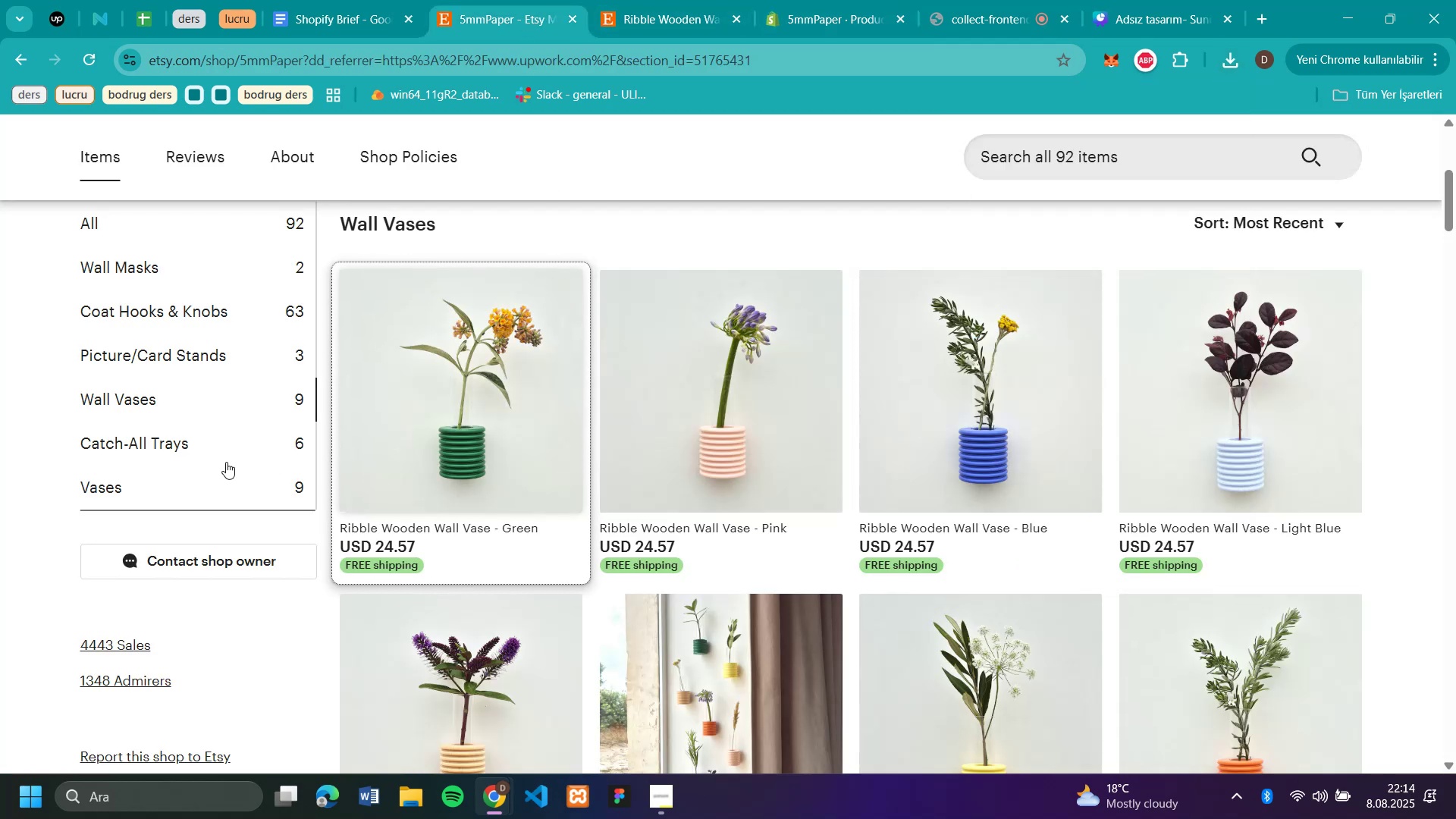 
scroll: coordinate [450, 364], scroll_direction: up, amount: 2.0
 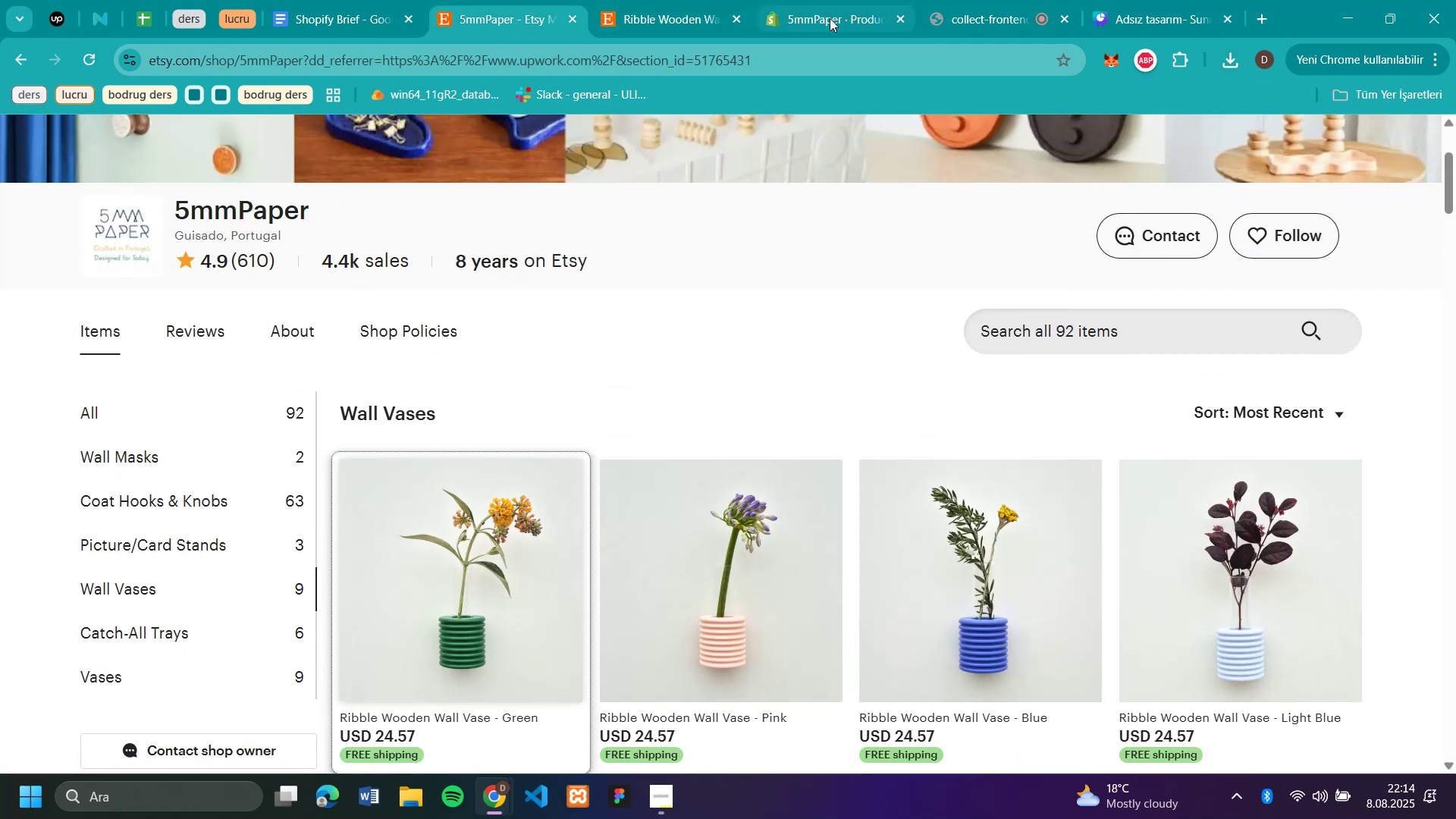 
left_click([831, 19])
 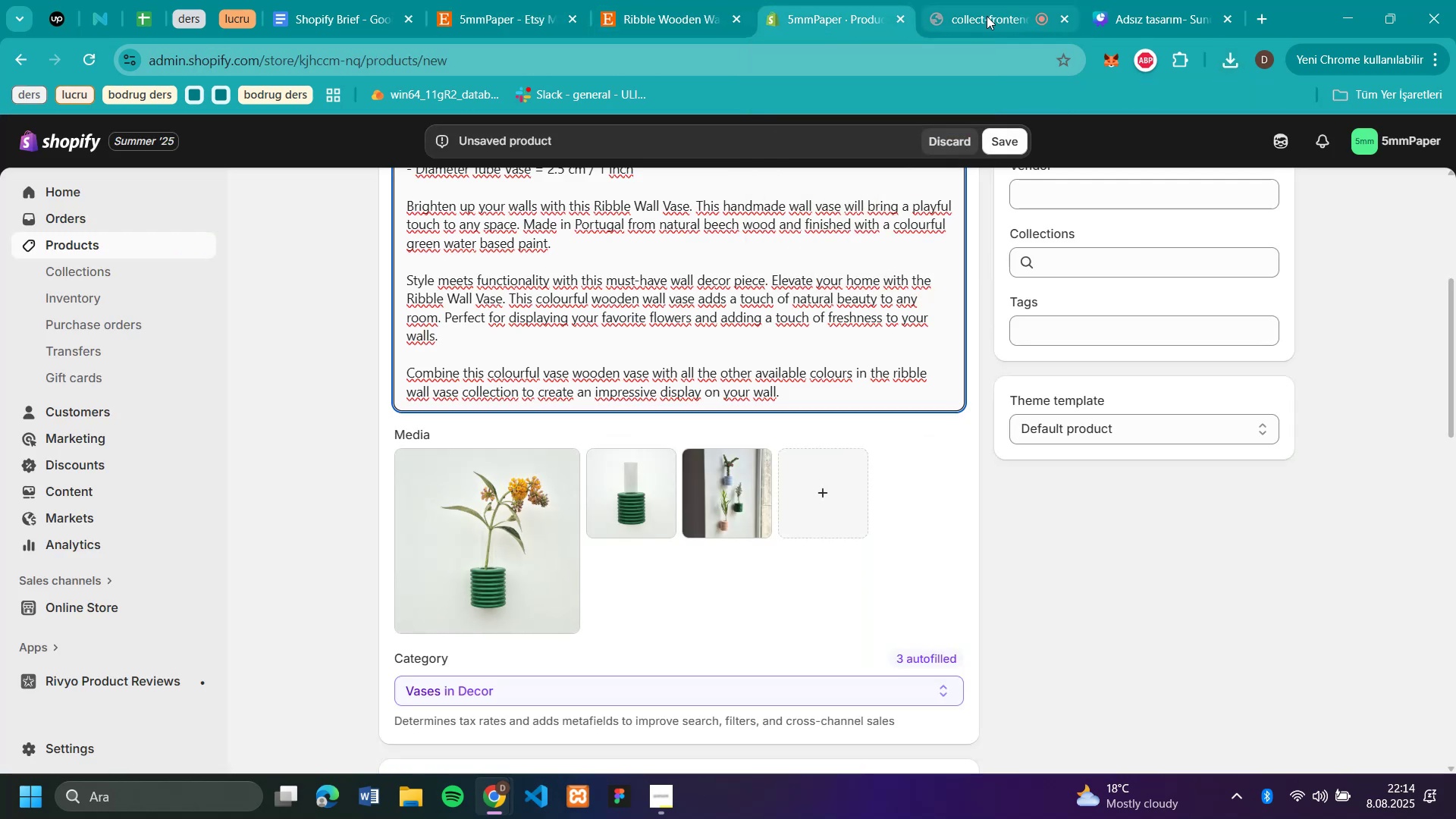 
scroll: coordinate [1039, 548], scroll_direction: up, amount: 2.0
 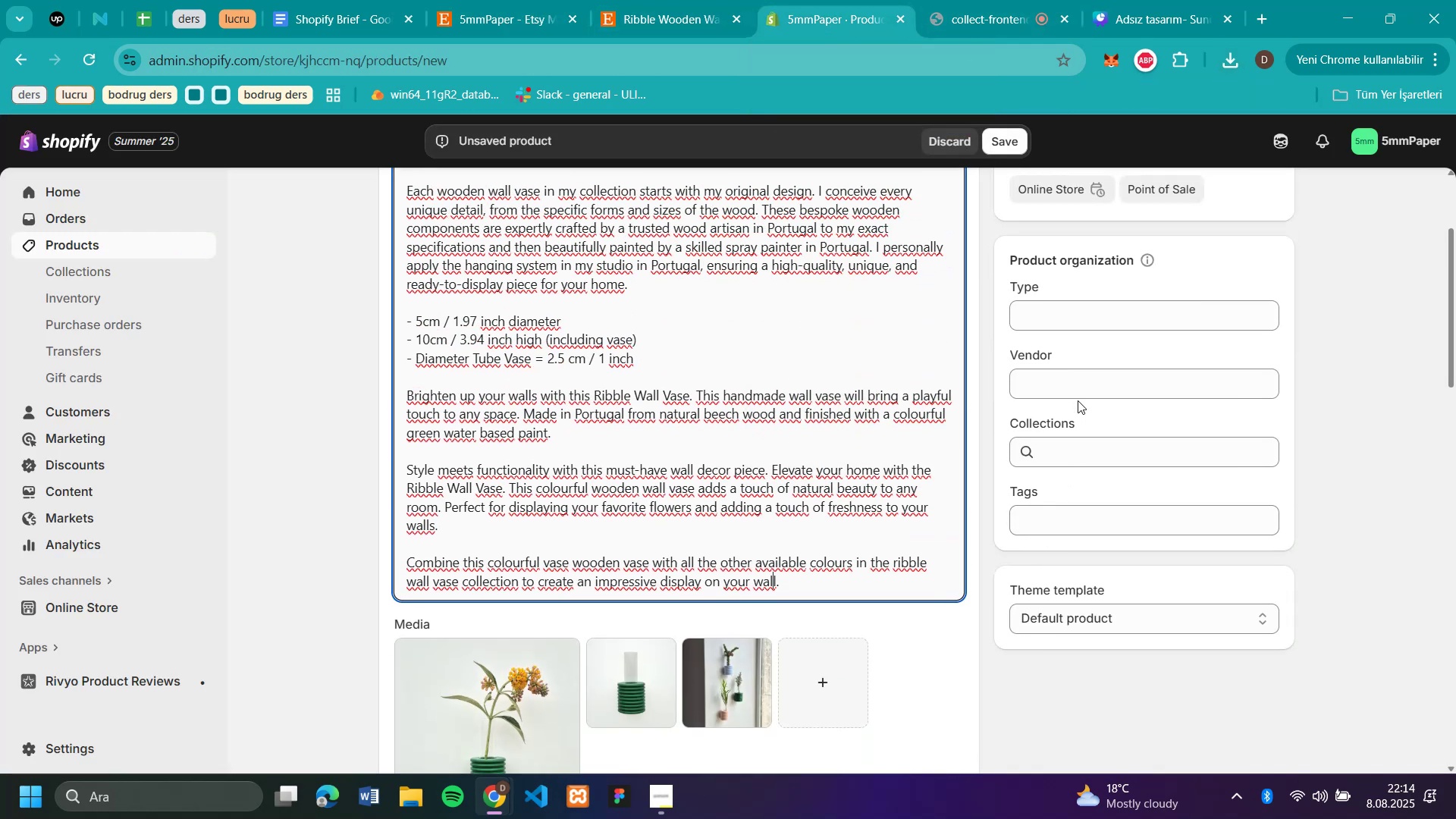 
left_click([1081, 450])
 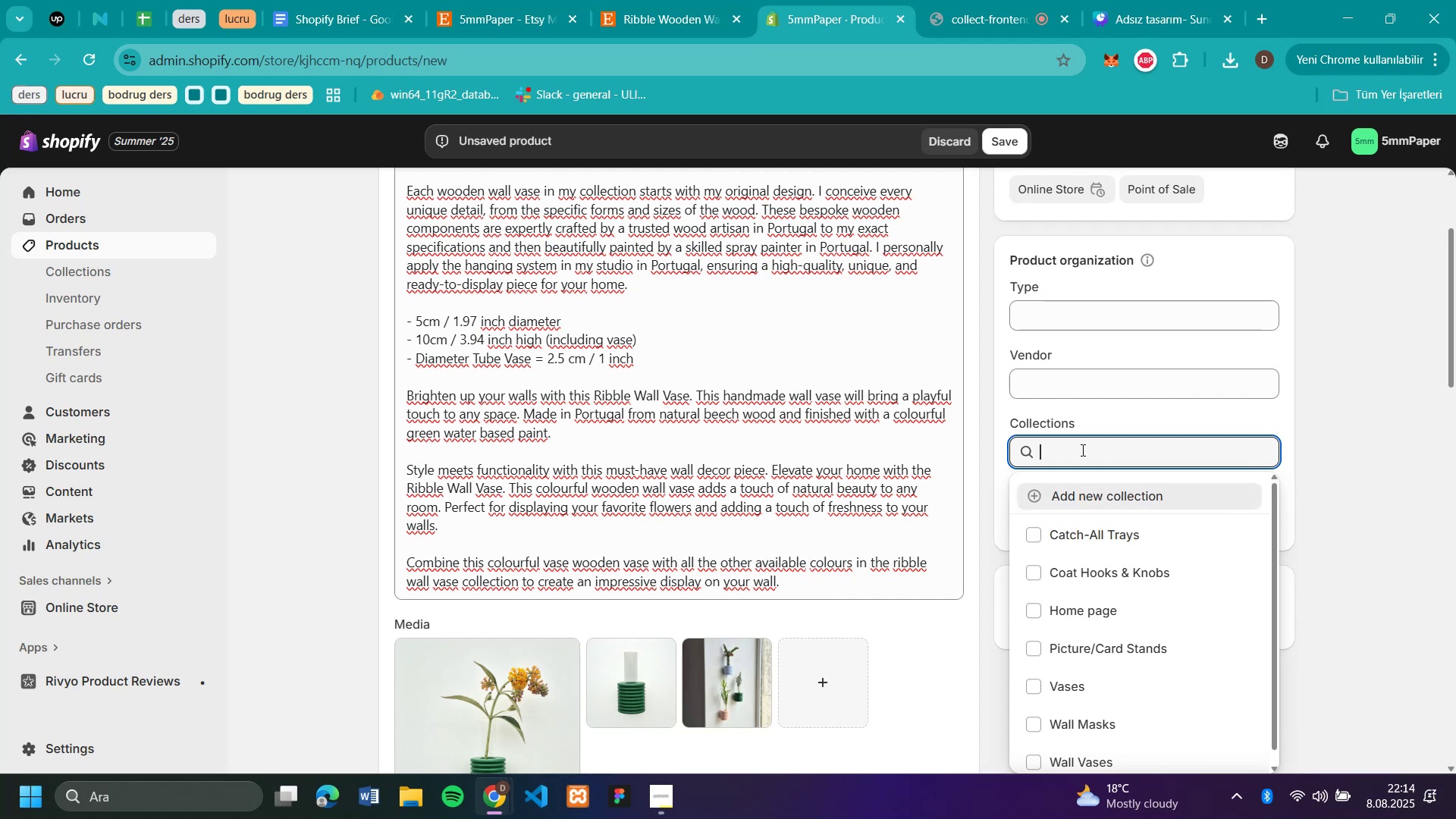 
scroll: coordinate [1081, 450], scroll_direction: down, amount: 1.0
 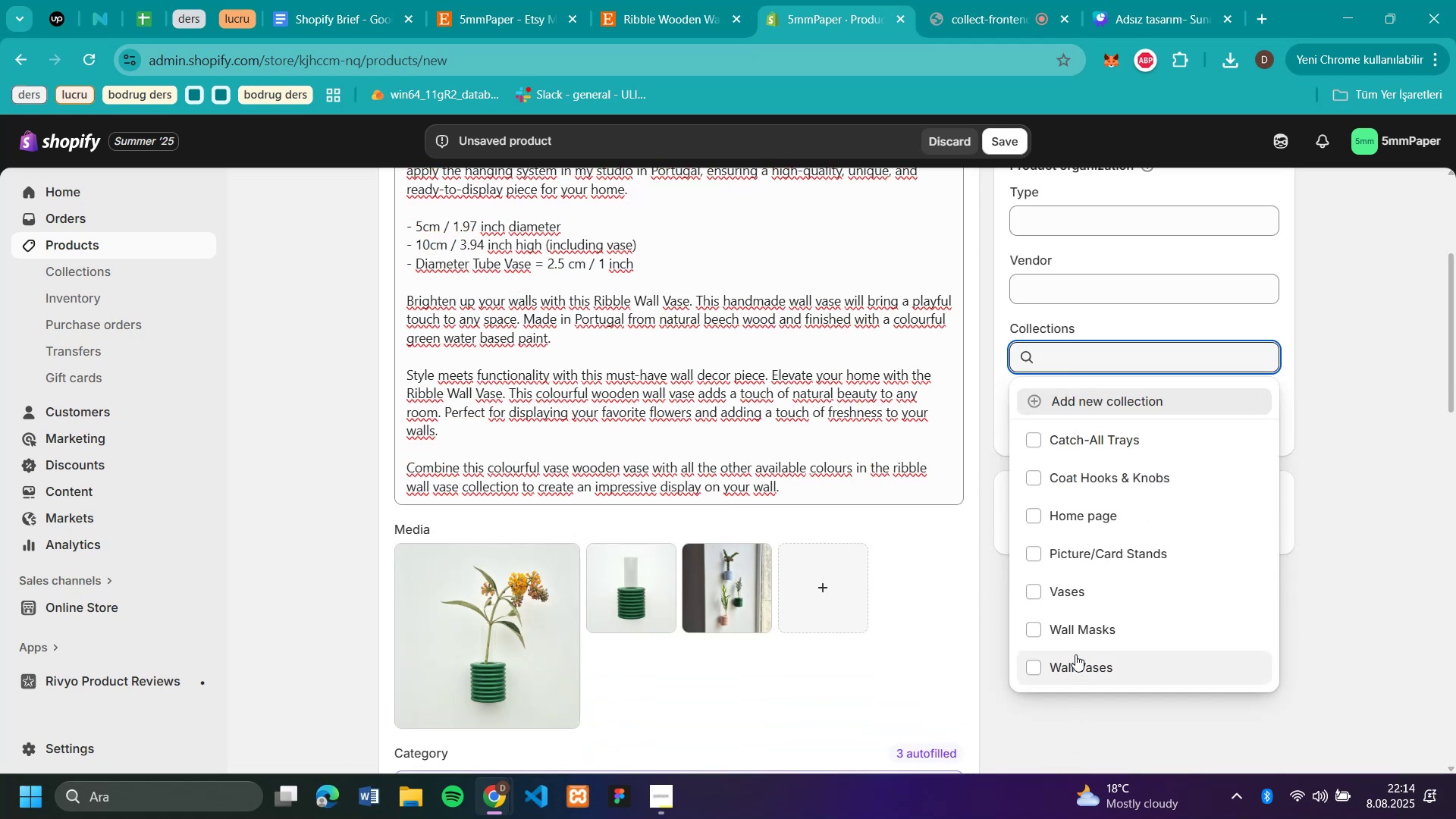 
left_click([1076, 662])
 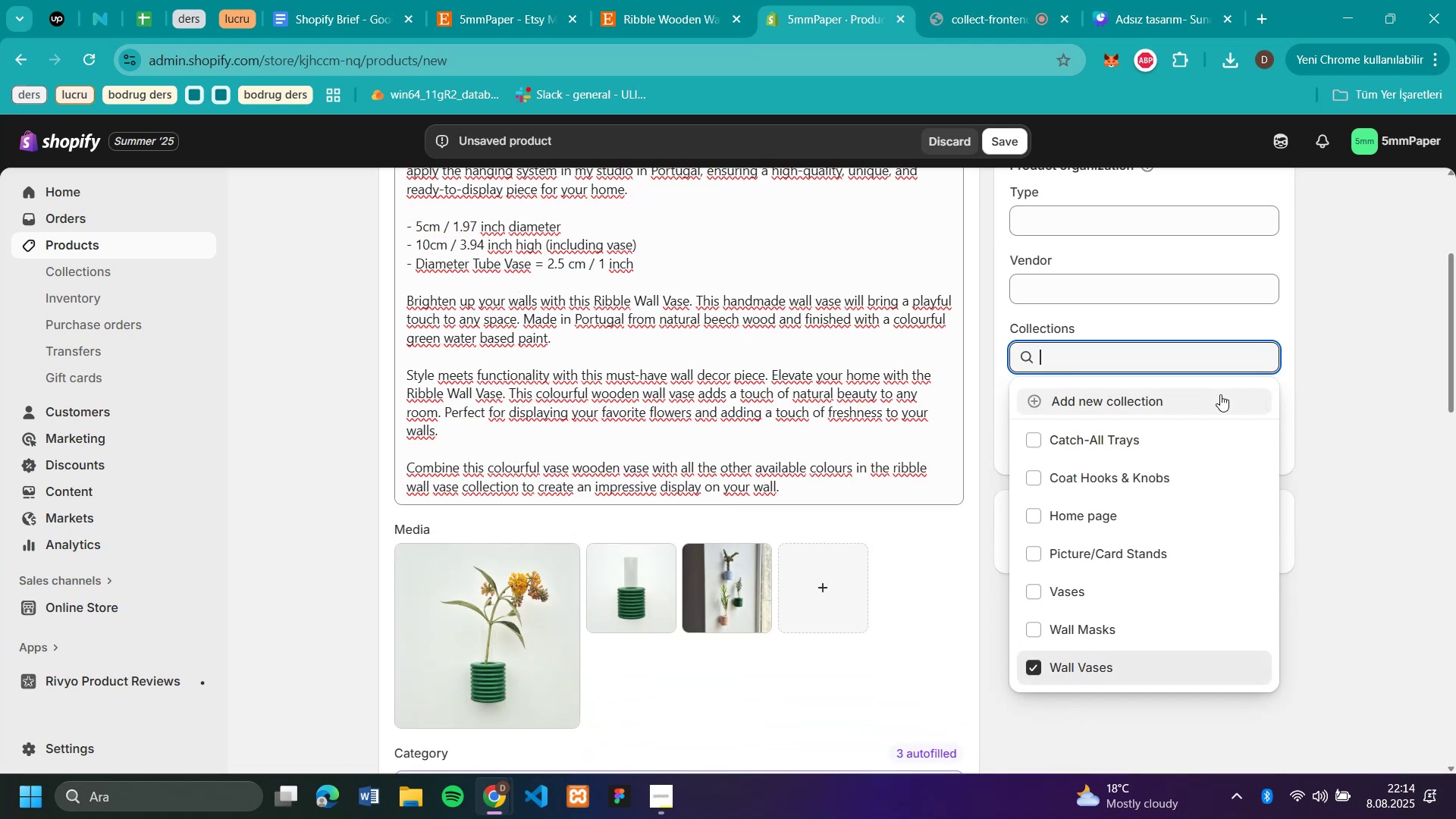 
left_click([1338, 386])
 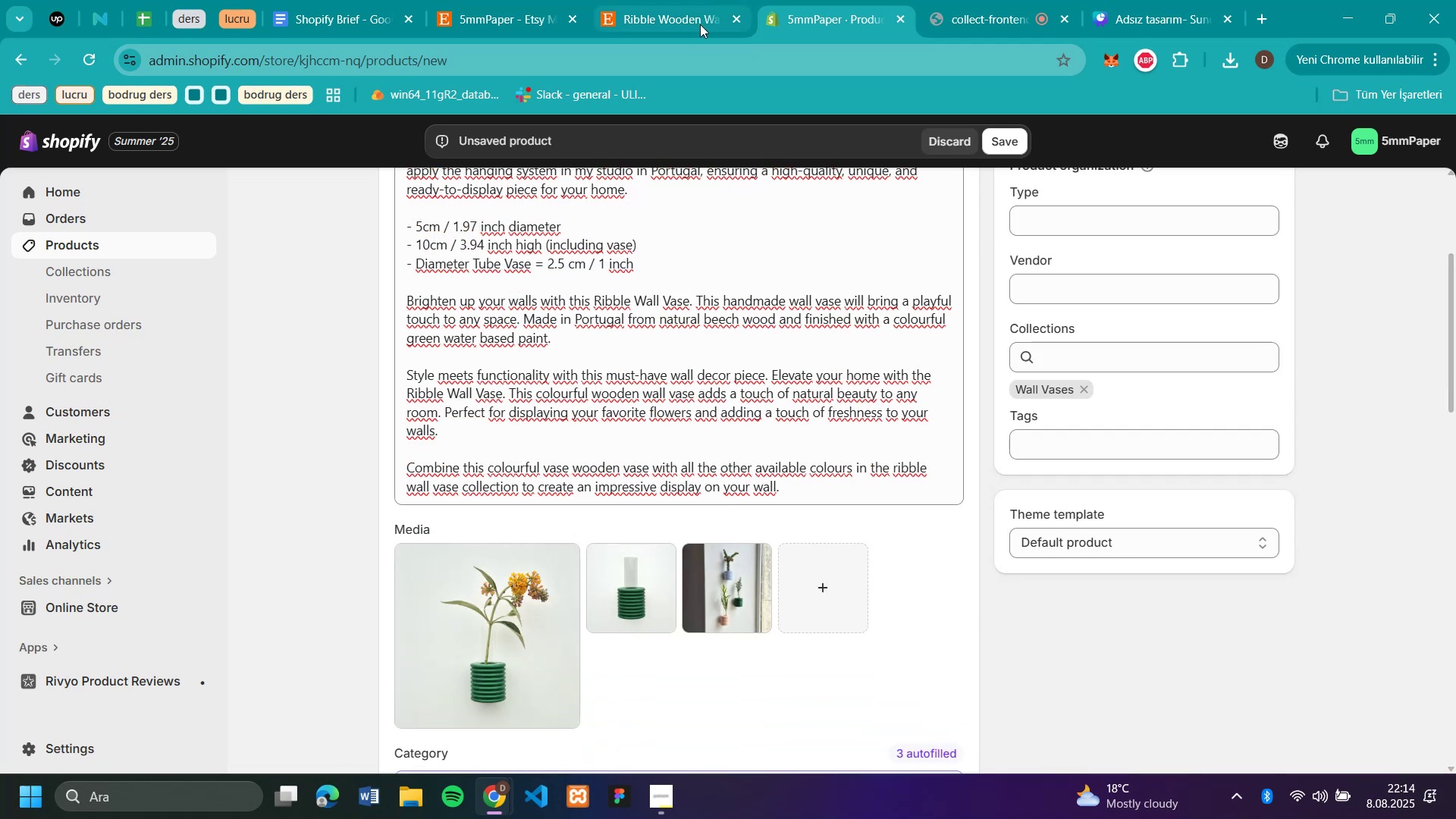 
left_click([684, 32])
 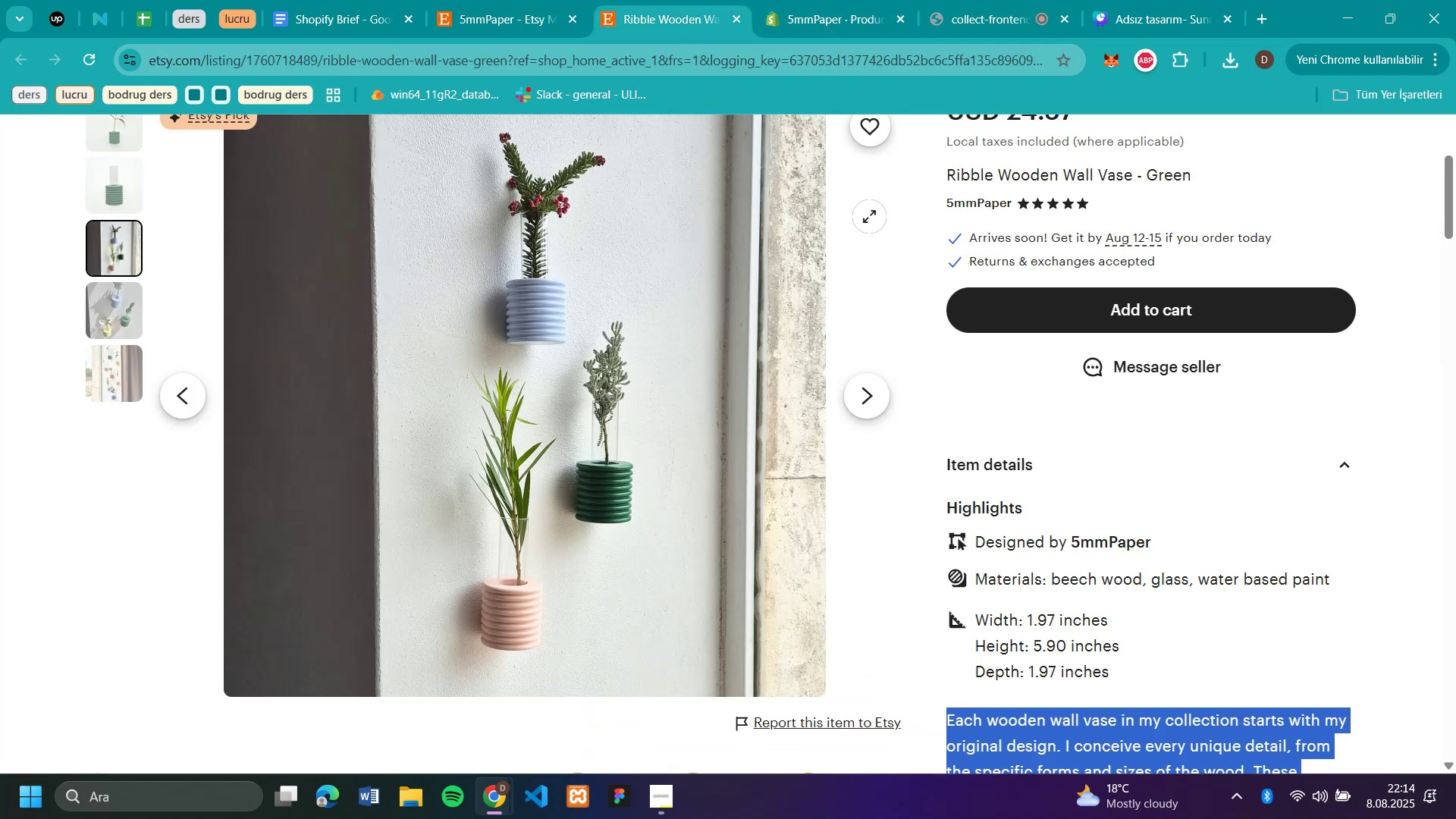 
scroll: coordinate [1108, 274], scroll_direction: up, amount: 4.0
 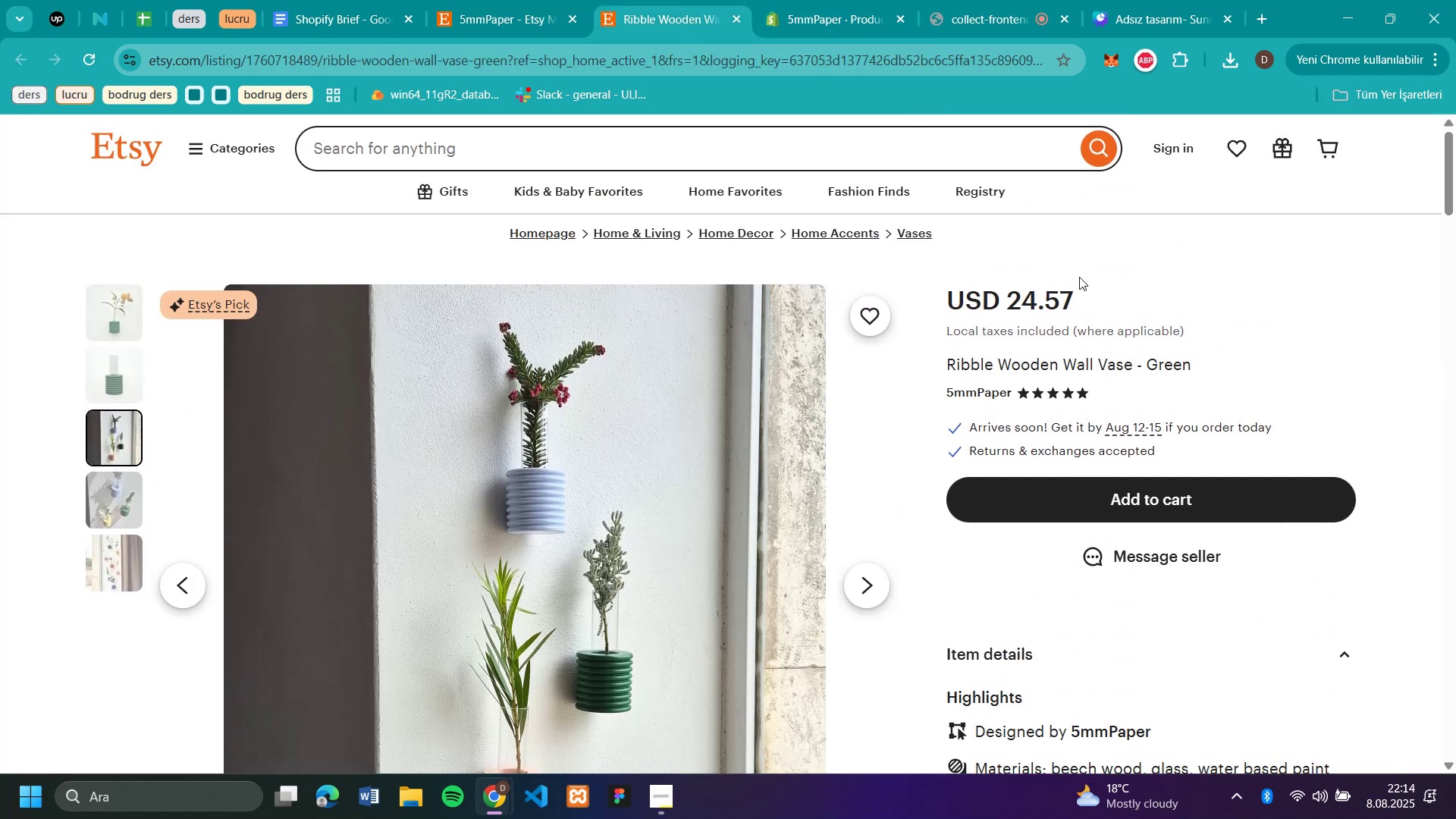 
left_click_drag(start_coordinate=[1079, 277], to_coordinate=[1019, 306])
 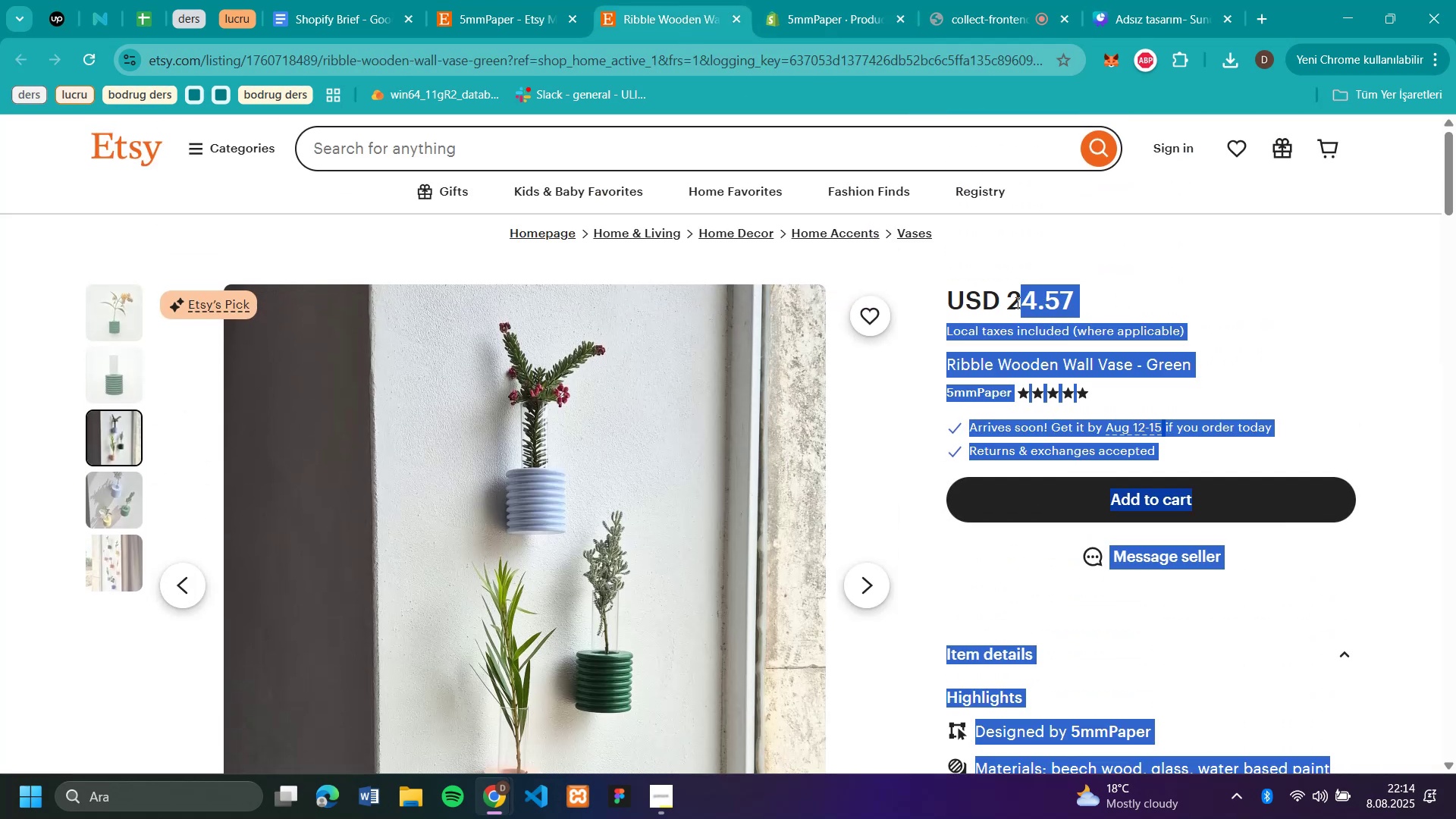 
left_click([1016, 303])
 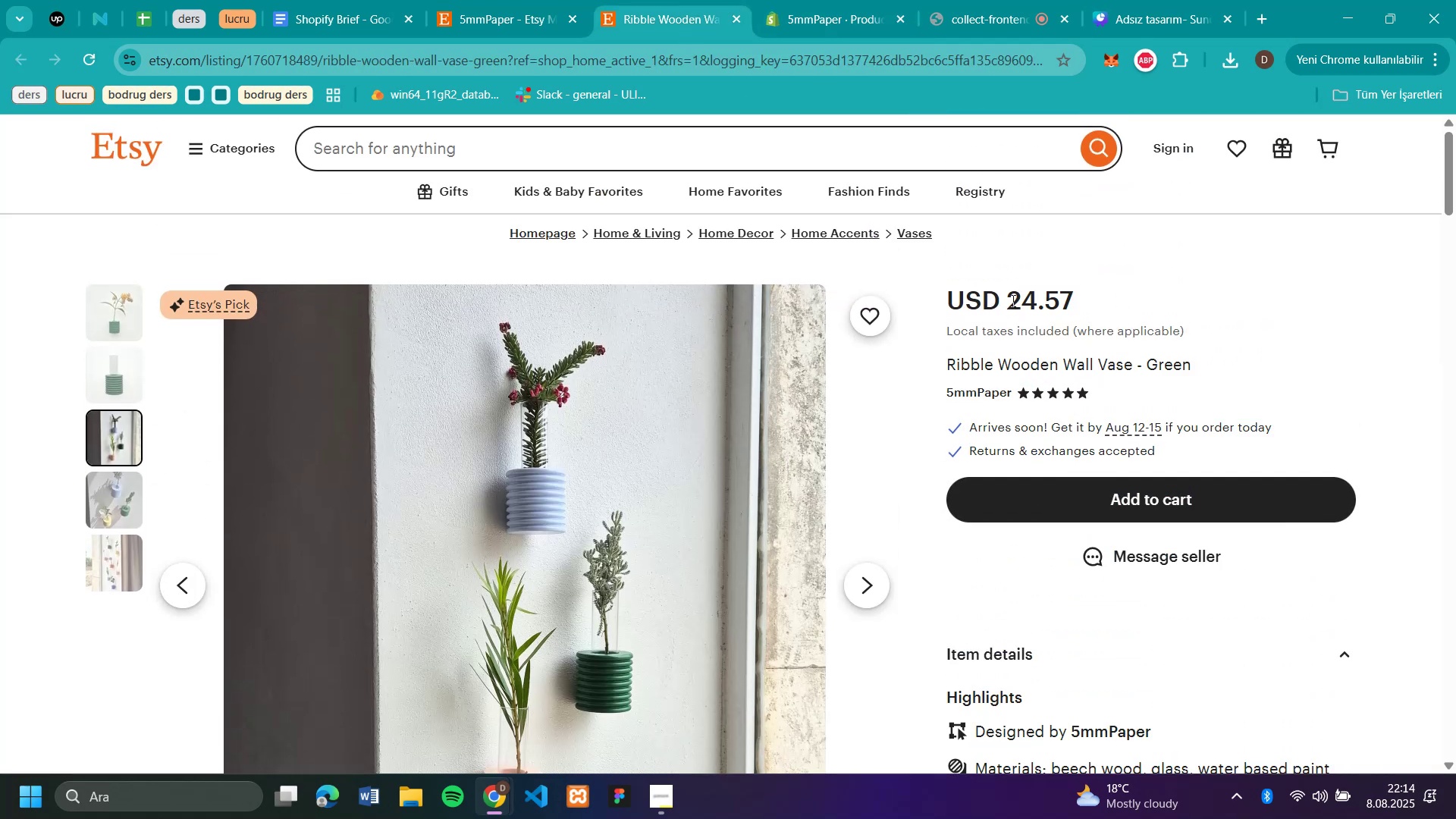 
left_click_drag(start_coordinate=[1012, 300], to_coordinate=[1068, 303])
 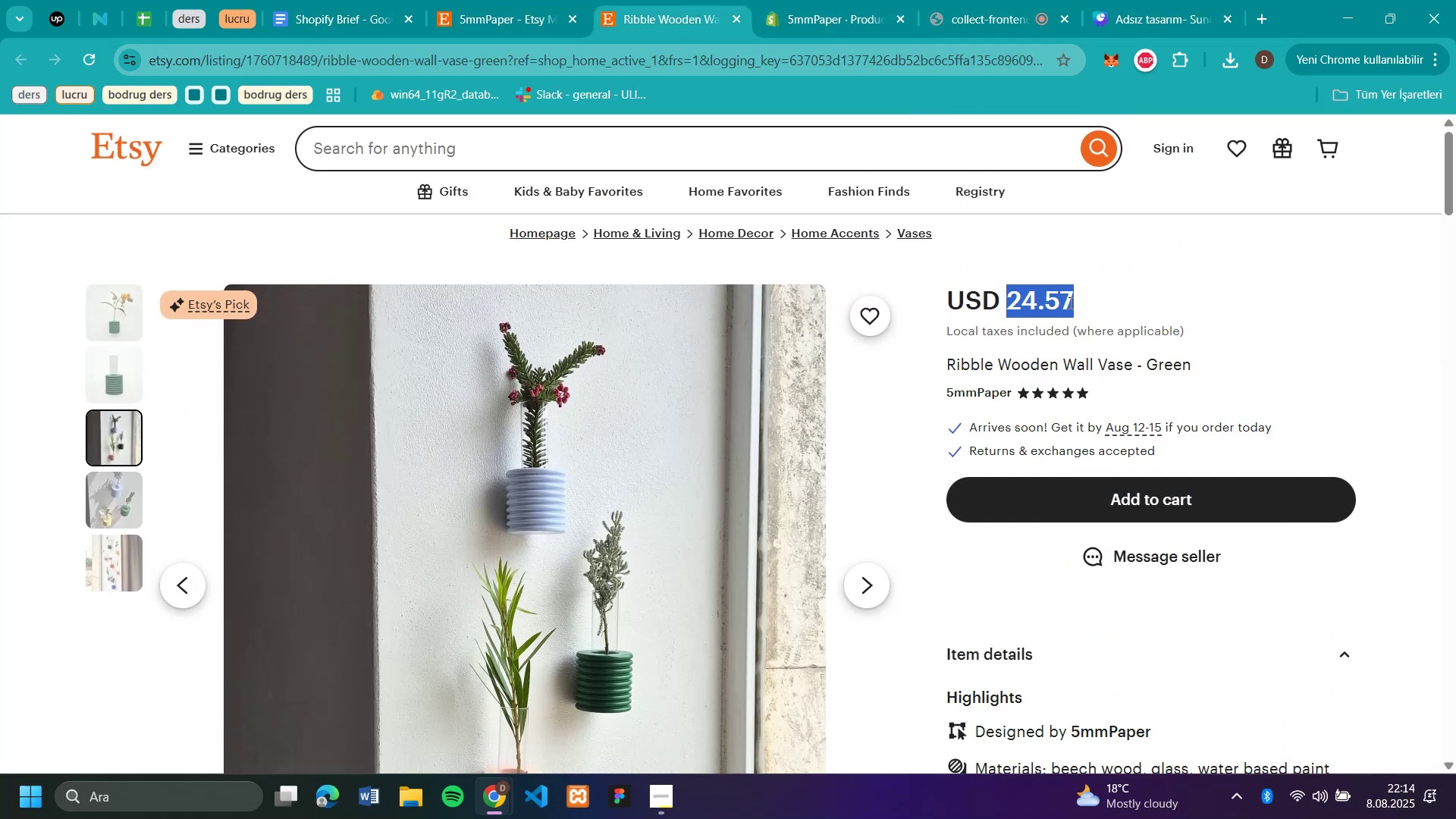 
key(Control+C)
 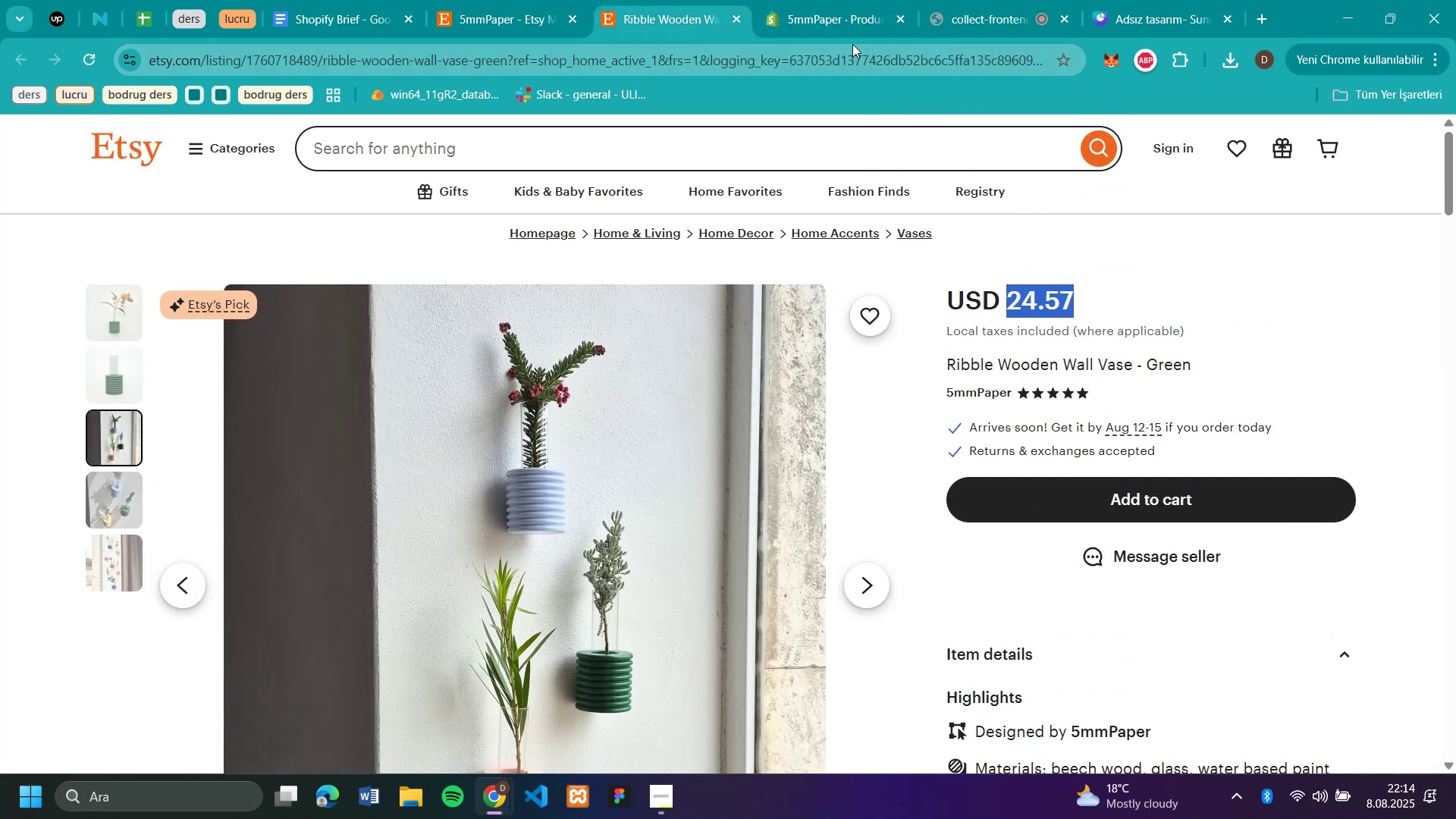 
left_click([843, 8])
 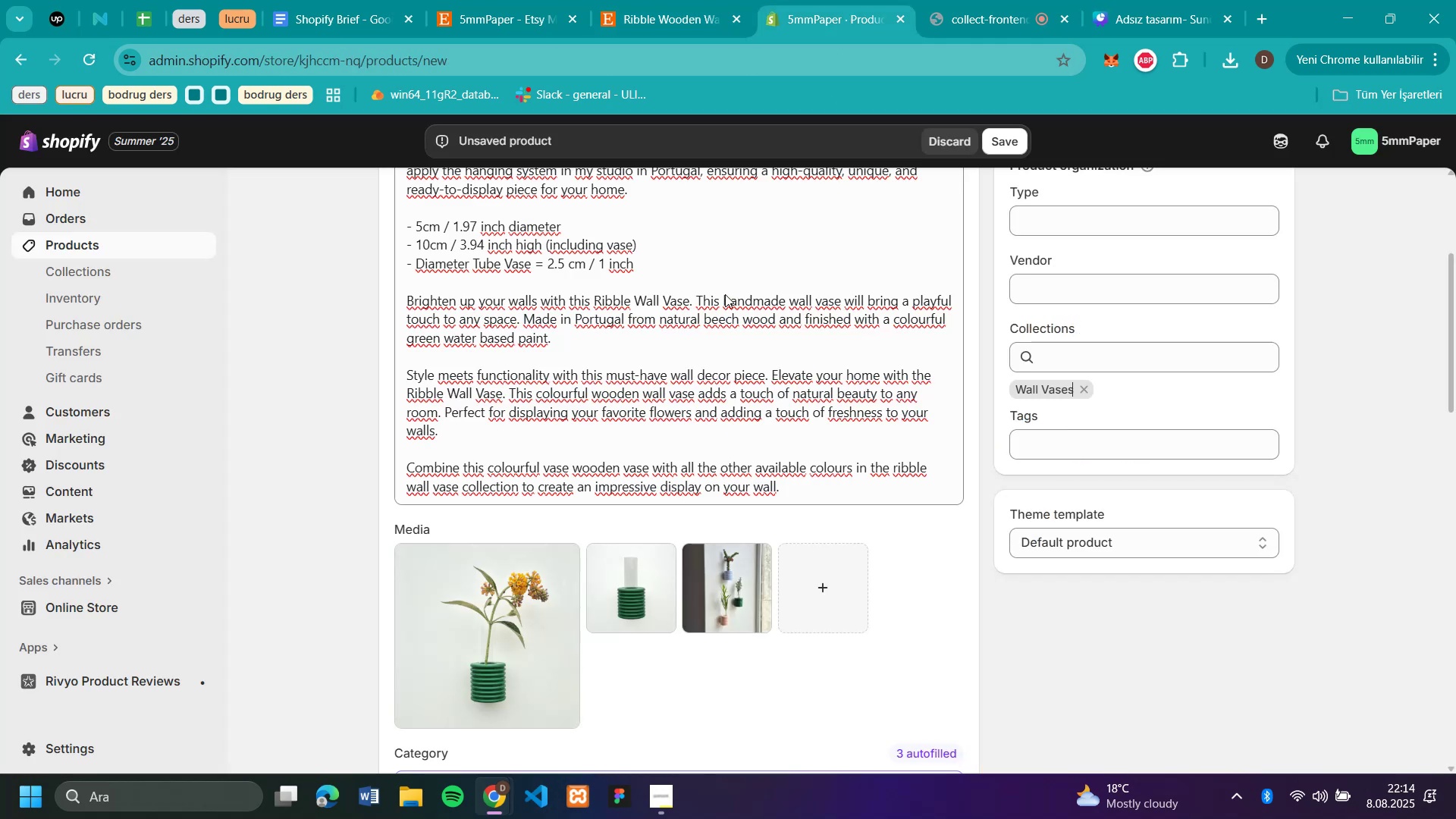 
scroll: coordinate [714, 352], scroll_direction: down, amount: 4.0
 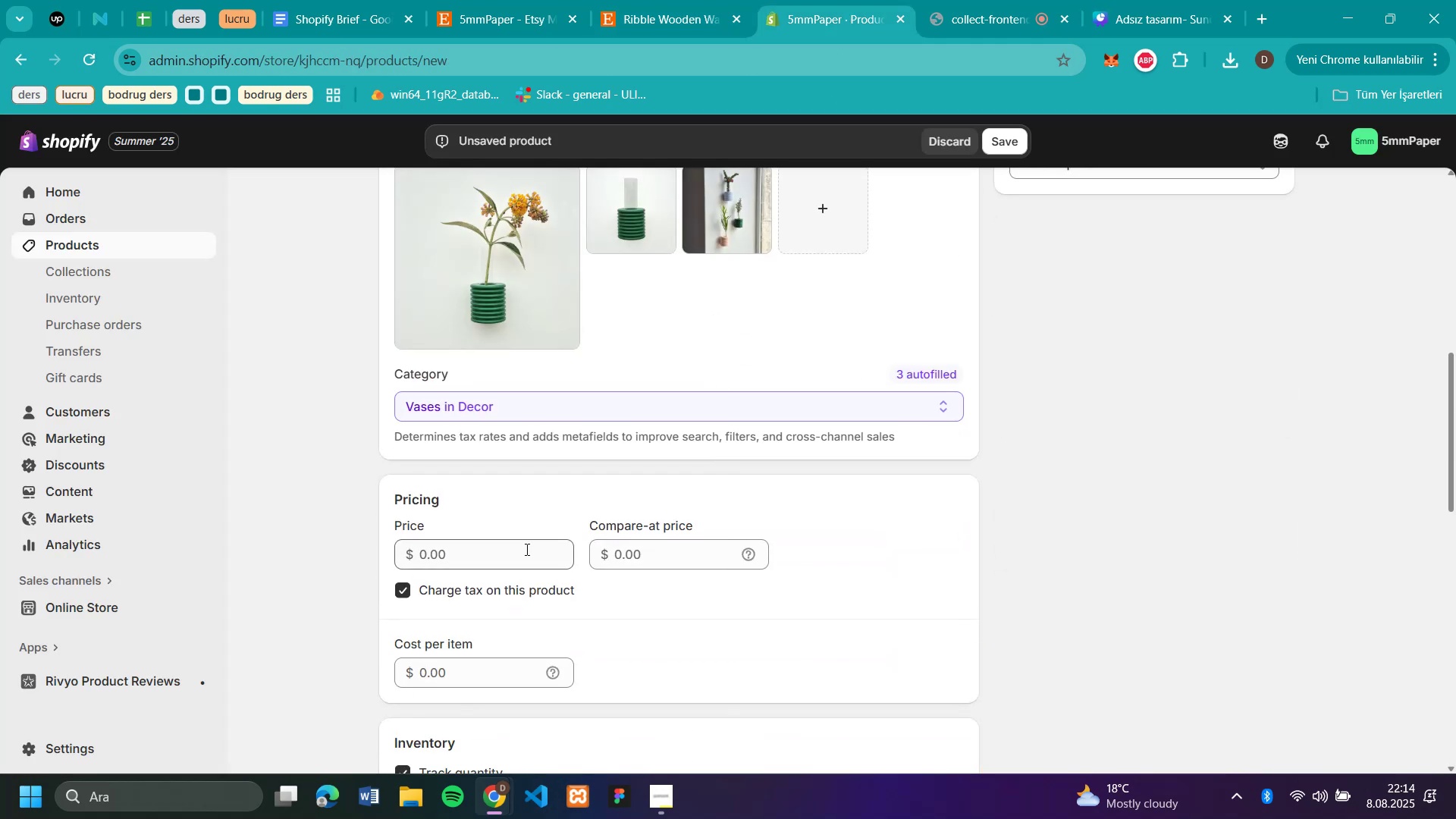 
left_click([526, 549])
 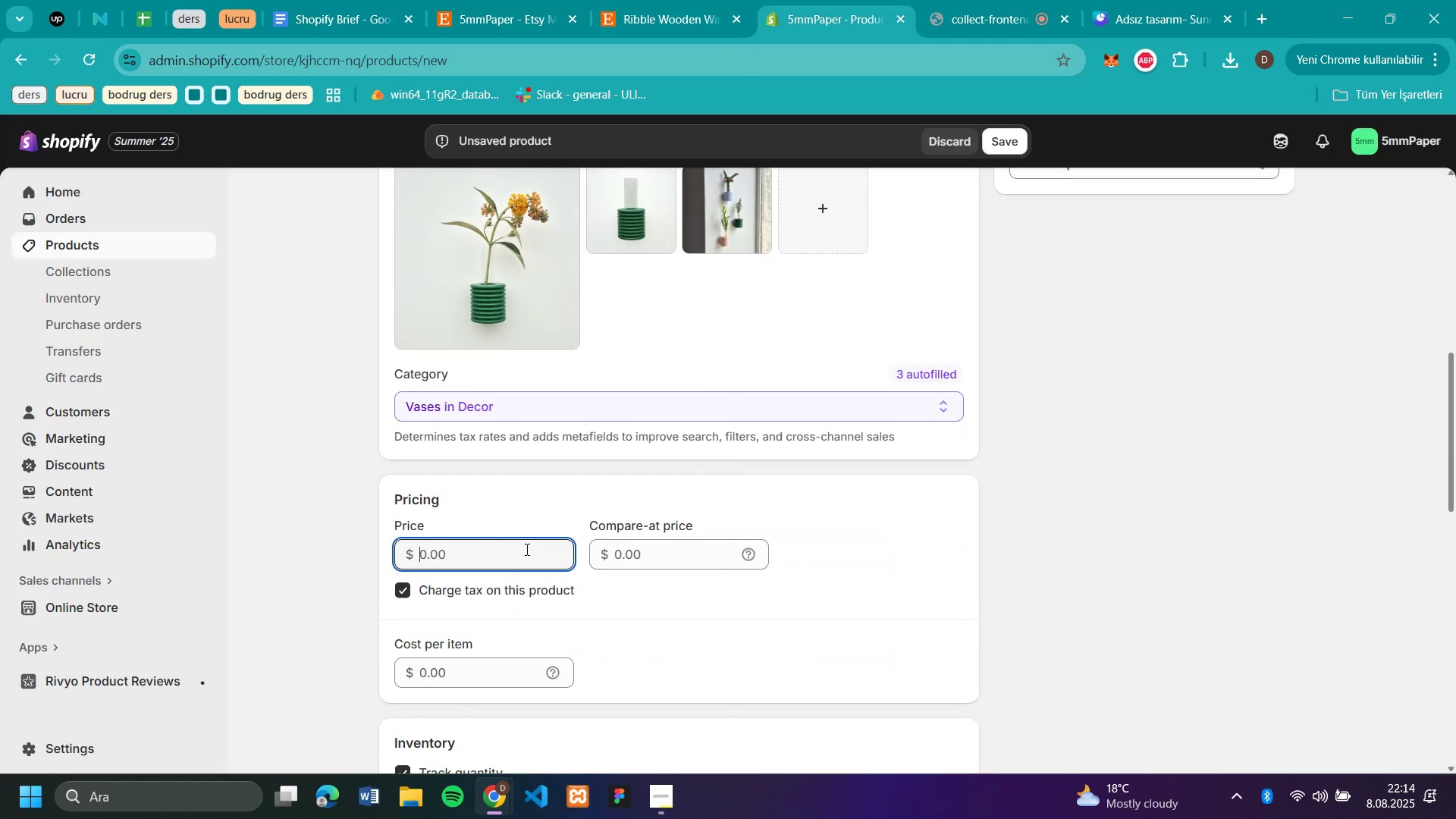 
key(Control+V)
 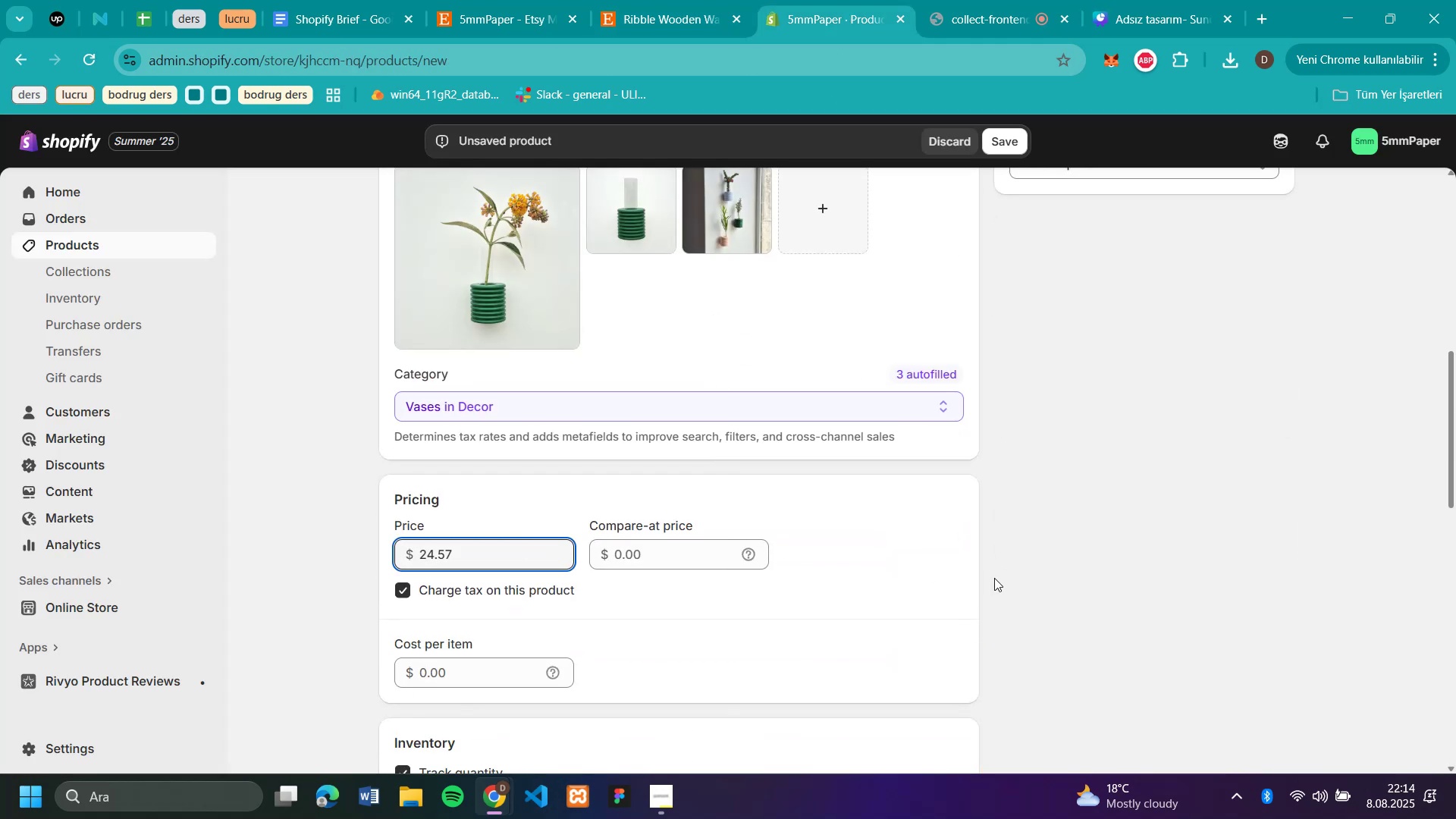 
left_click([1107, 547])
 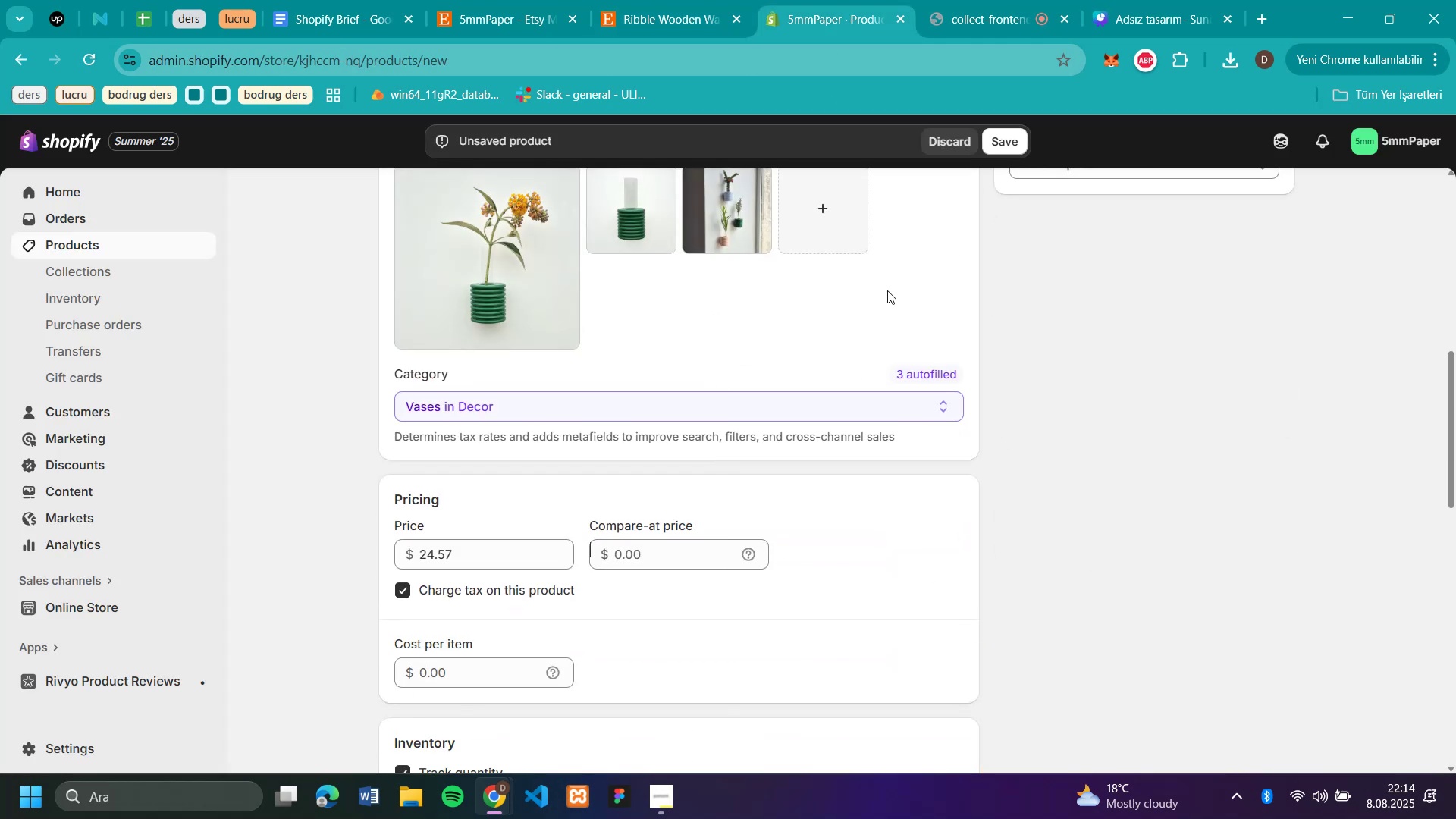 
scroll: coordinate [855, 295], scroll_direction: up, amount: 12.0
 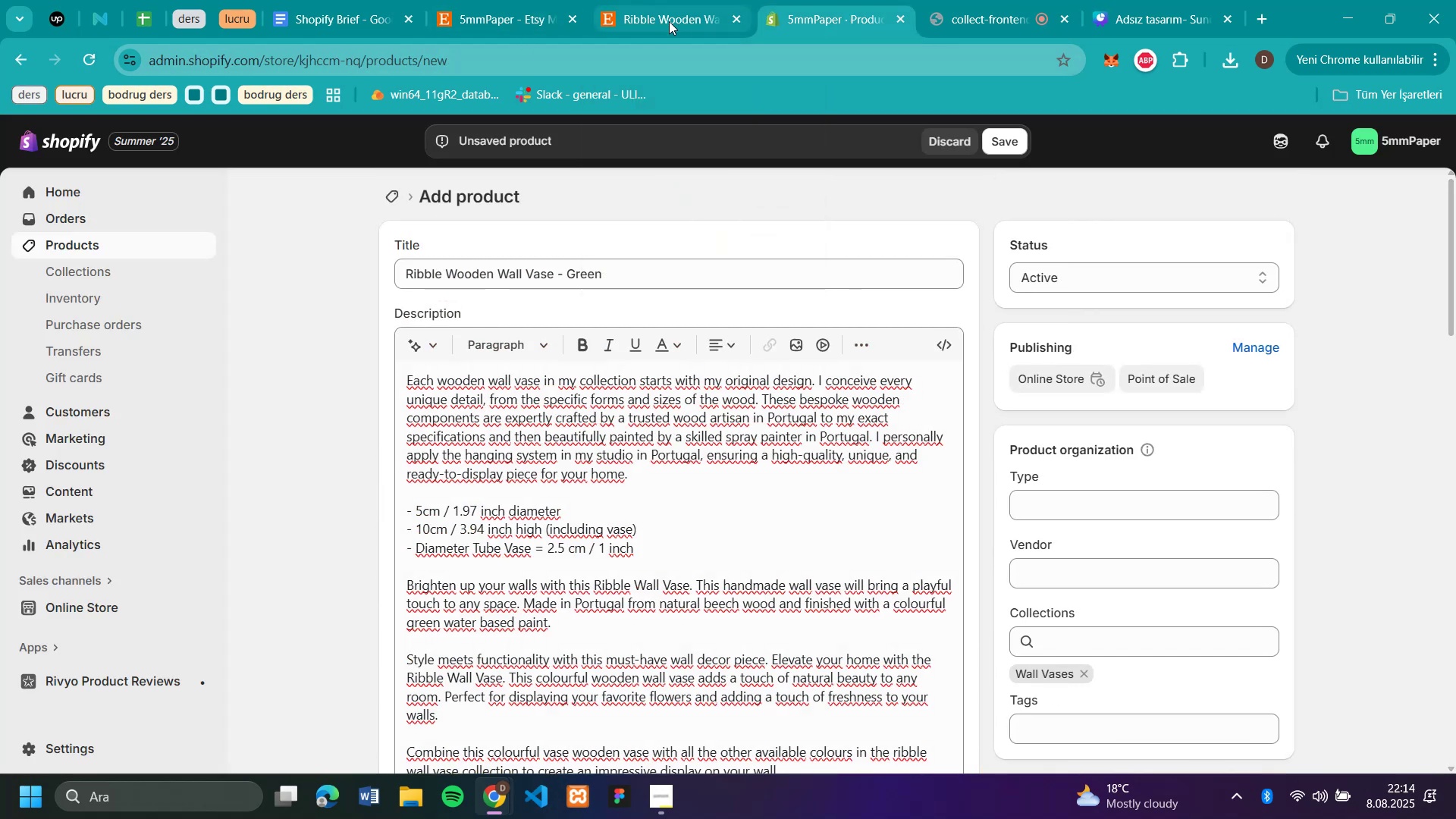 
wait(5.46)
 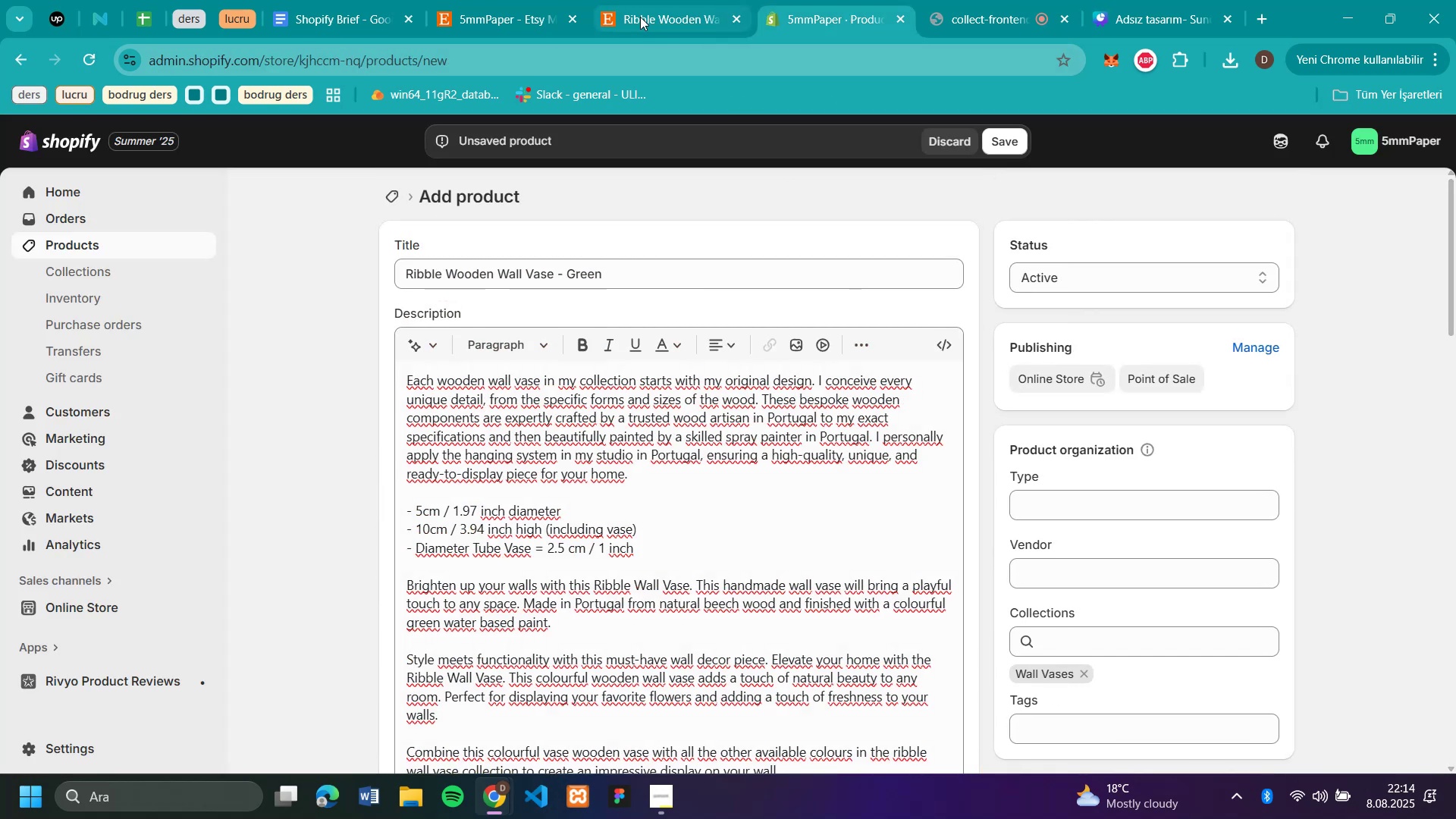 
left_click([1018, 153])
 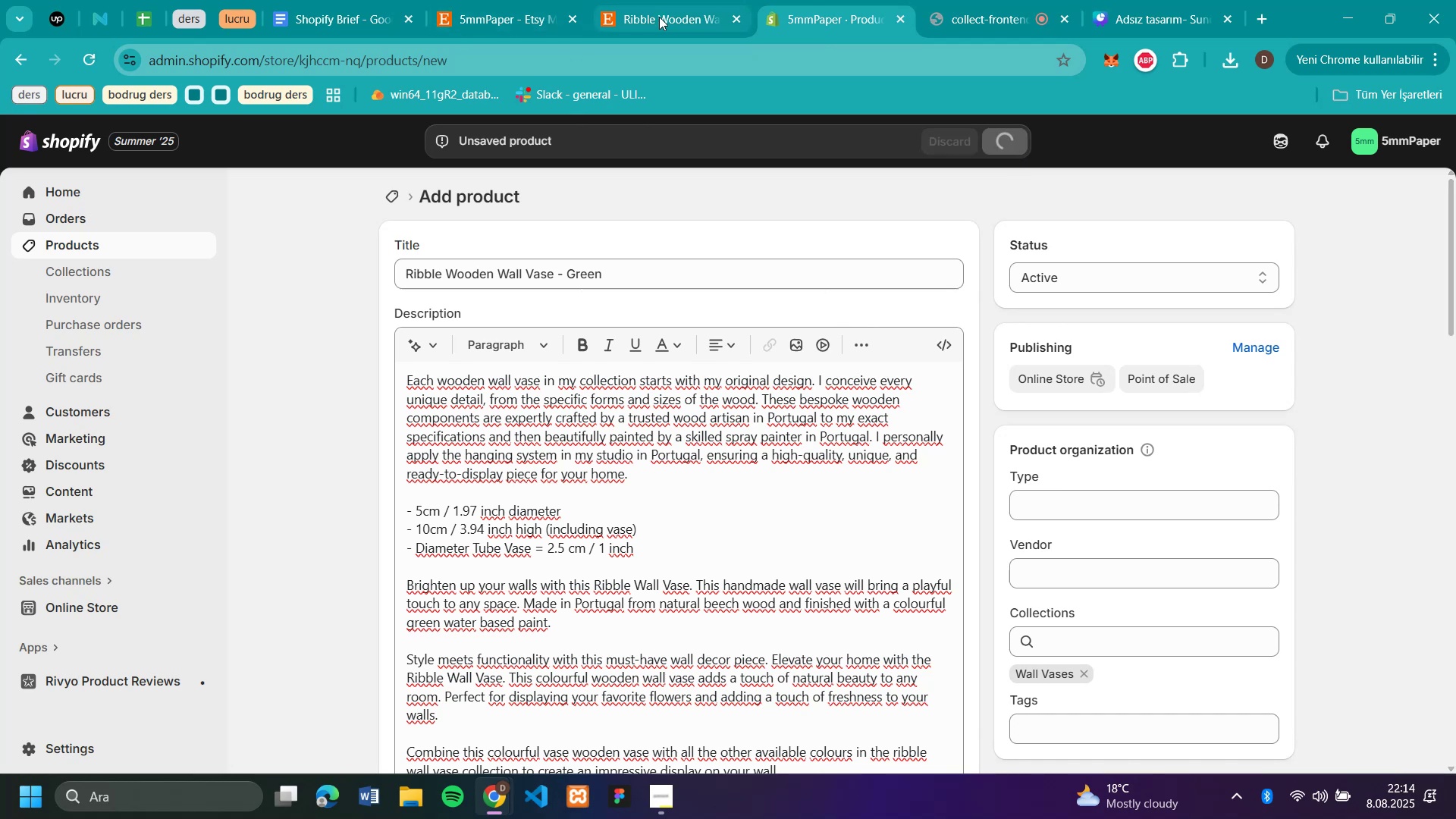 
left_click([659, 17])
 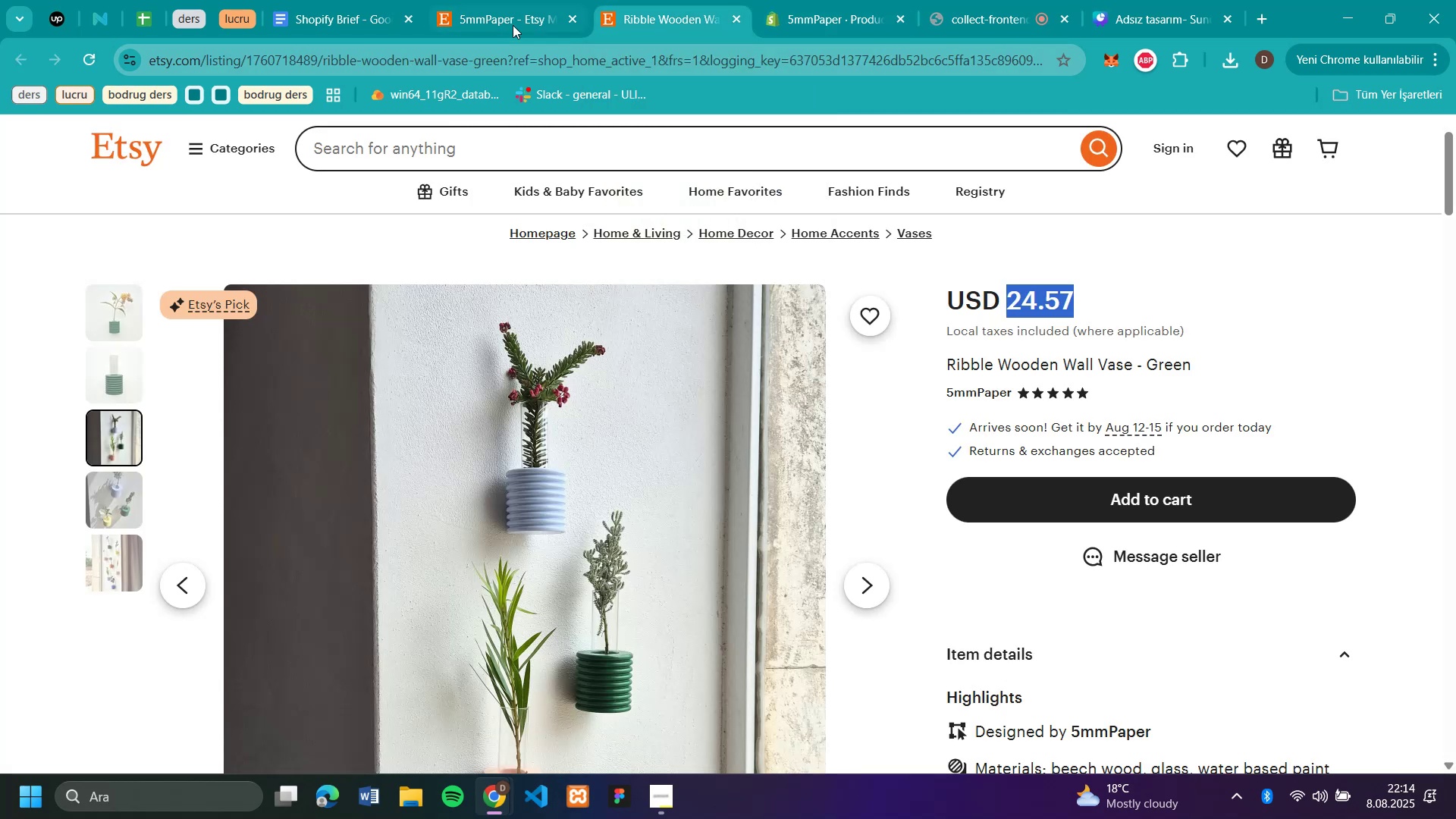 
left_click([499, 22])
 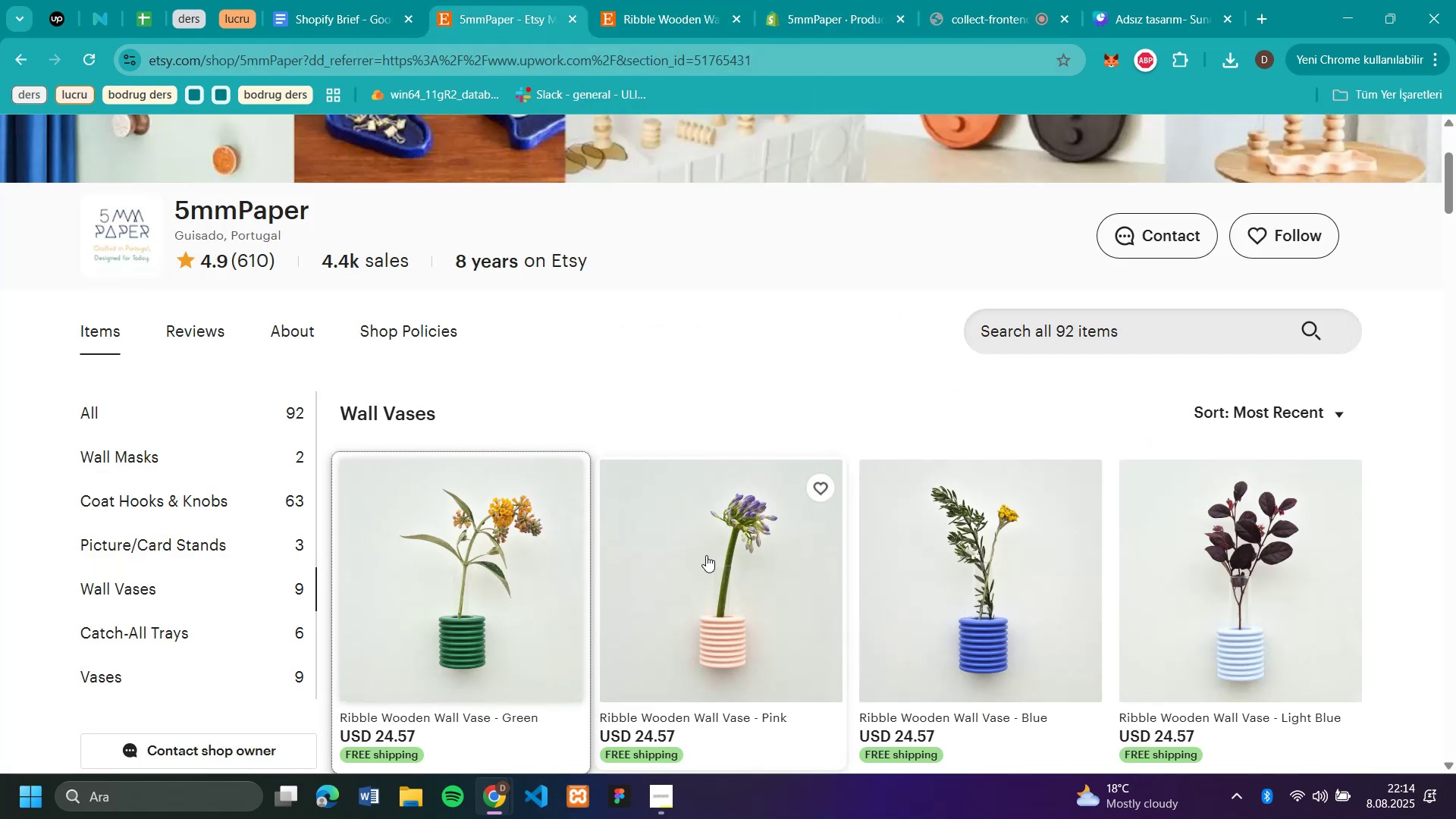 
left_click([713, 582])
 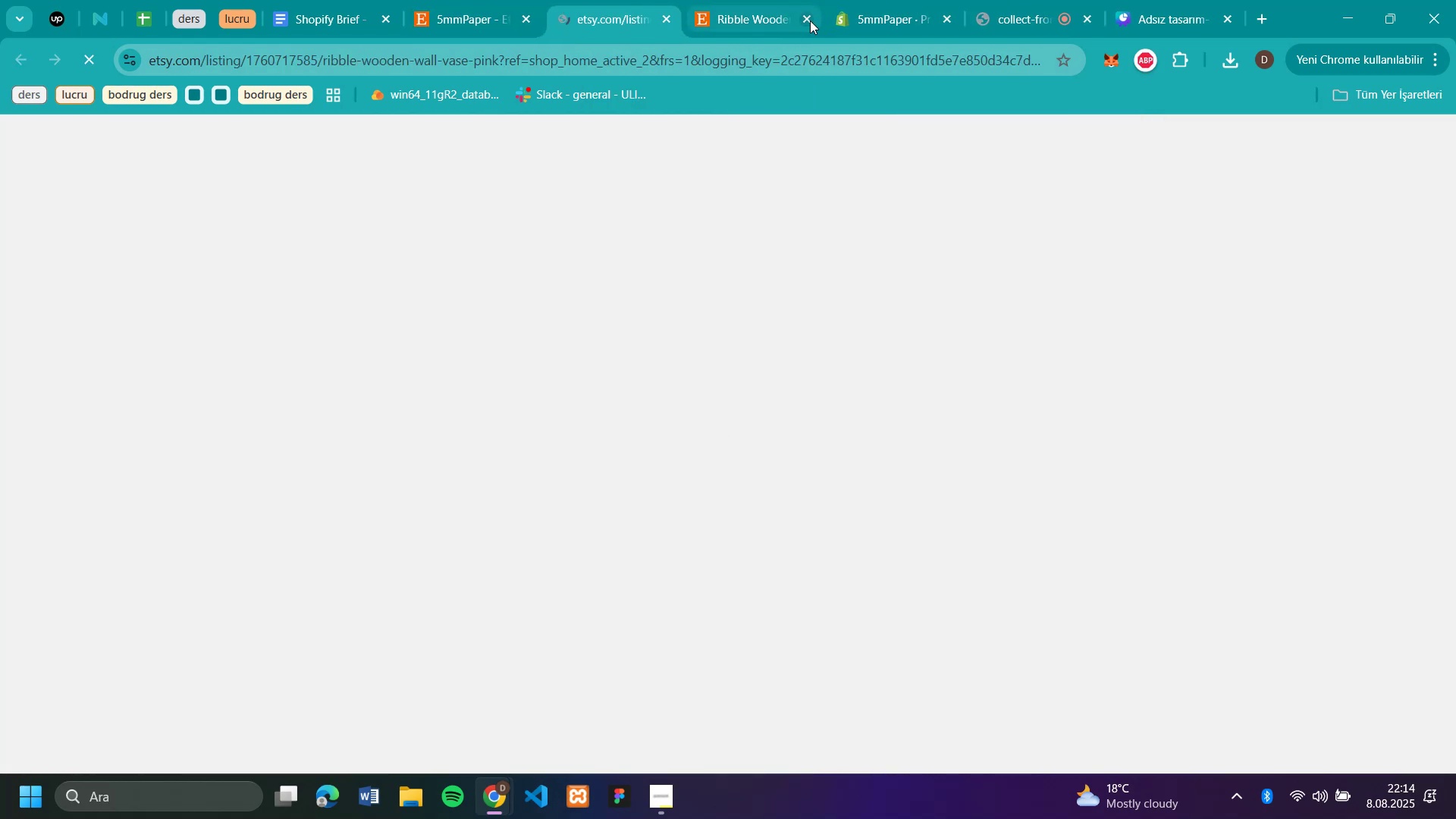 
left_click([810, 20])
 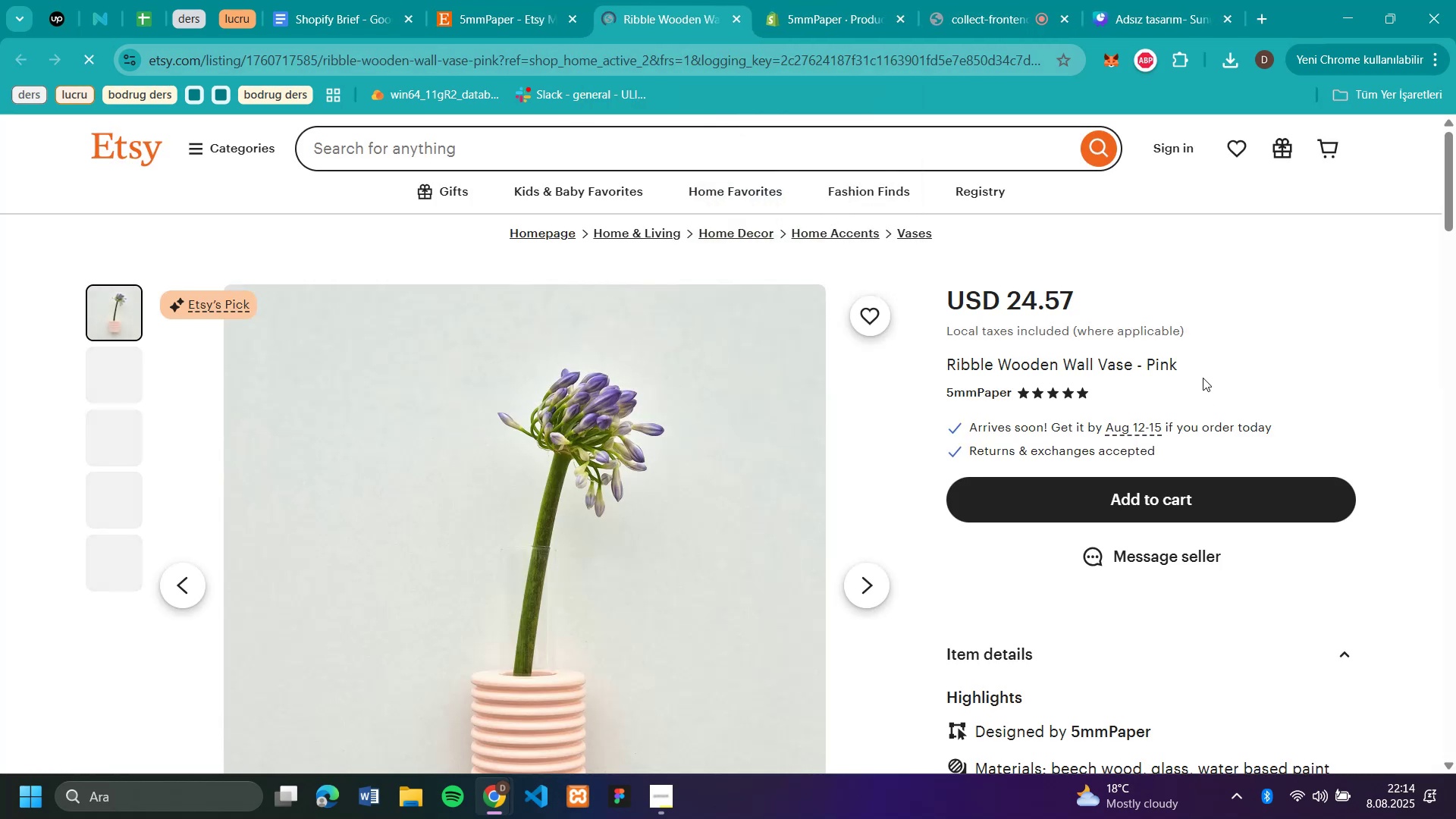 
left_click_drag(start_coordinate=[1192, 361], to_coordinate=[946, 370])
 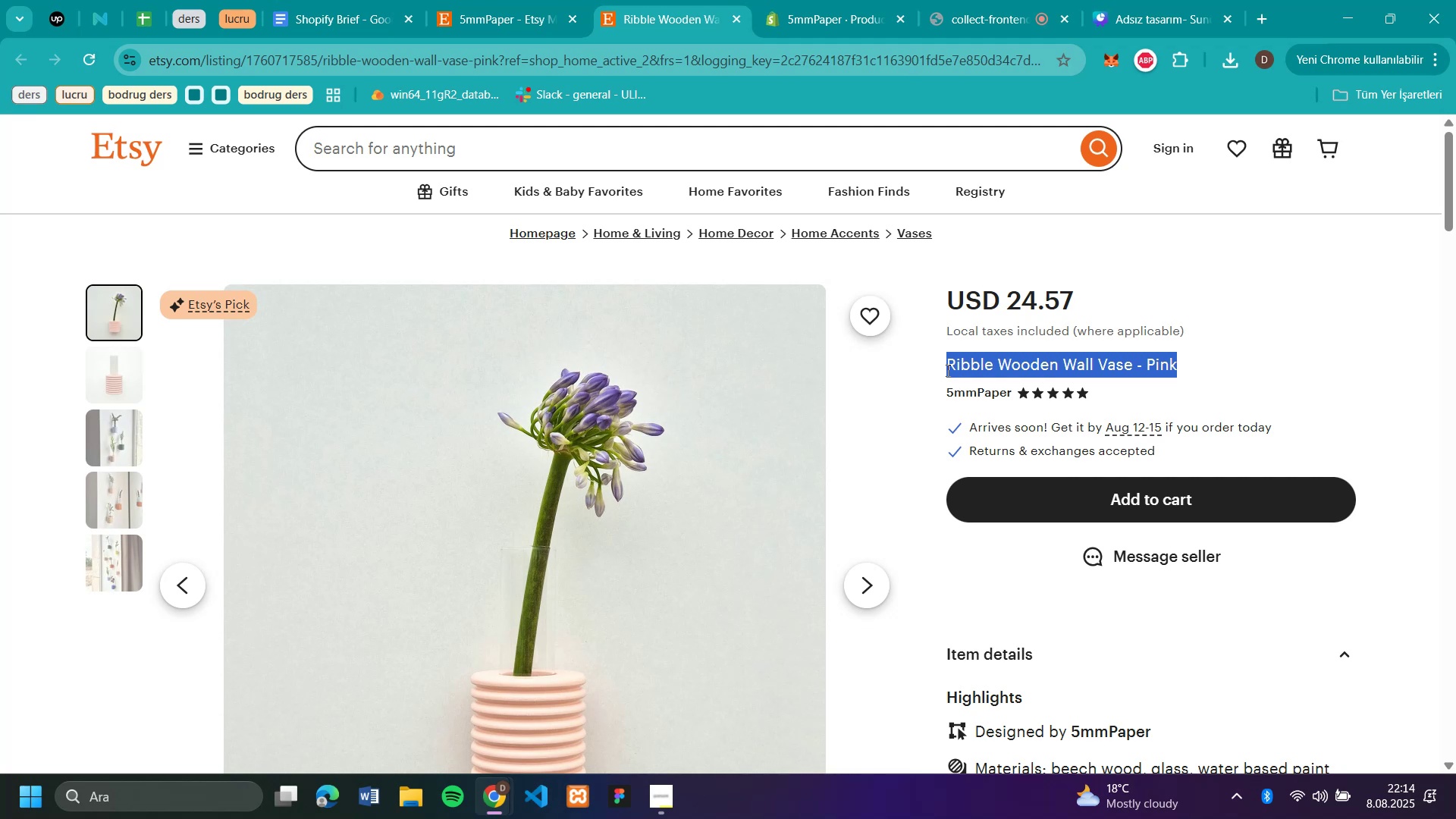 
key(Control+C)
 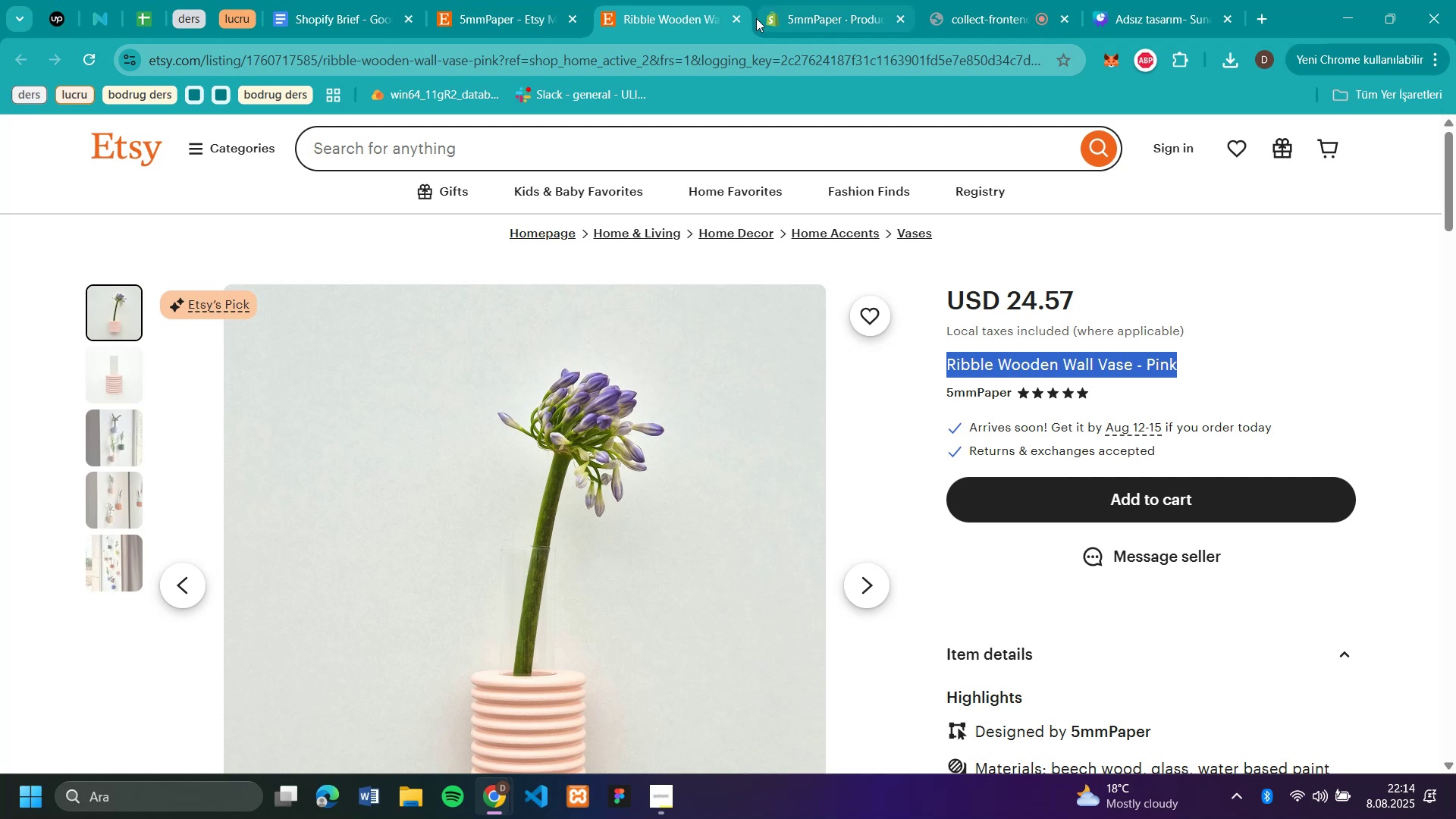 
left_click([798, 11])
 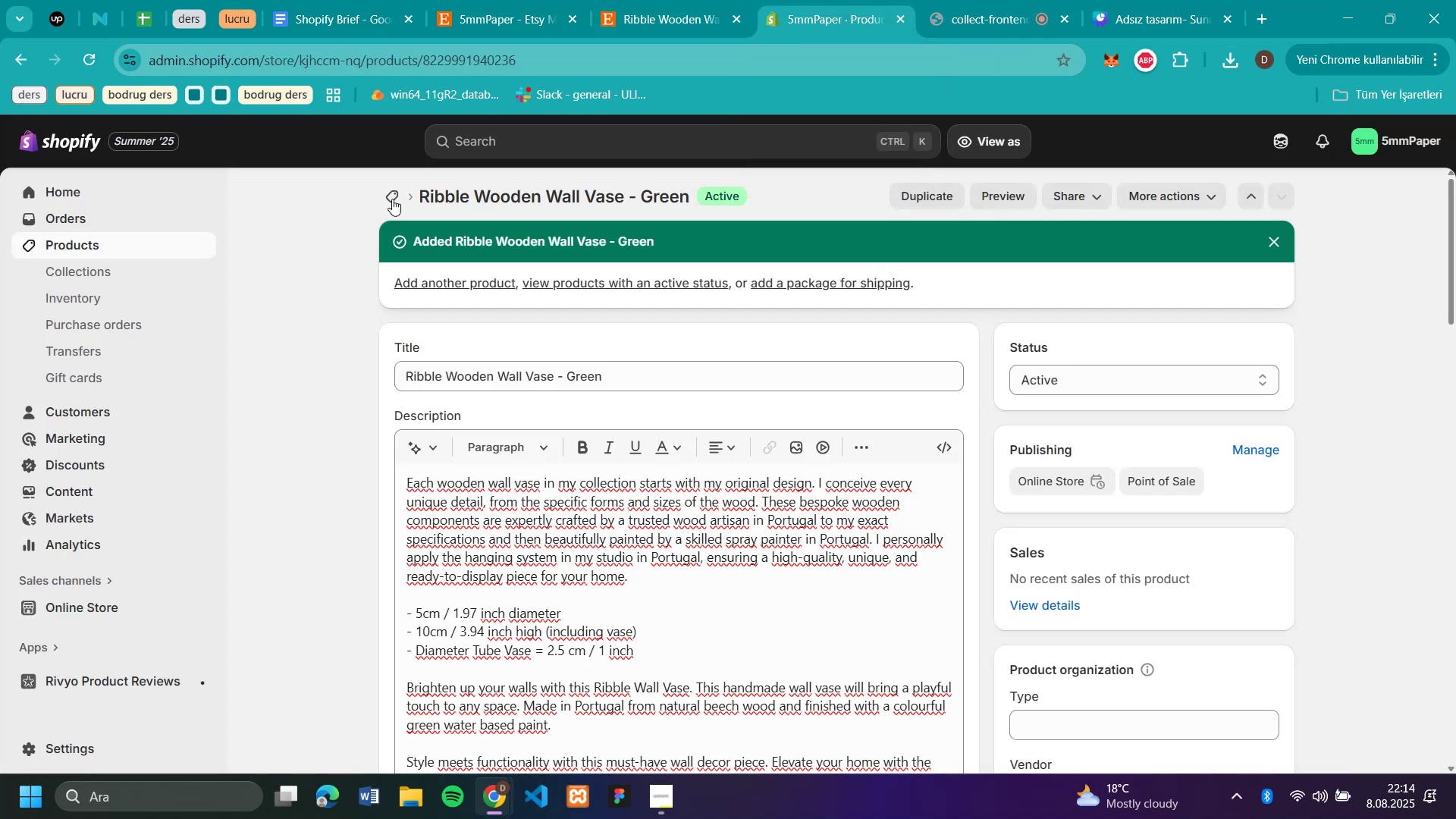 
left_click([381, 199])
 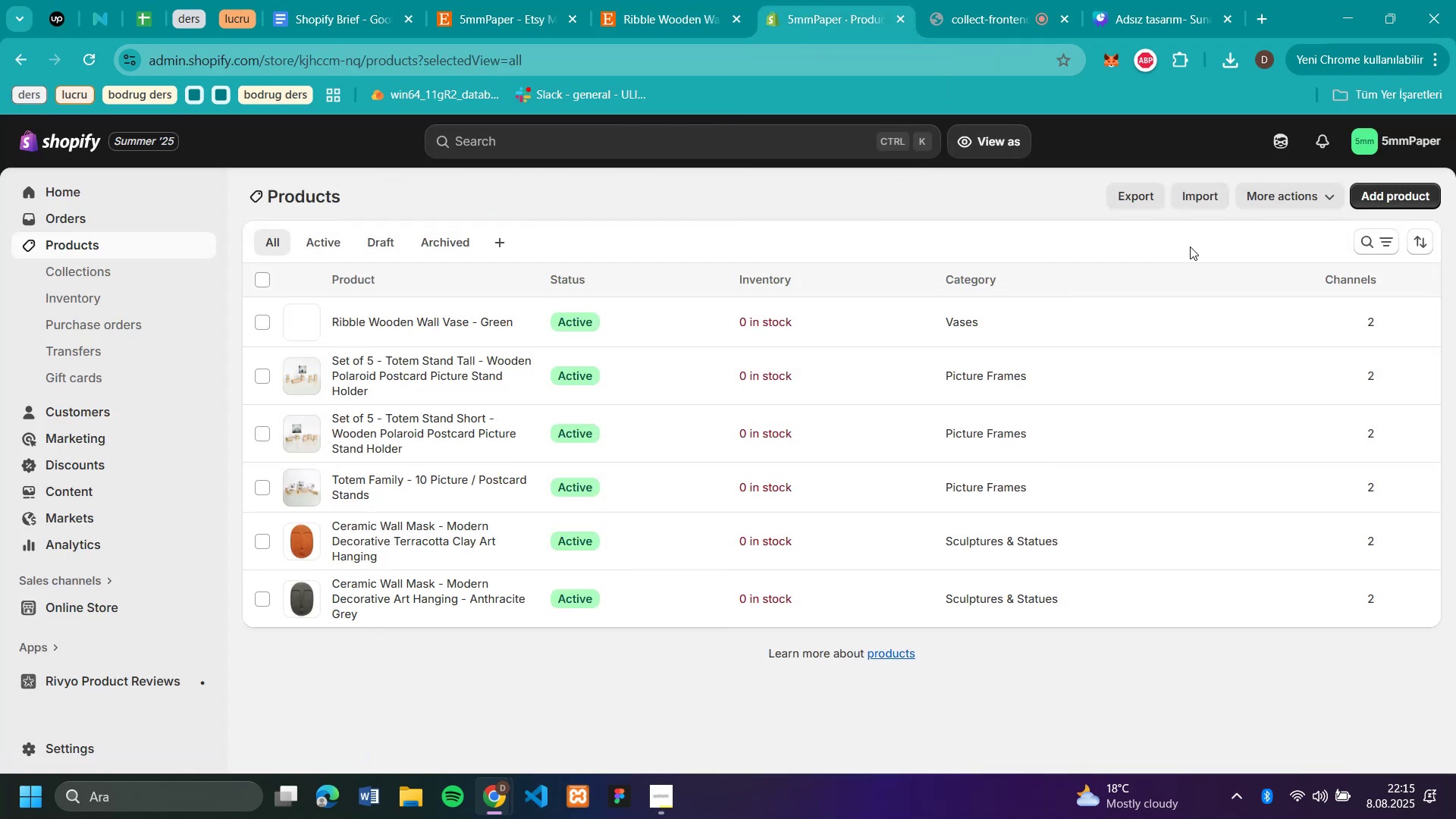 
left_click([1375, 196])
 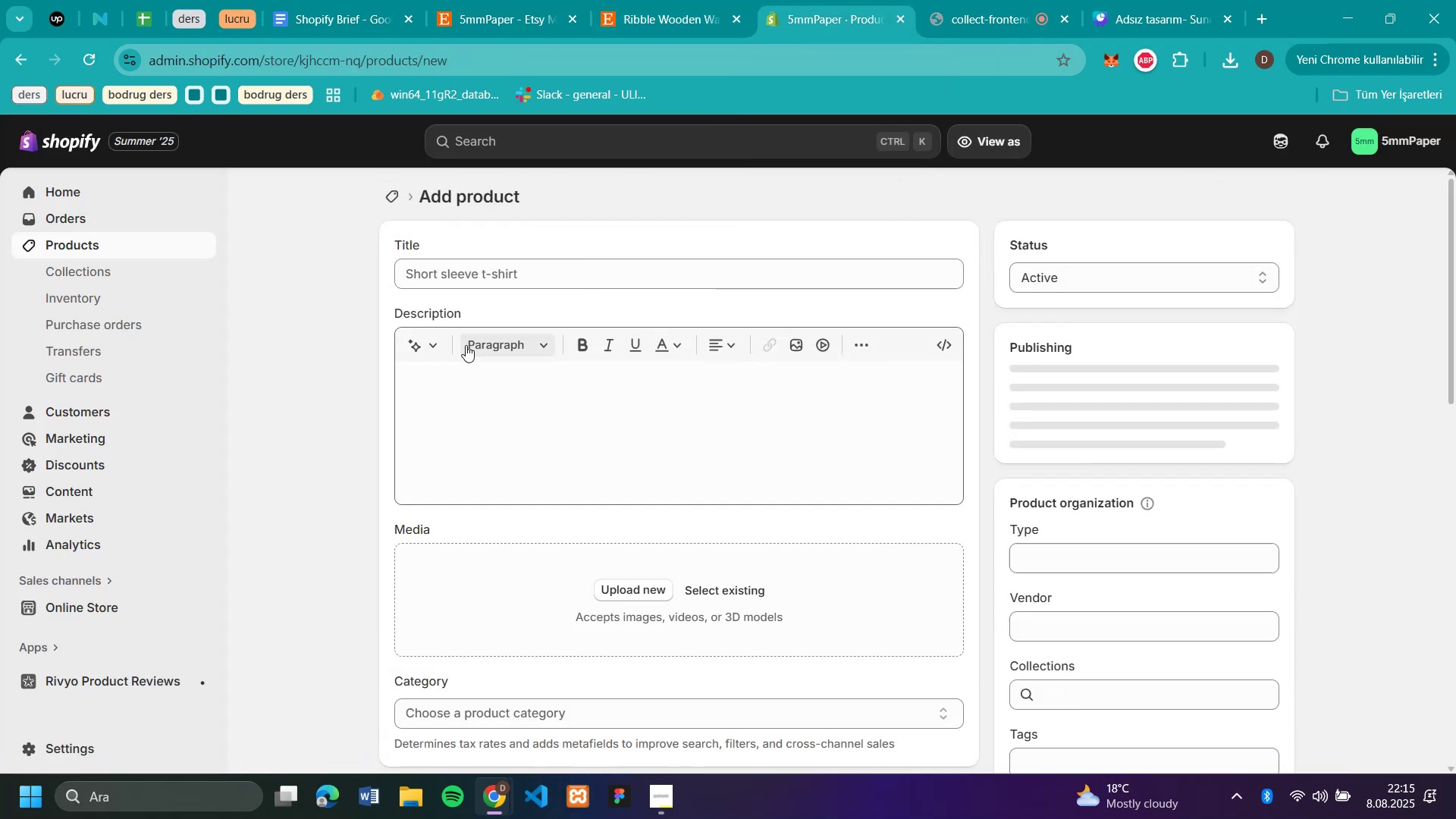 
left_click([470, 293])
 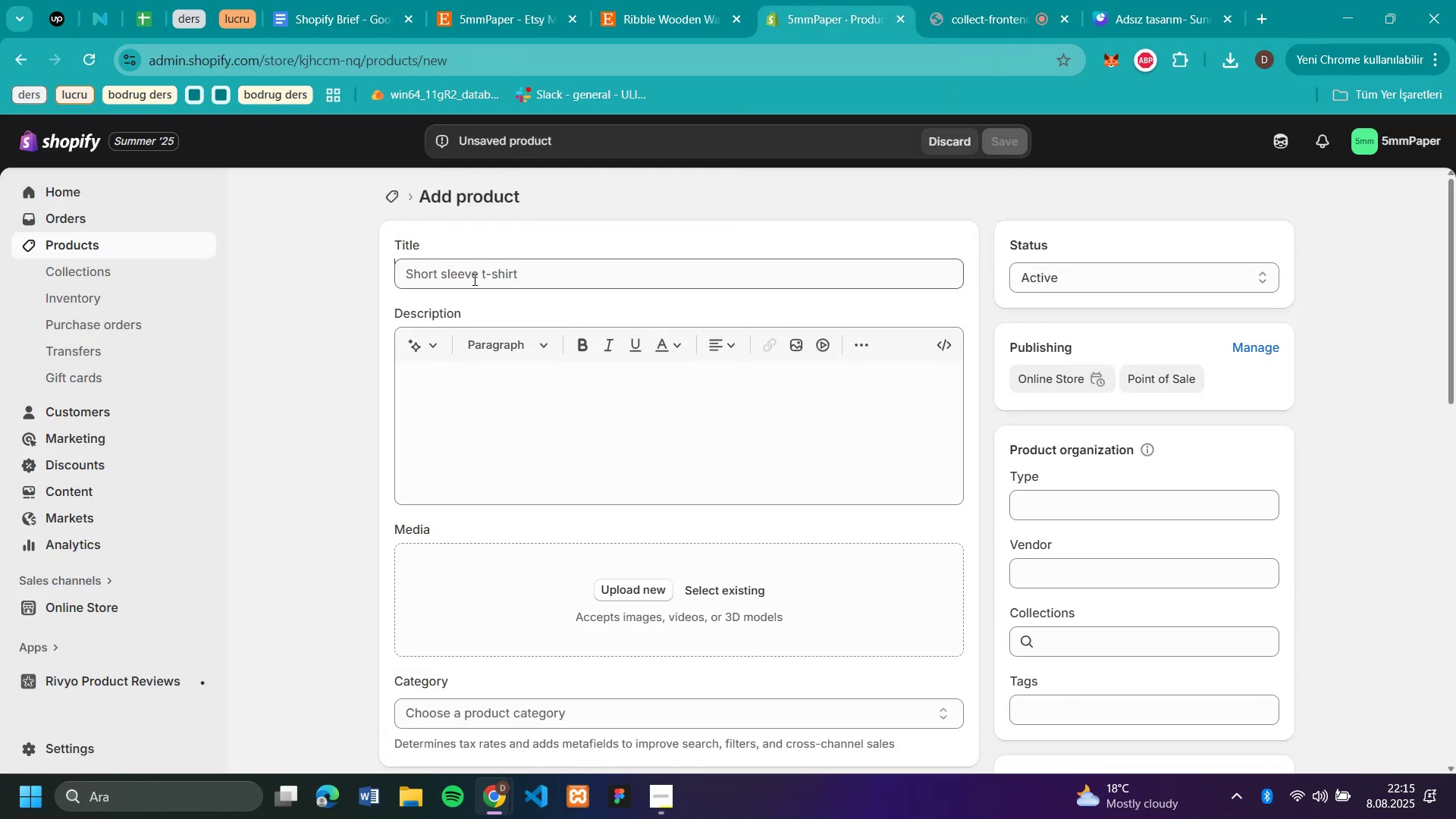 
left_click([473, 279])
 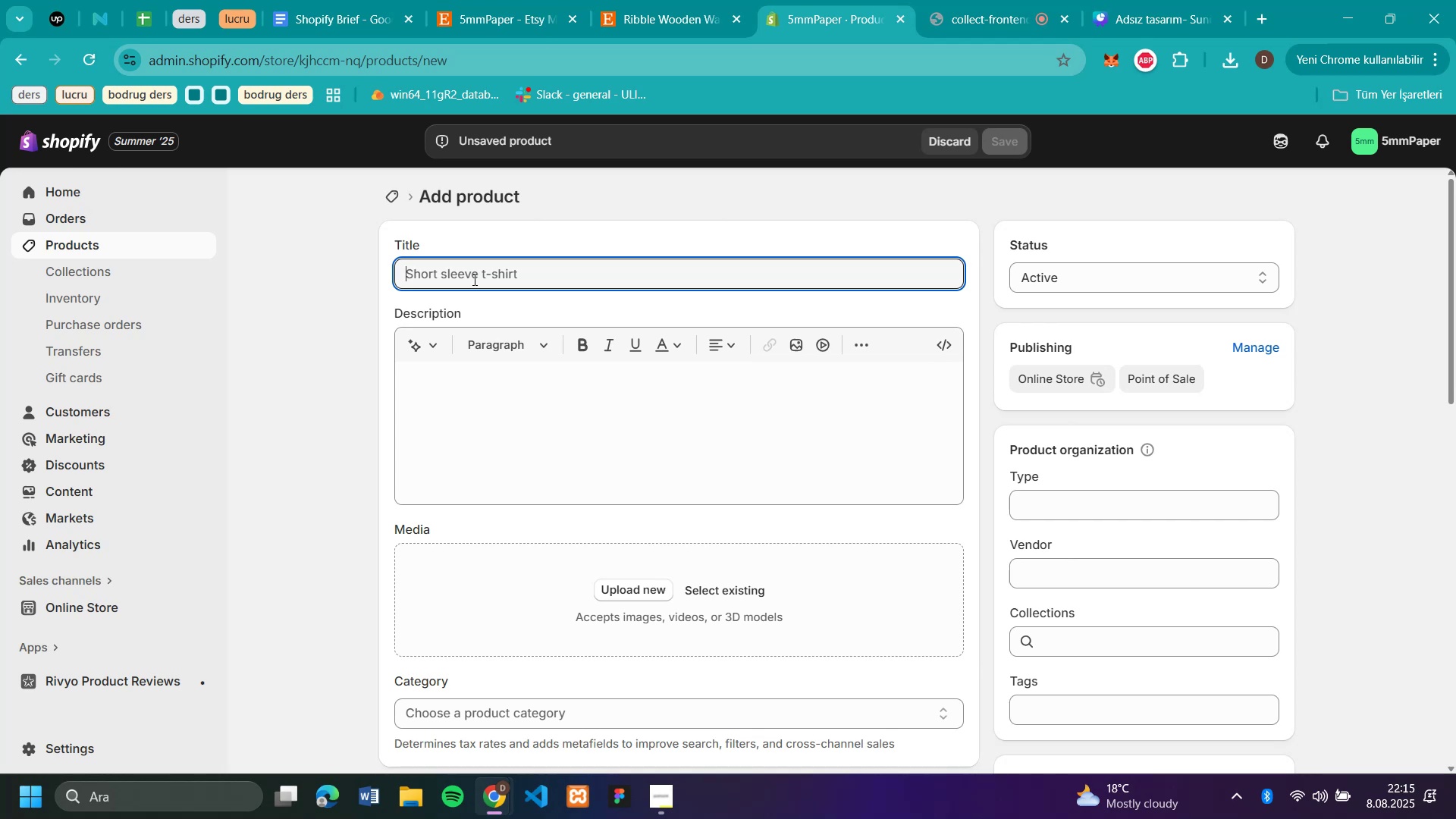 
key(Control+V)
 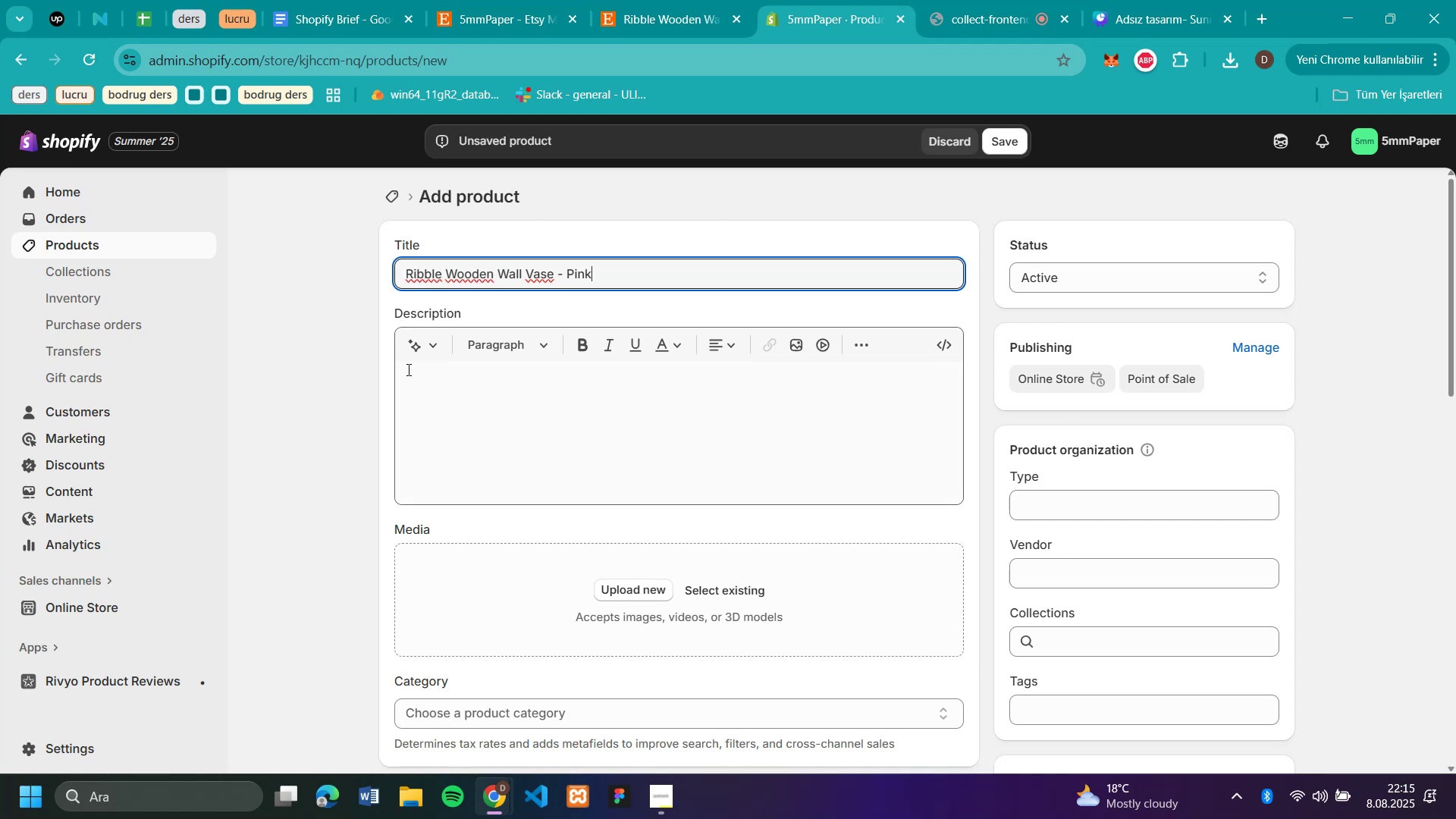 
left_click([411, 388])
 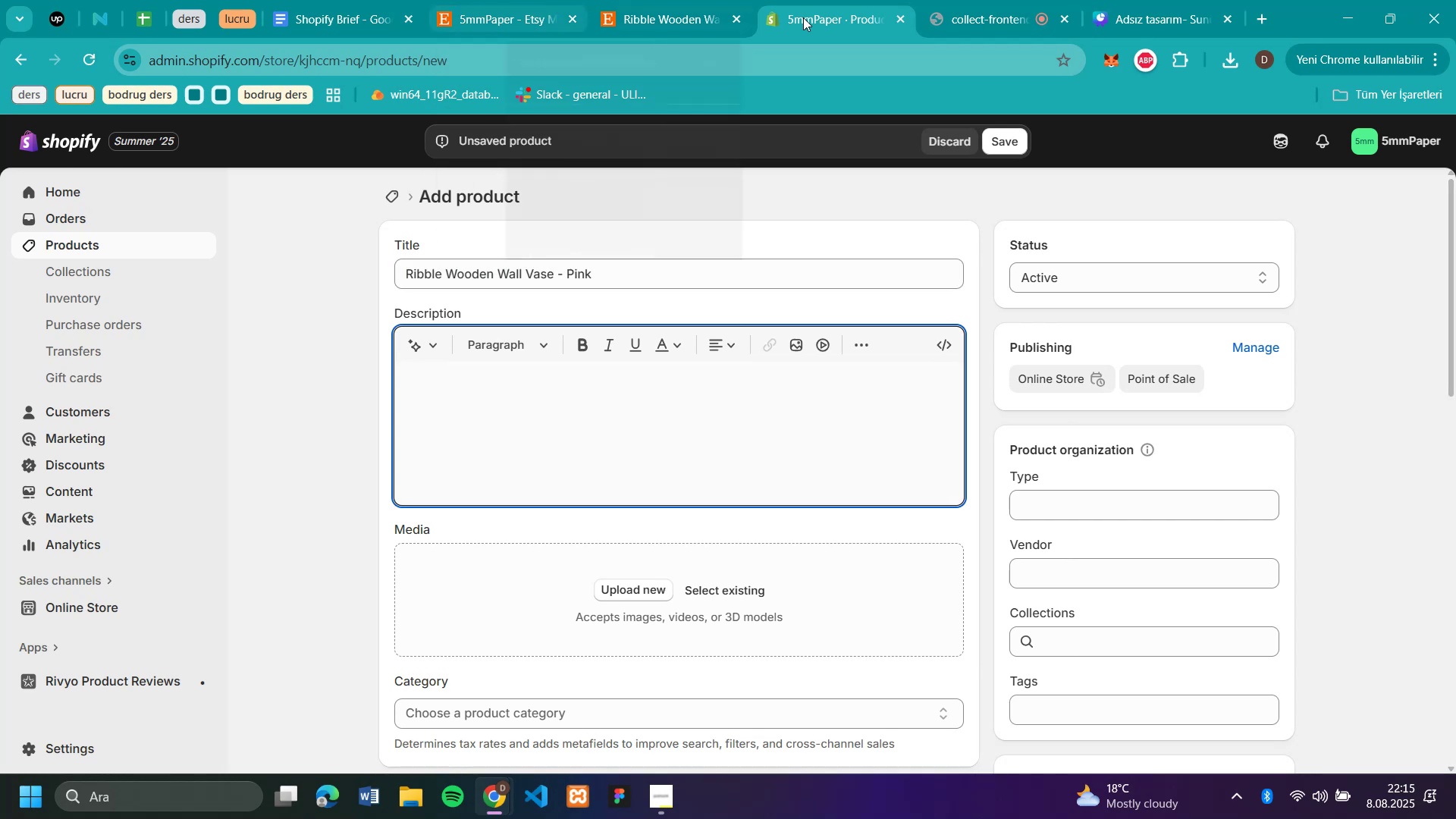 
left_click([673, 11])
 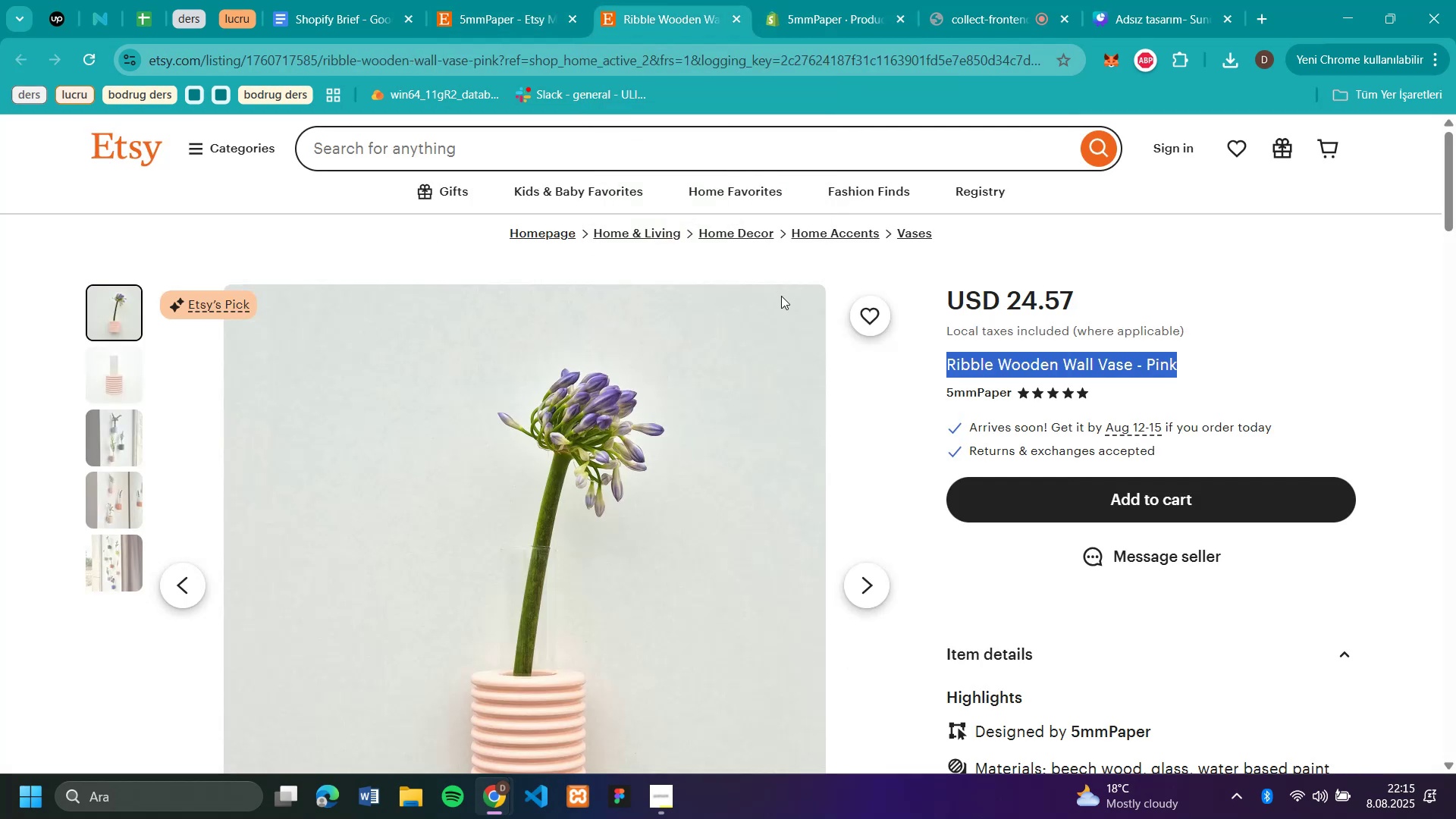 
scroll: coordinate [1014, 460], scroll_direction: down, amount: 5.0
 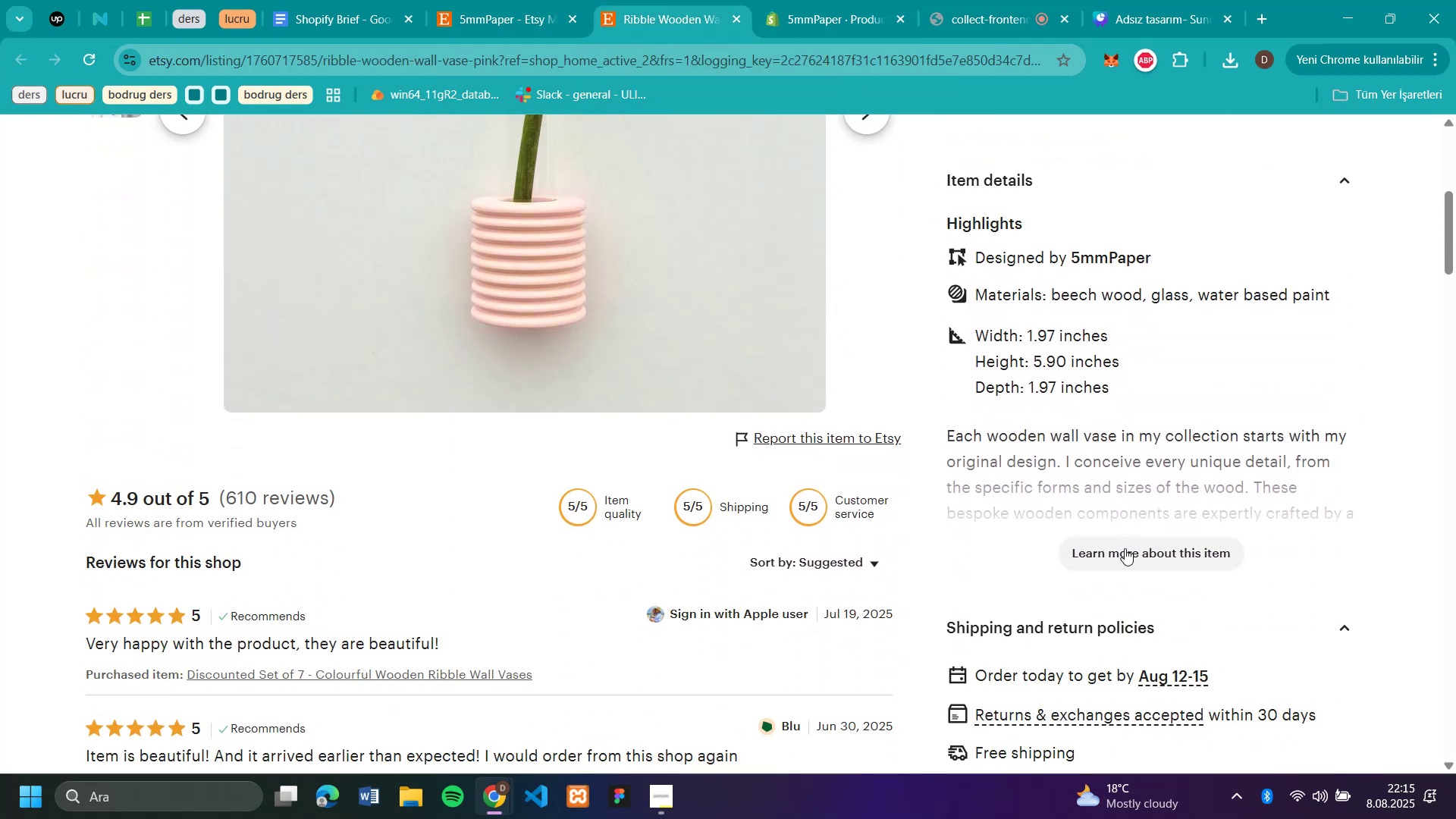 
left_click([1137, 551])
 